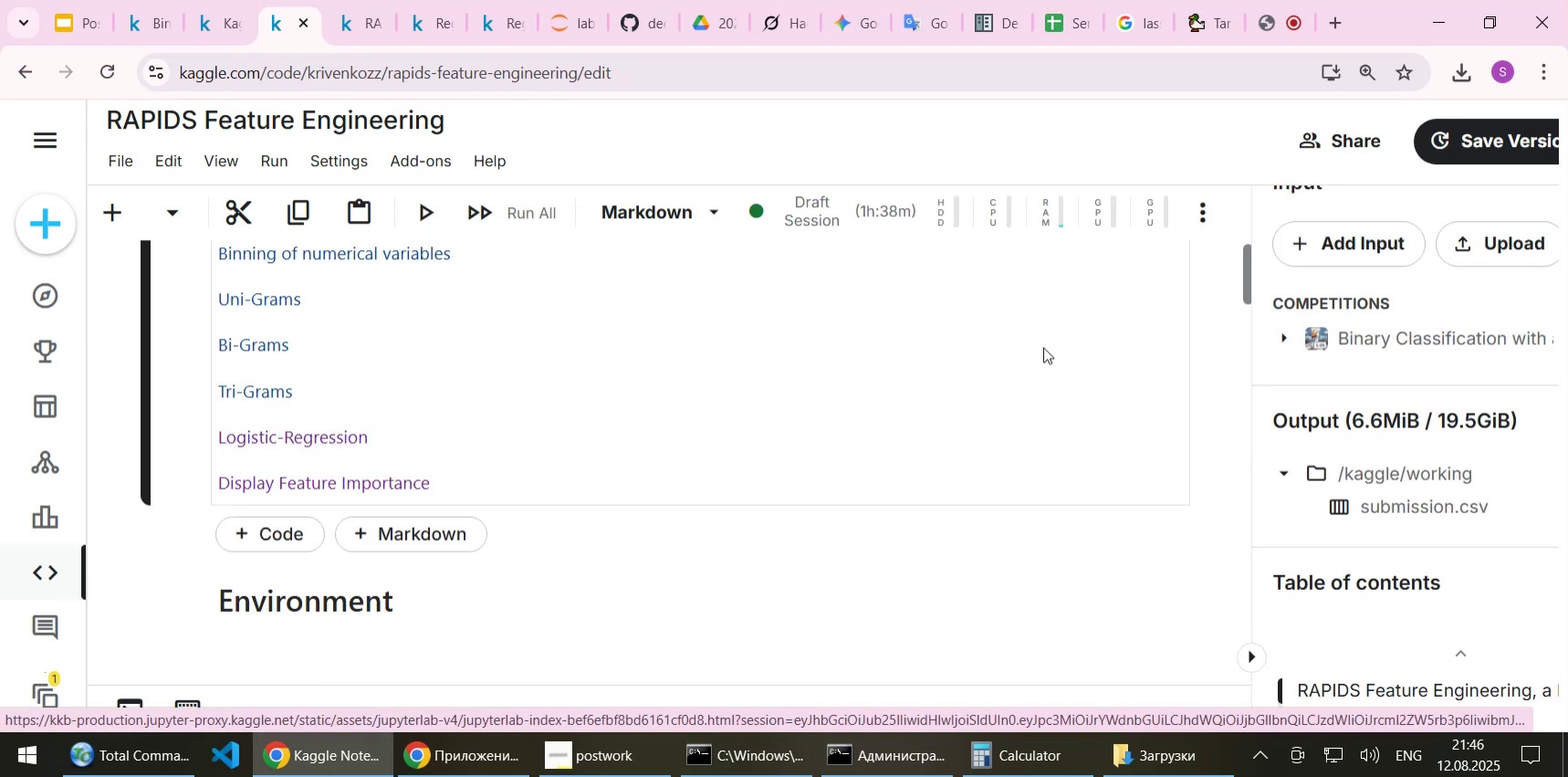 
left_click_drag(start_coordinate=[1246, 270], to_coordinate=[1195, 260])
 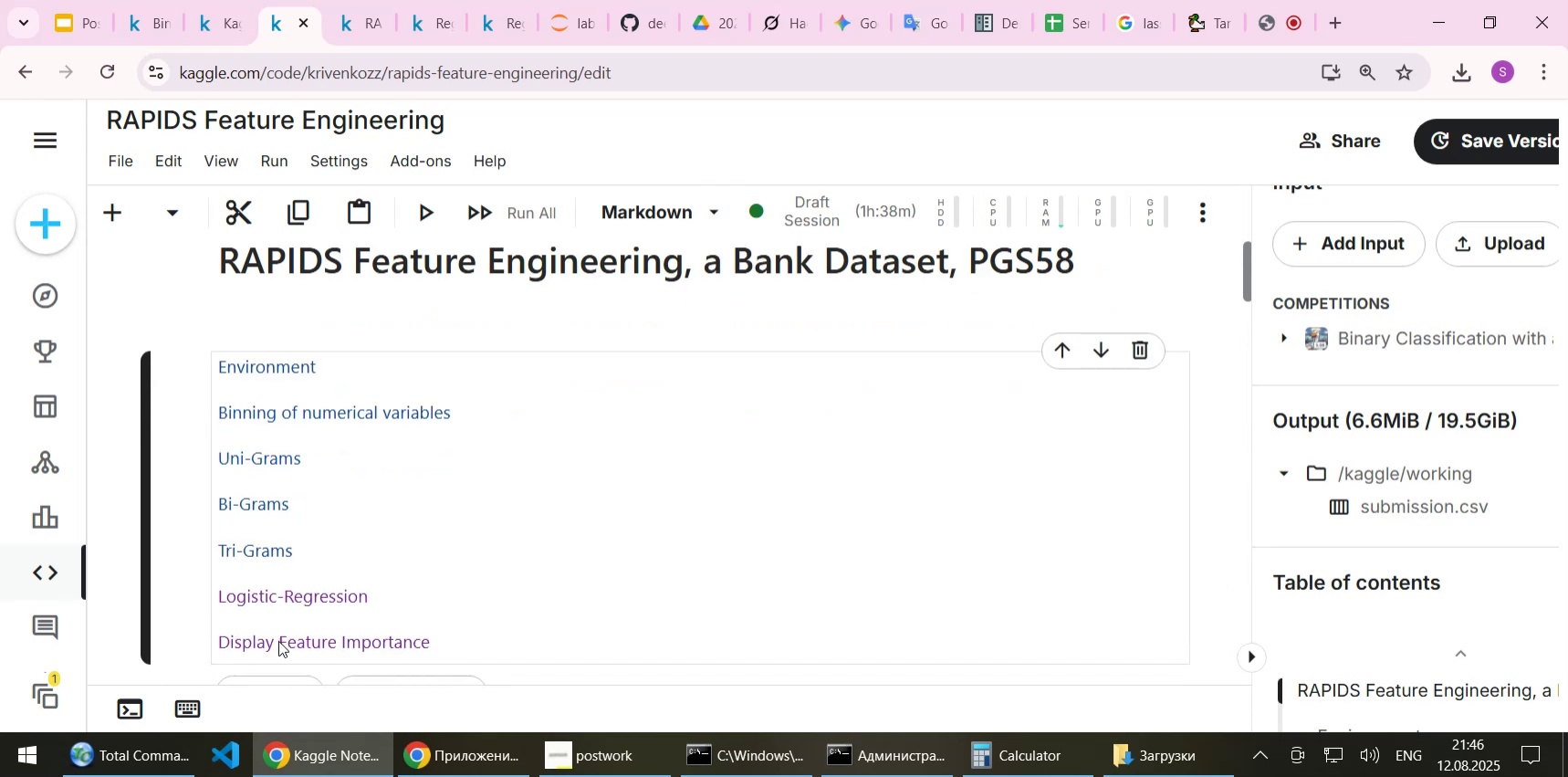 
scroll: coordinate [278, 640], scroll_direction: down, amount: 1.0
 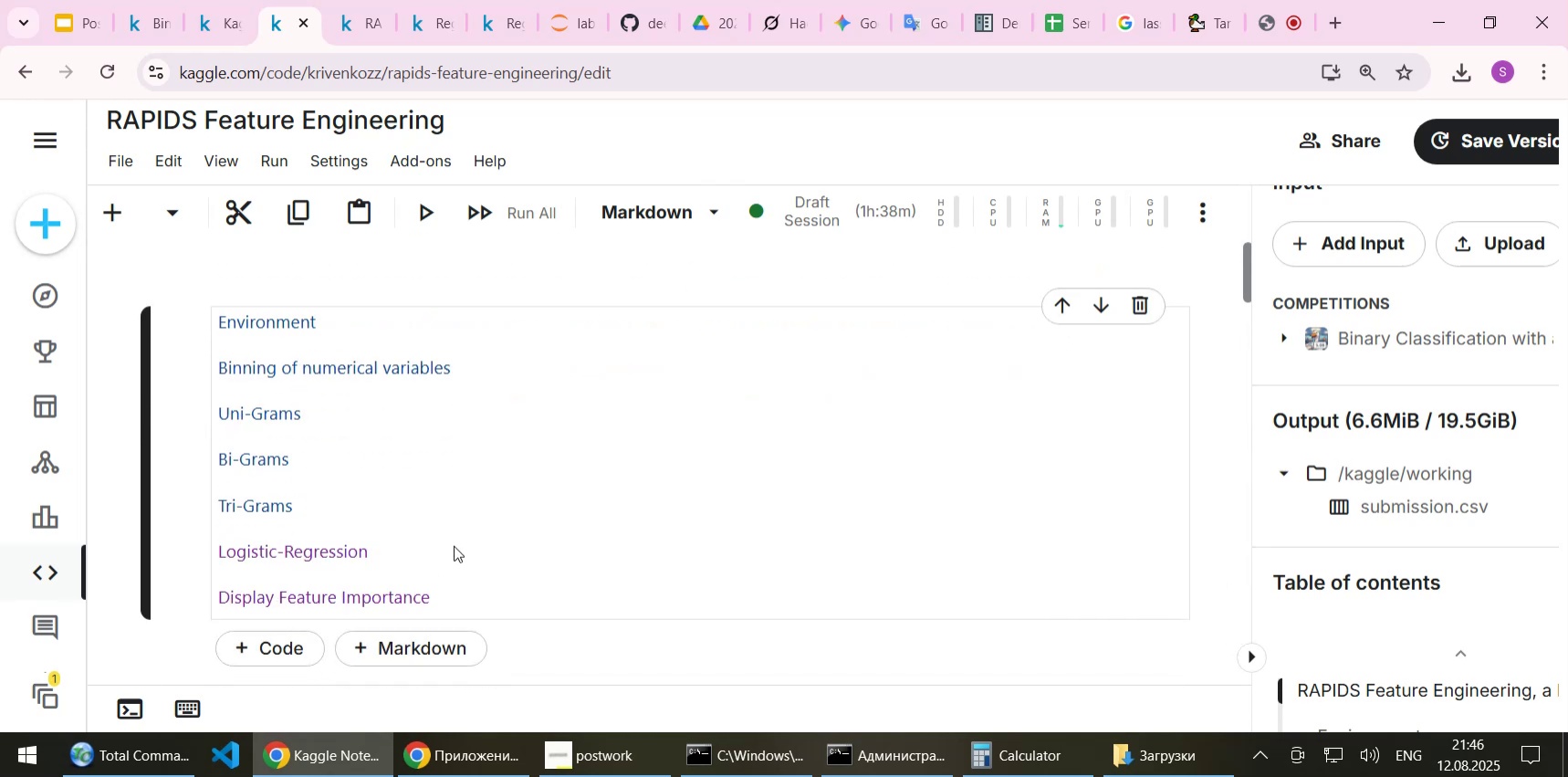 
double_click([454, 545])
 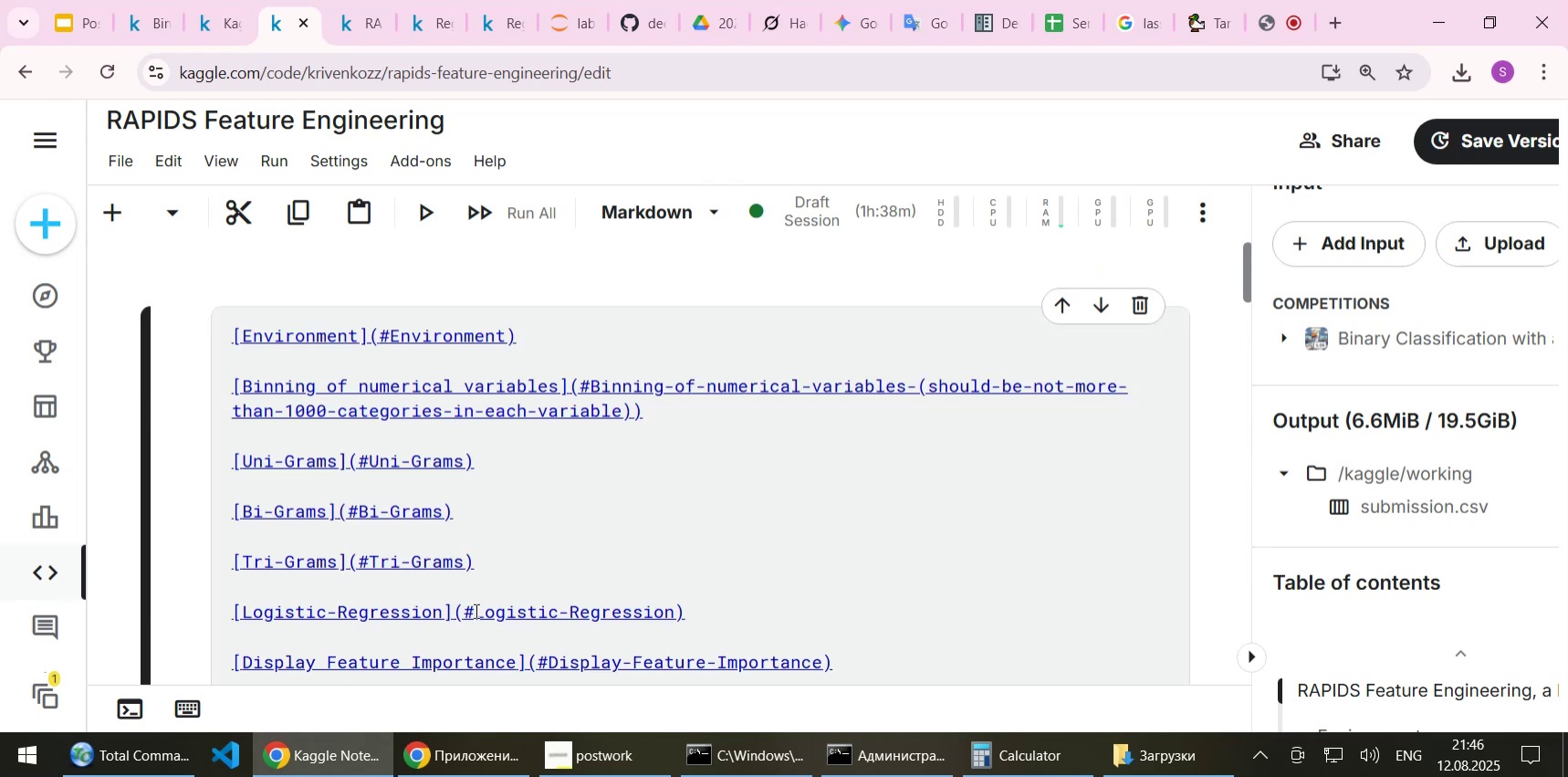 
left_click_drag(start_coordinate=[475, 610], to_coordinate=[674, 605])
 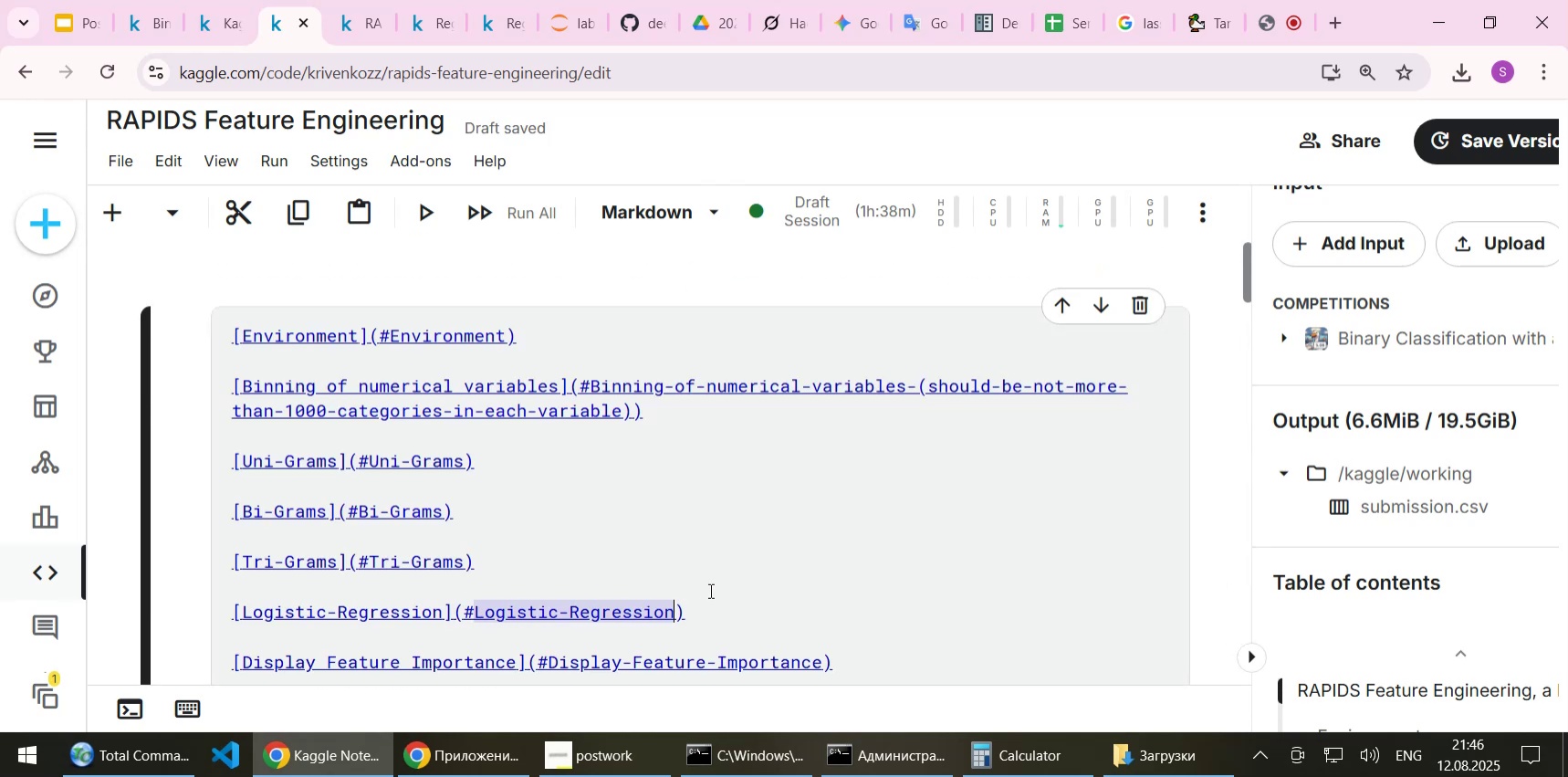 
key(Control+ControlLeft)
 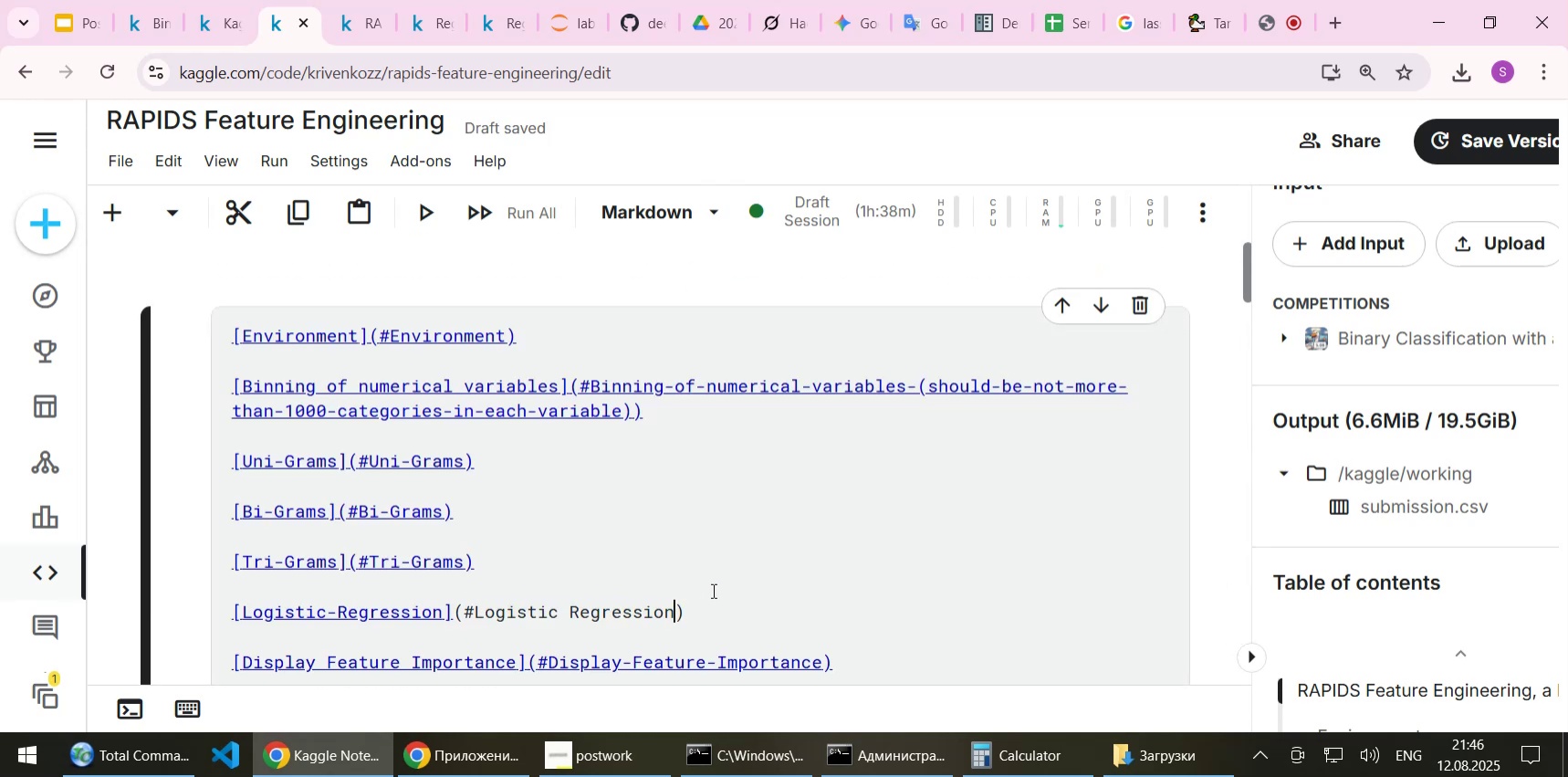 
key(Control+V)
 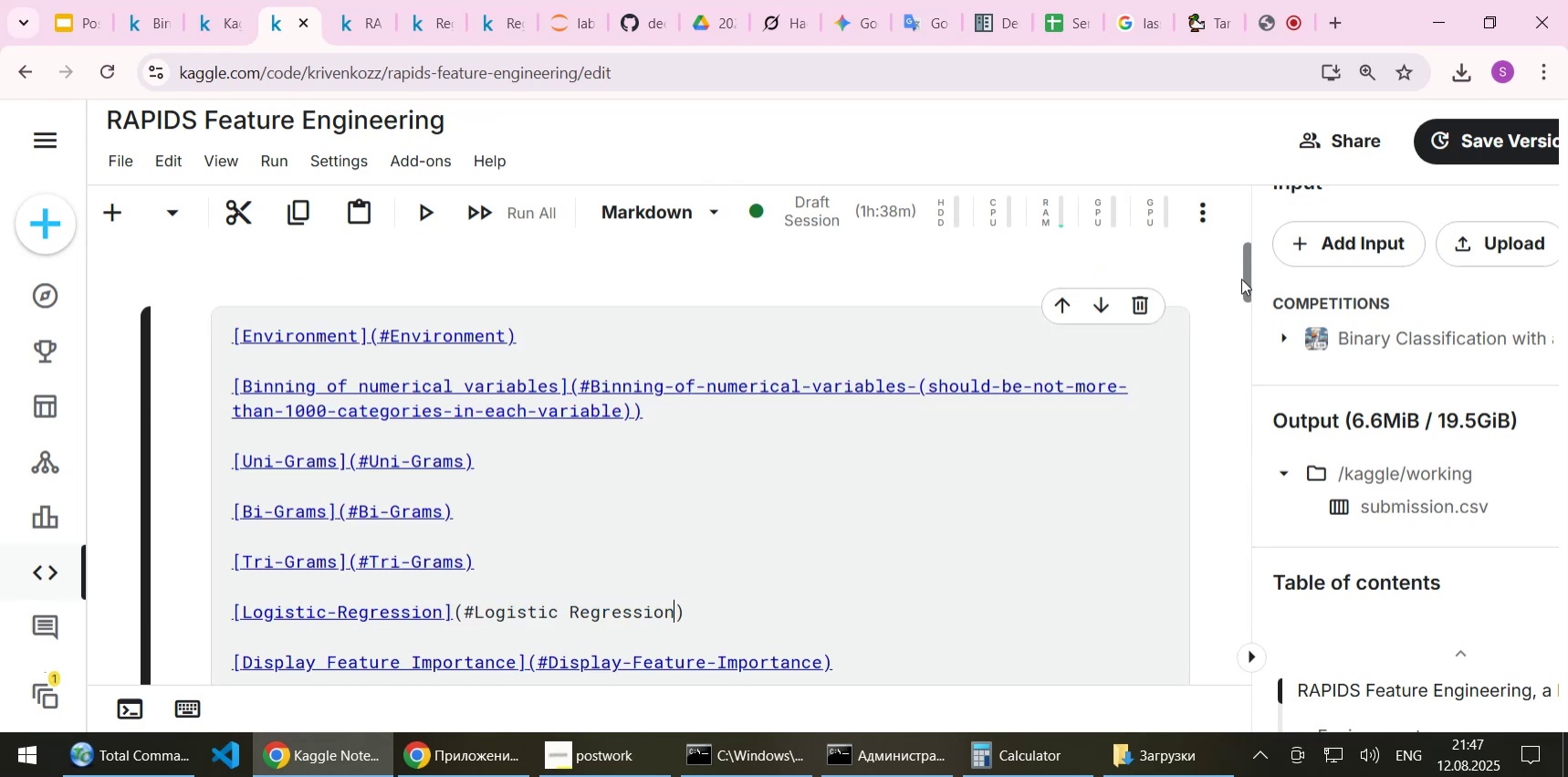 
left_click_drag(start_coordinate=[1244, 271], to_coordinate=[1262, 546])
 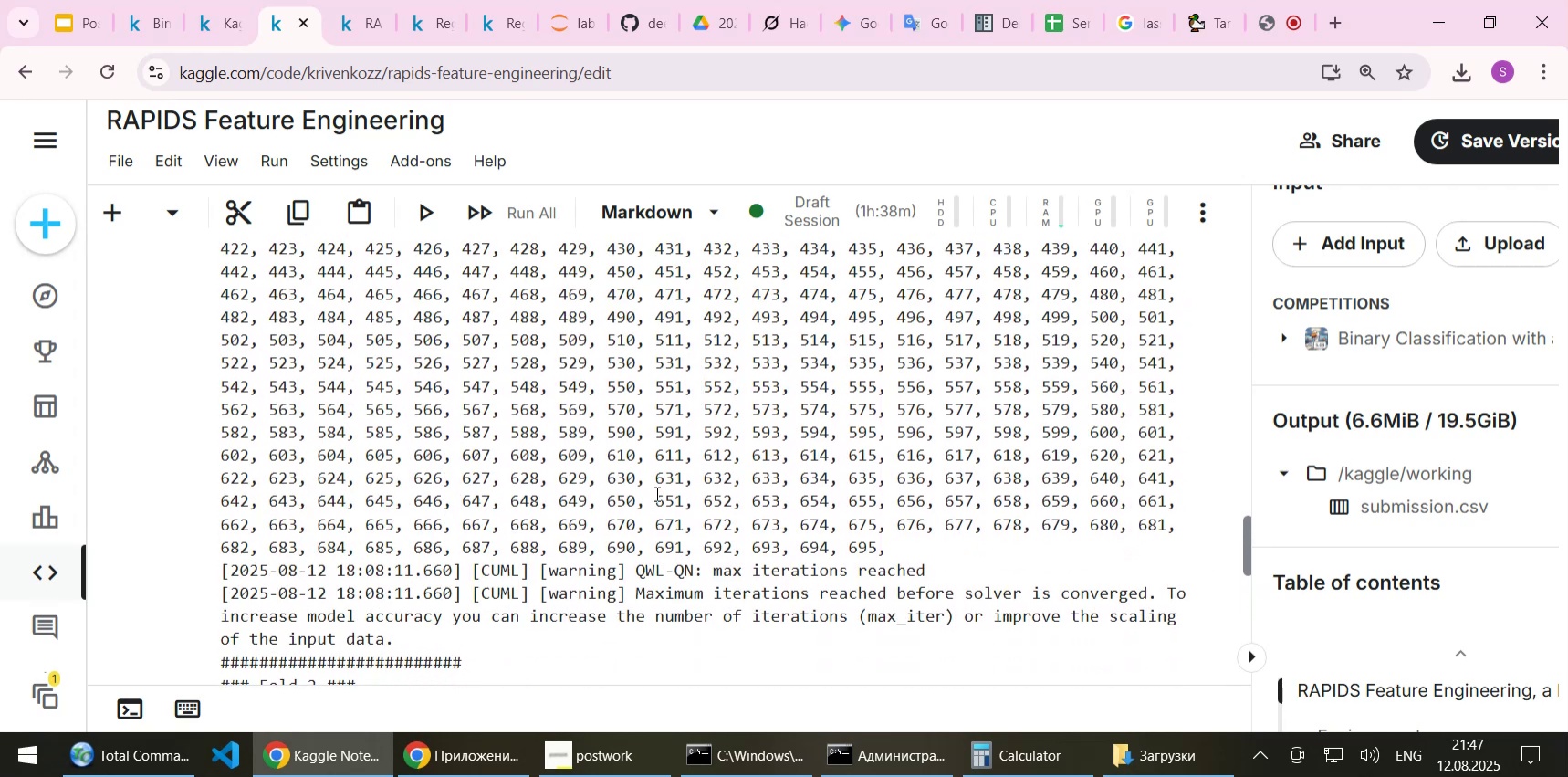 
scroll: coordinate [655, 493], scroll_direction: up, amount: 20.0
 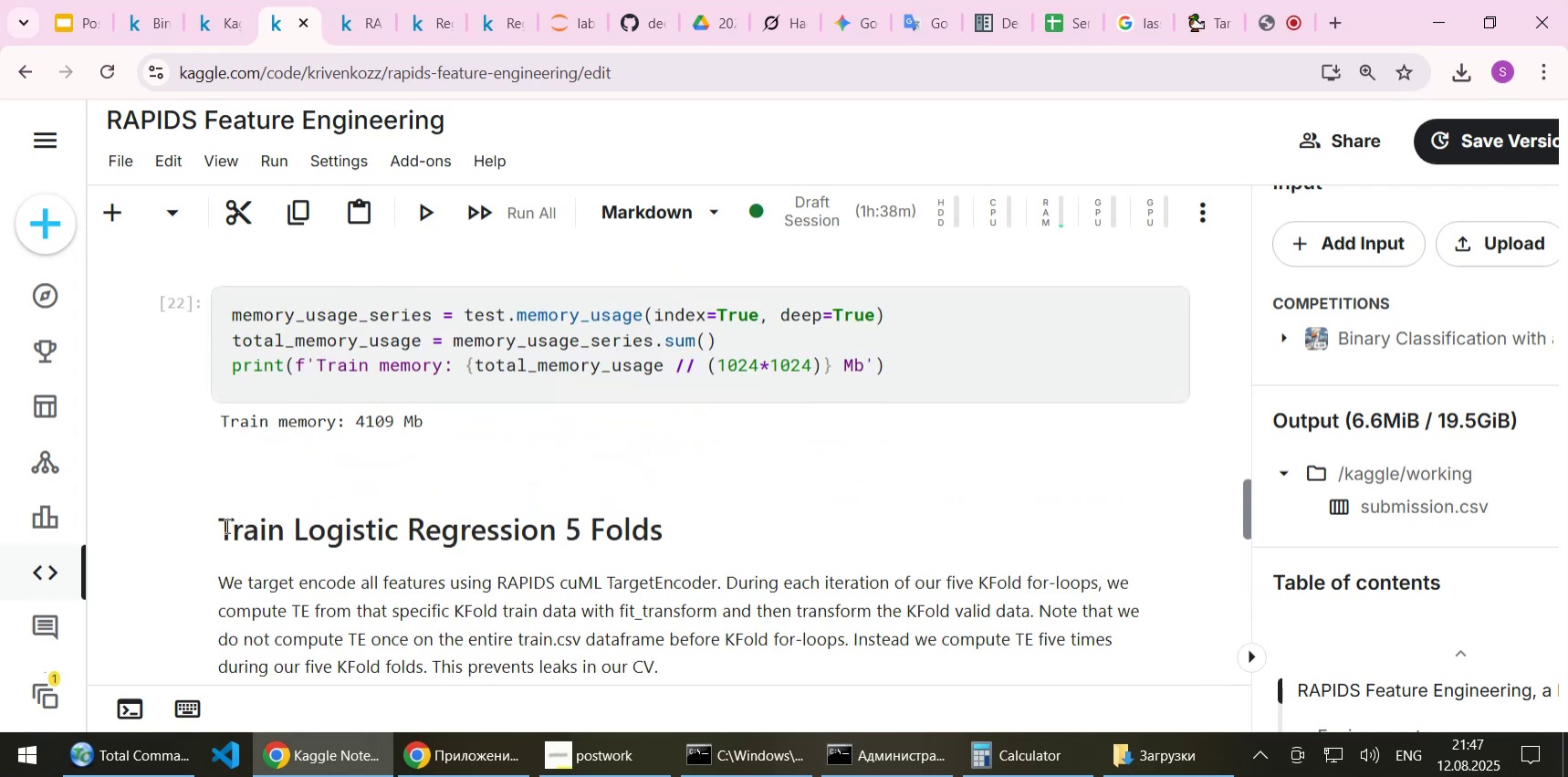 
left_click_drag(start_coordinate=[224, 525], to_coordinate=[662, 522])
 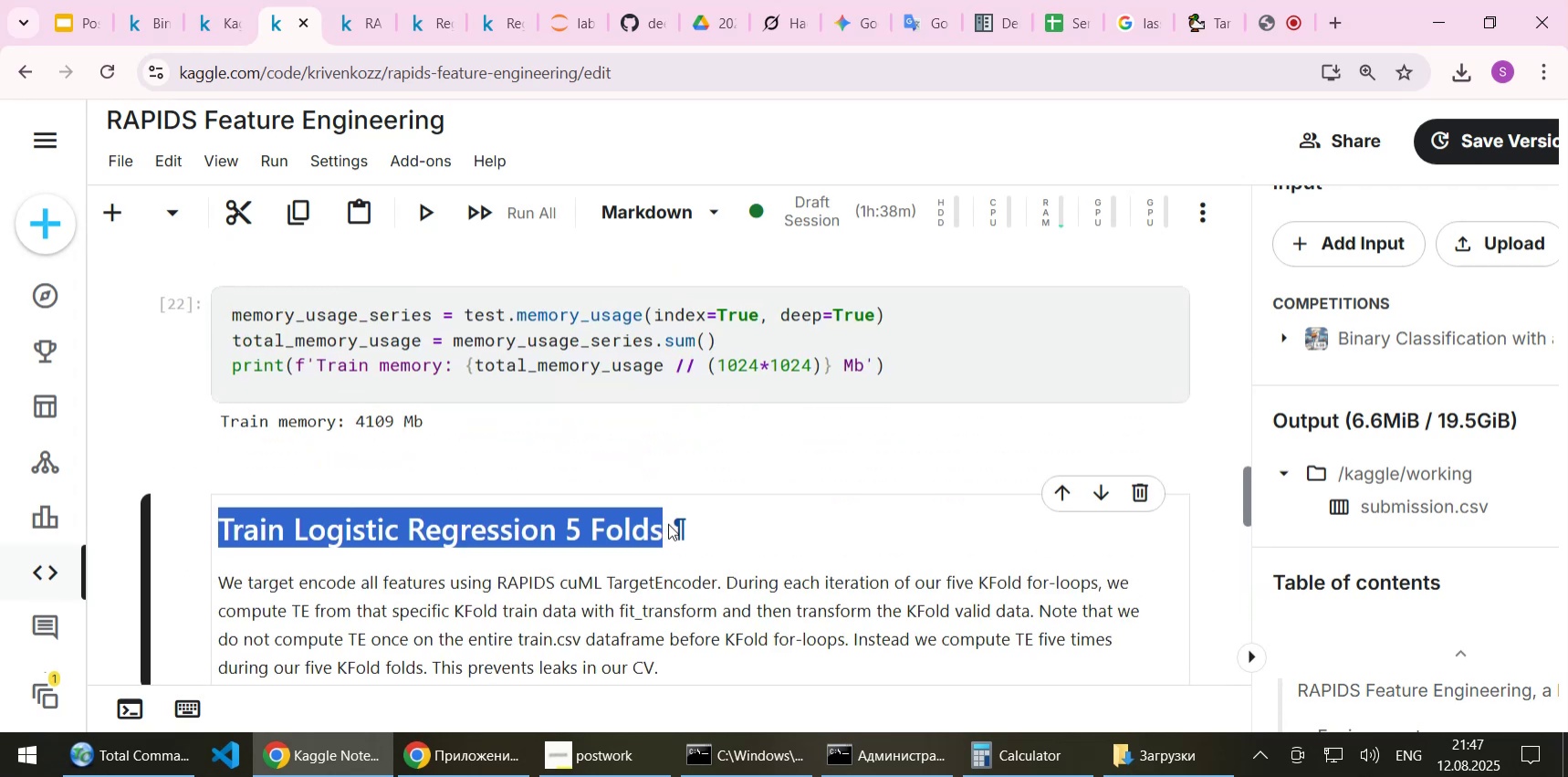 
key(Control+C)
 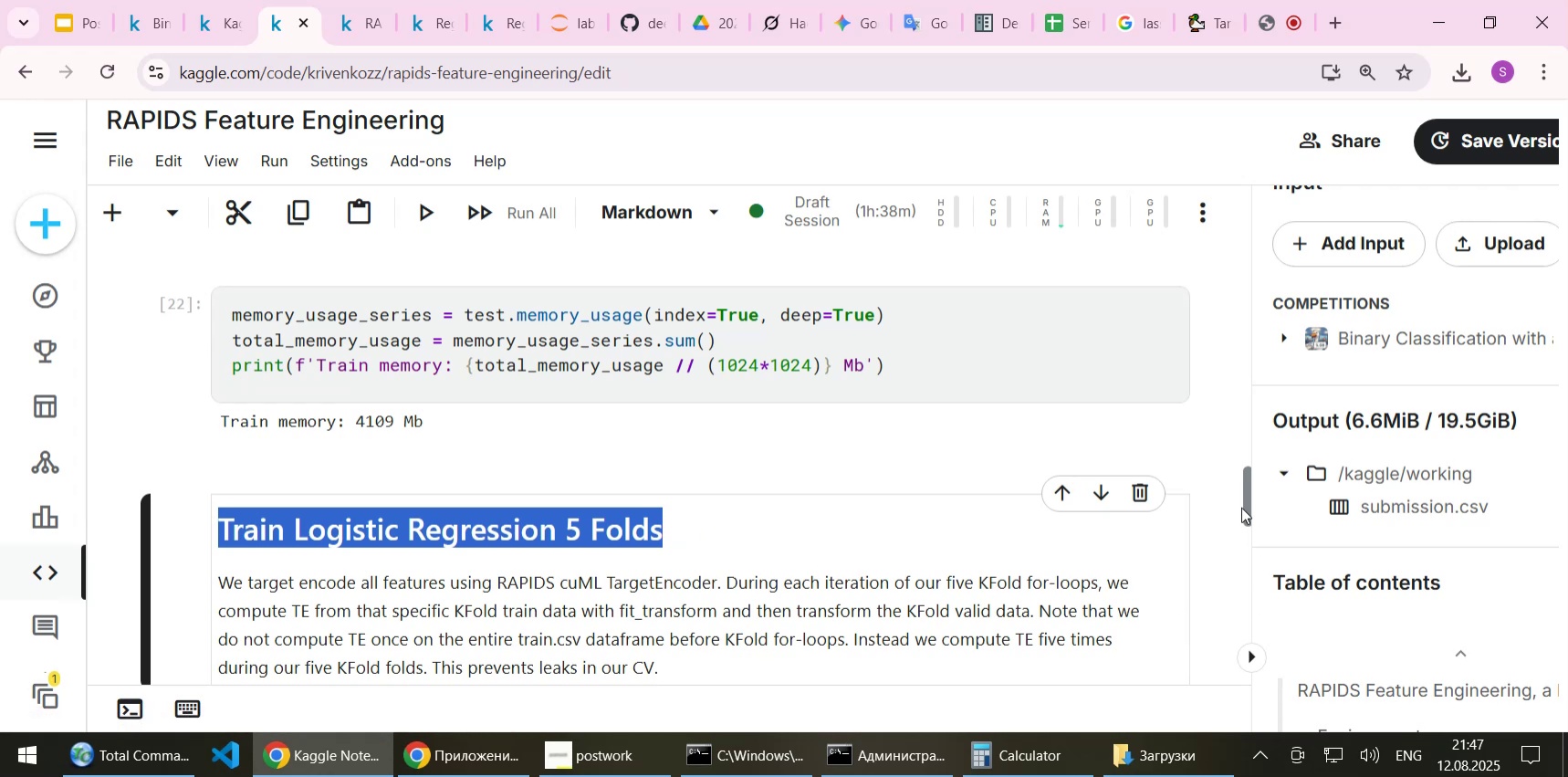 
left_click_drag(start_coordinate=[1241, 507], to_coordinate=[1251, 299])
 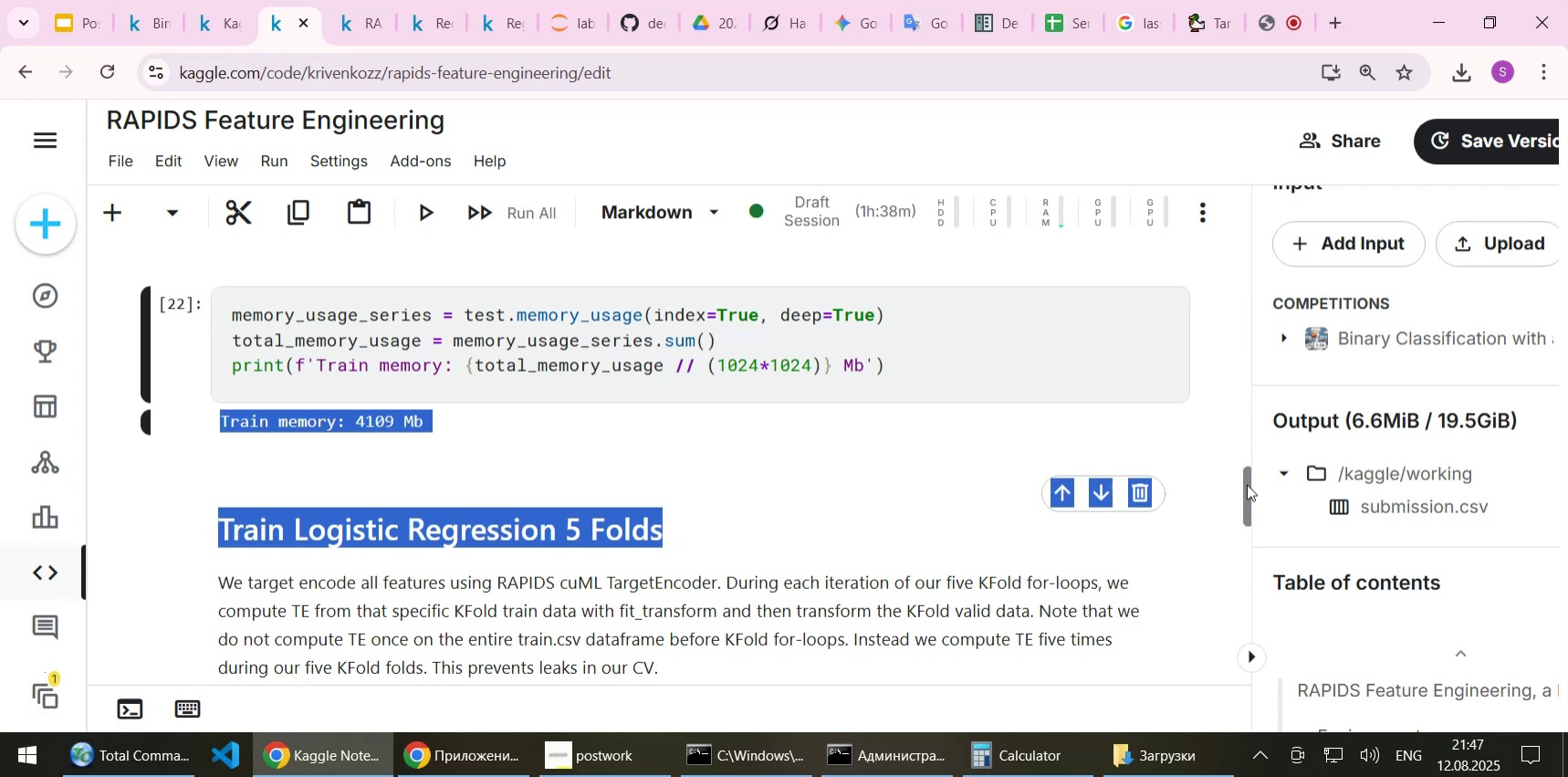 
left_click_drag(start_coordinate=[1247, 487], to_coordinate=[1267, 277])
 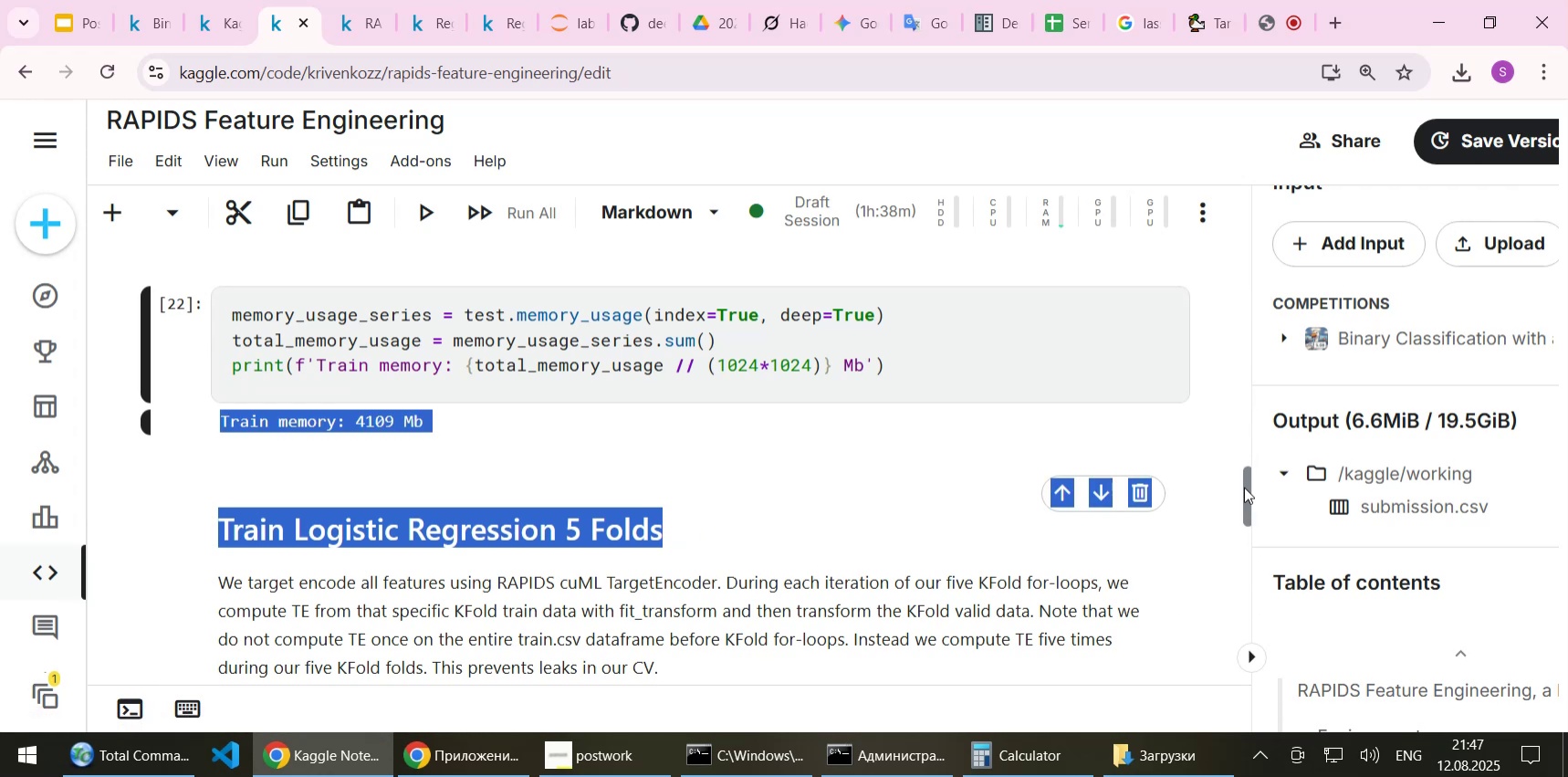 
left_click_drag(start_coordinate=[1244, 487], to_coordinate=[1246, 341])
 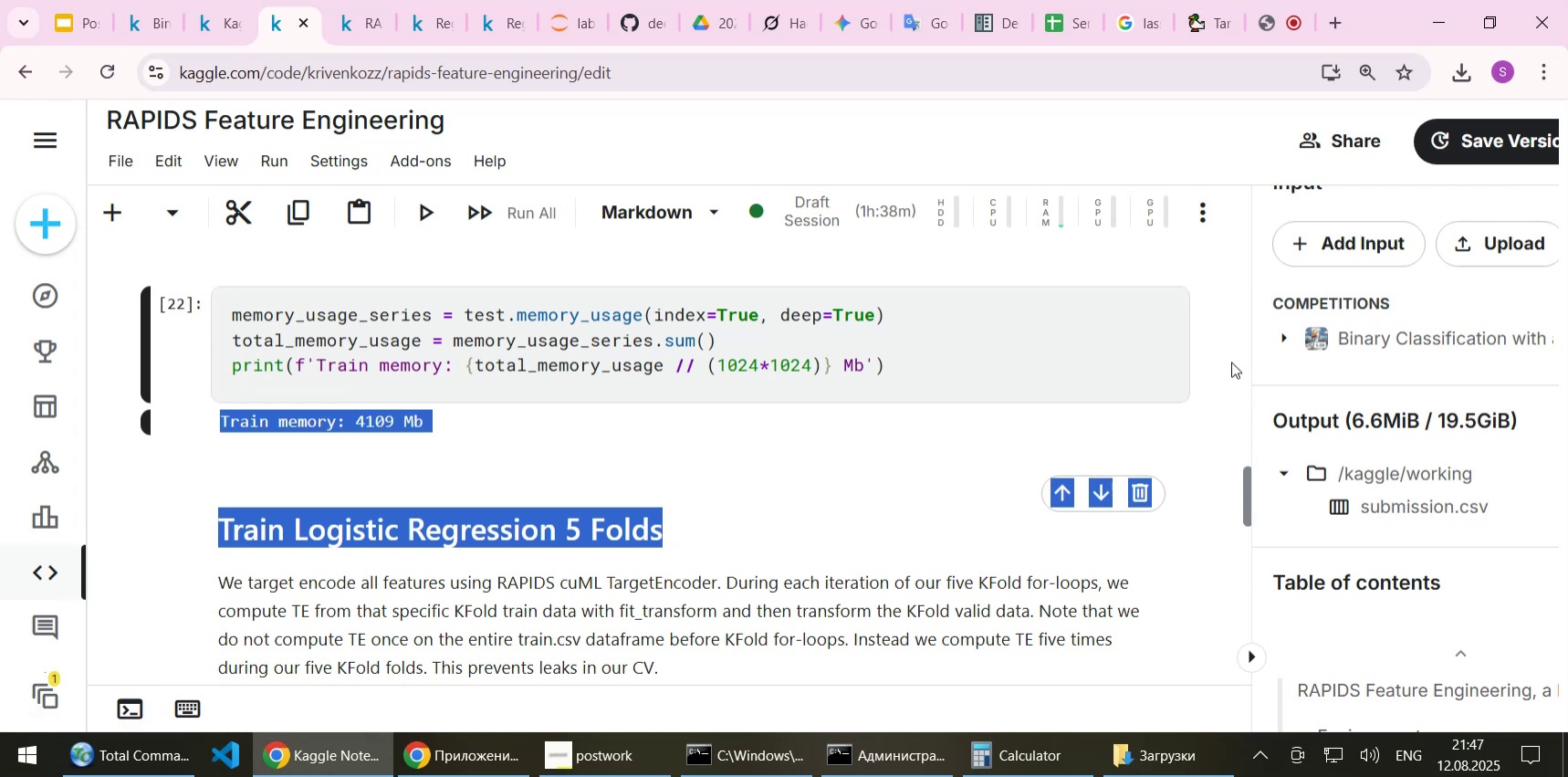 
left_click([1231, 362])
 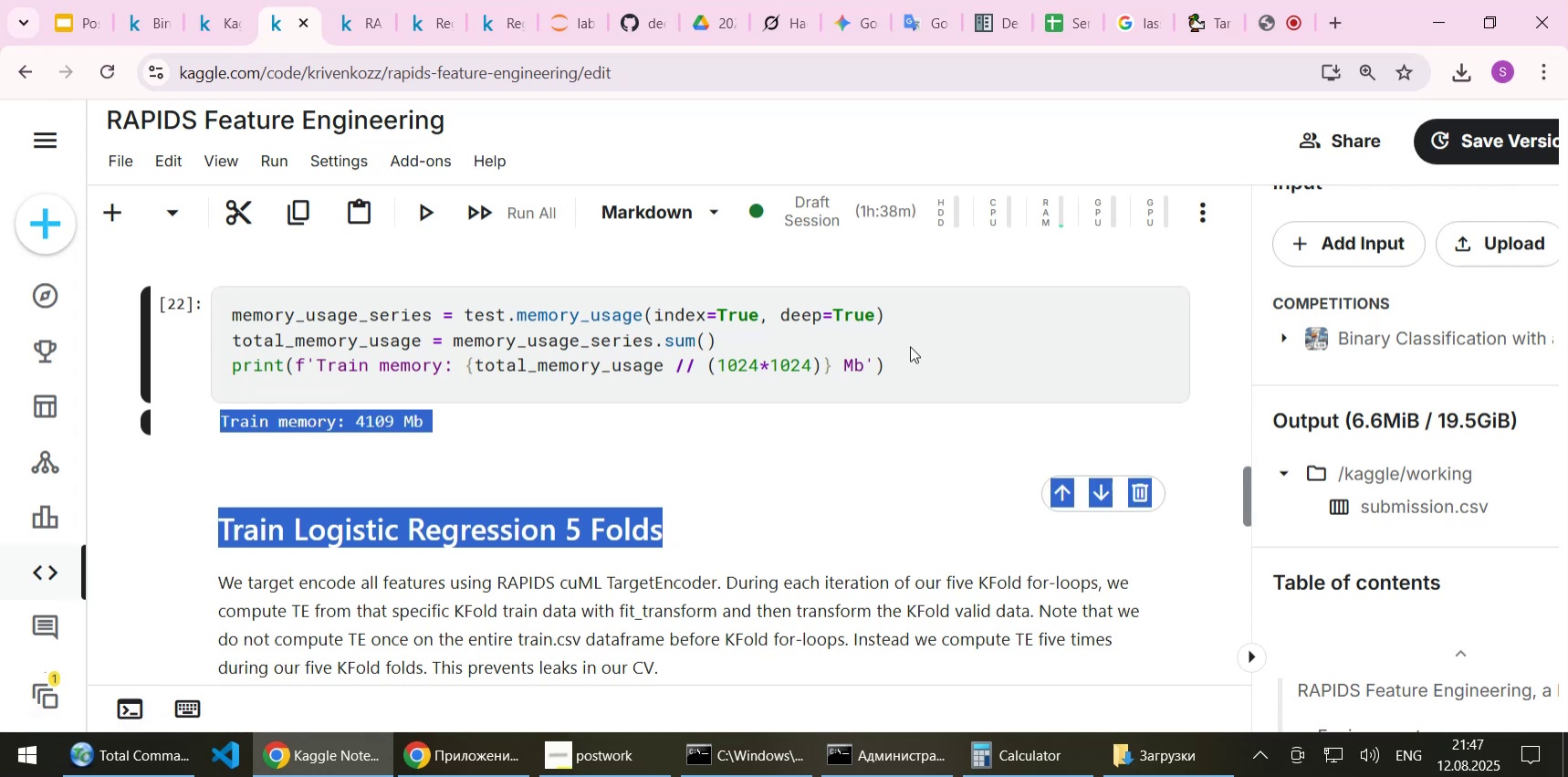 
left_click([910, 346])
 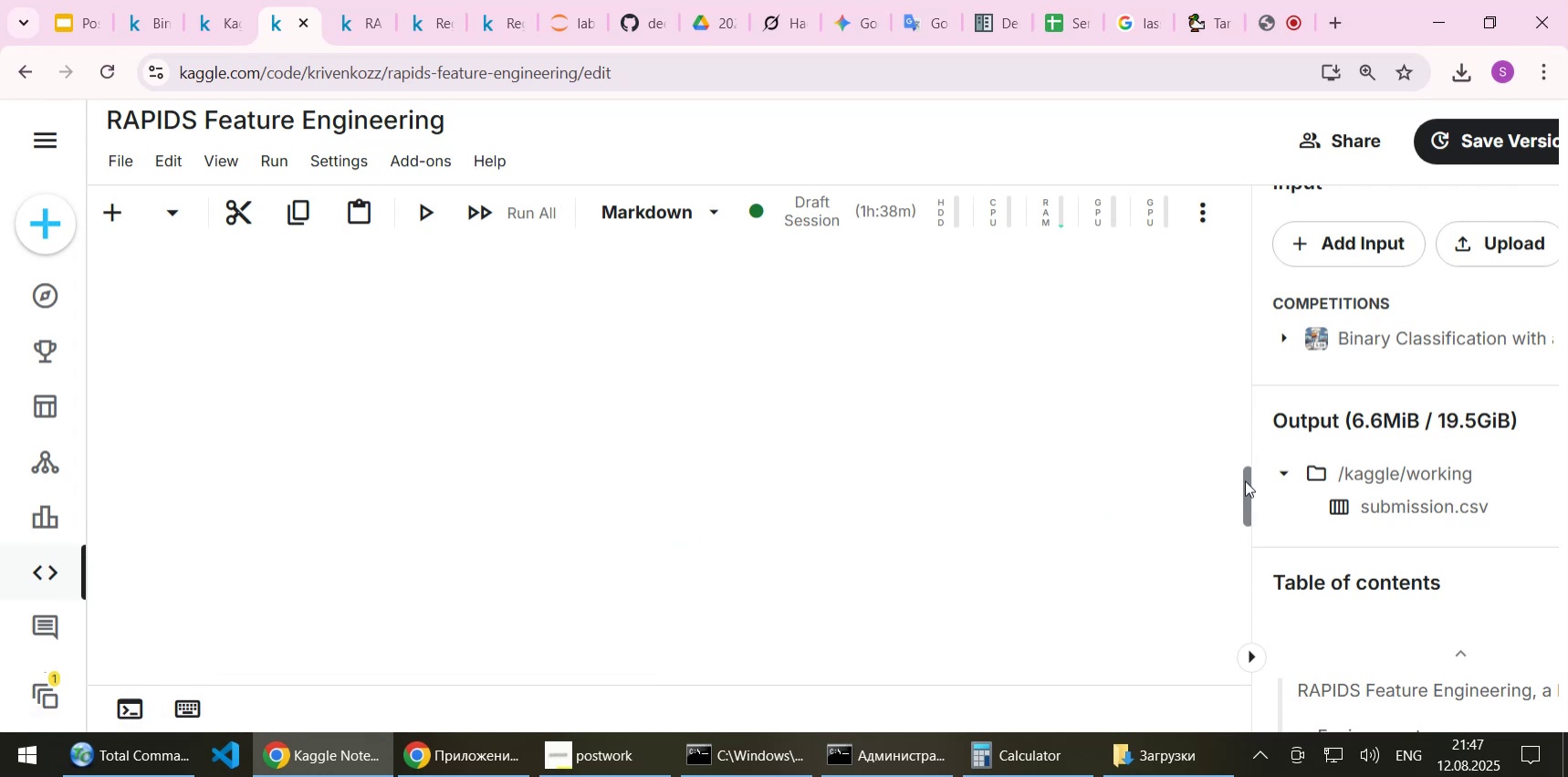 
left_click_drag(start_coordinate=[1247, 493], to_coordinate=[1230, 248])
 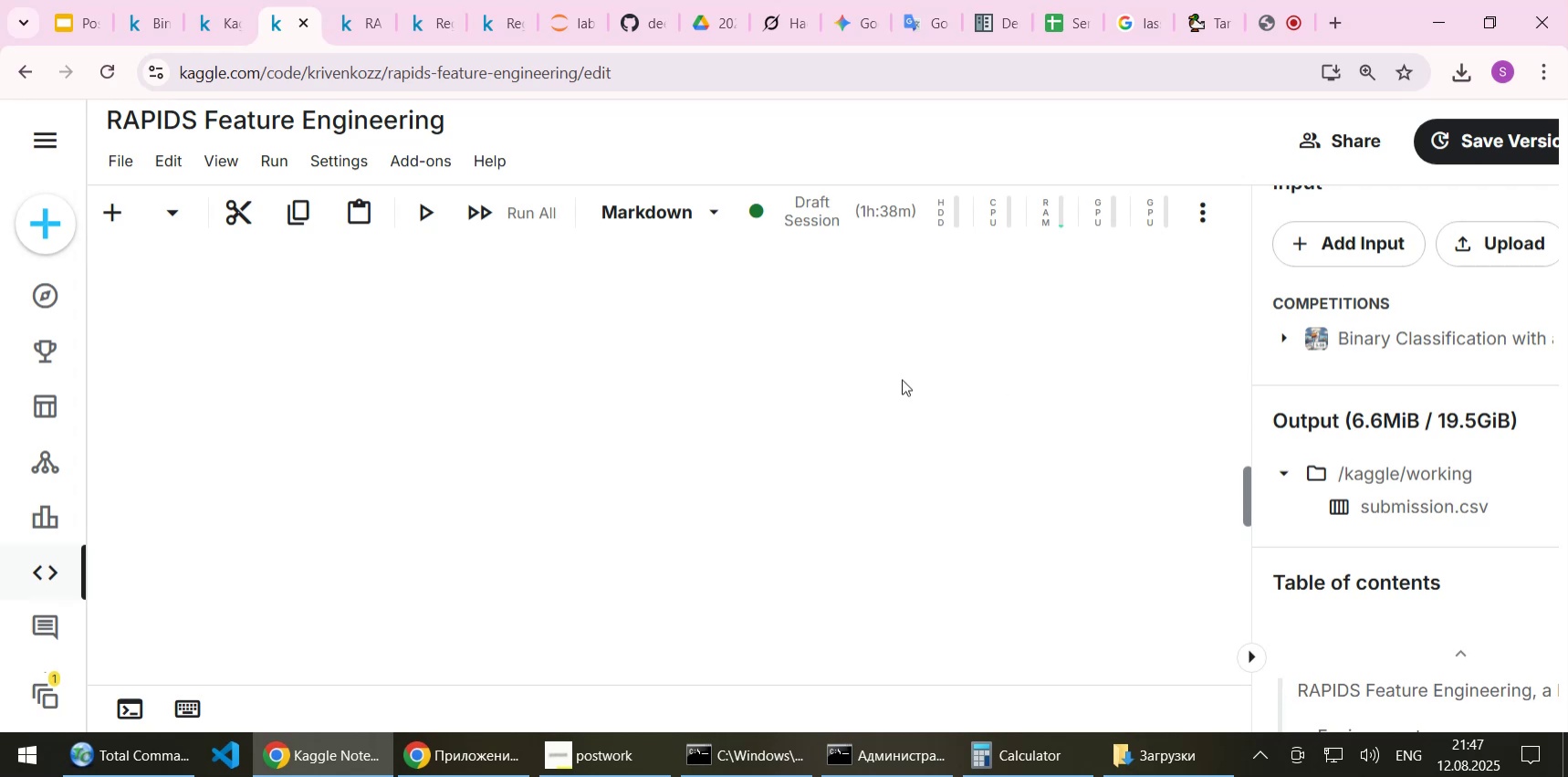 
scroll: coordinate [902, 379], scroll_direction: up, amount: 7.0
 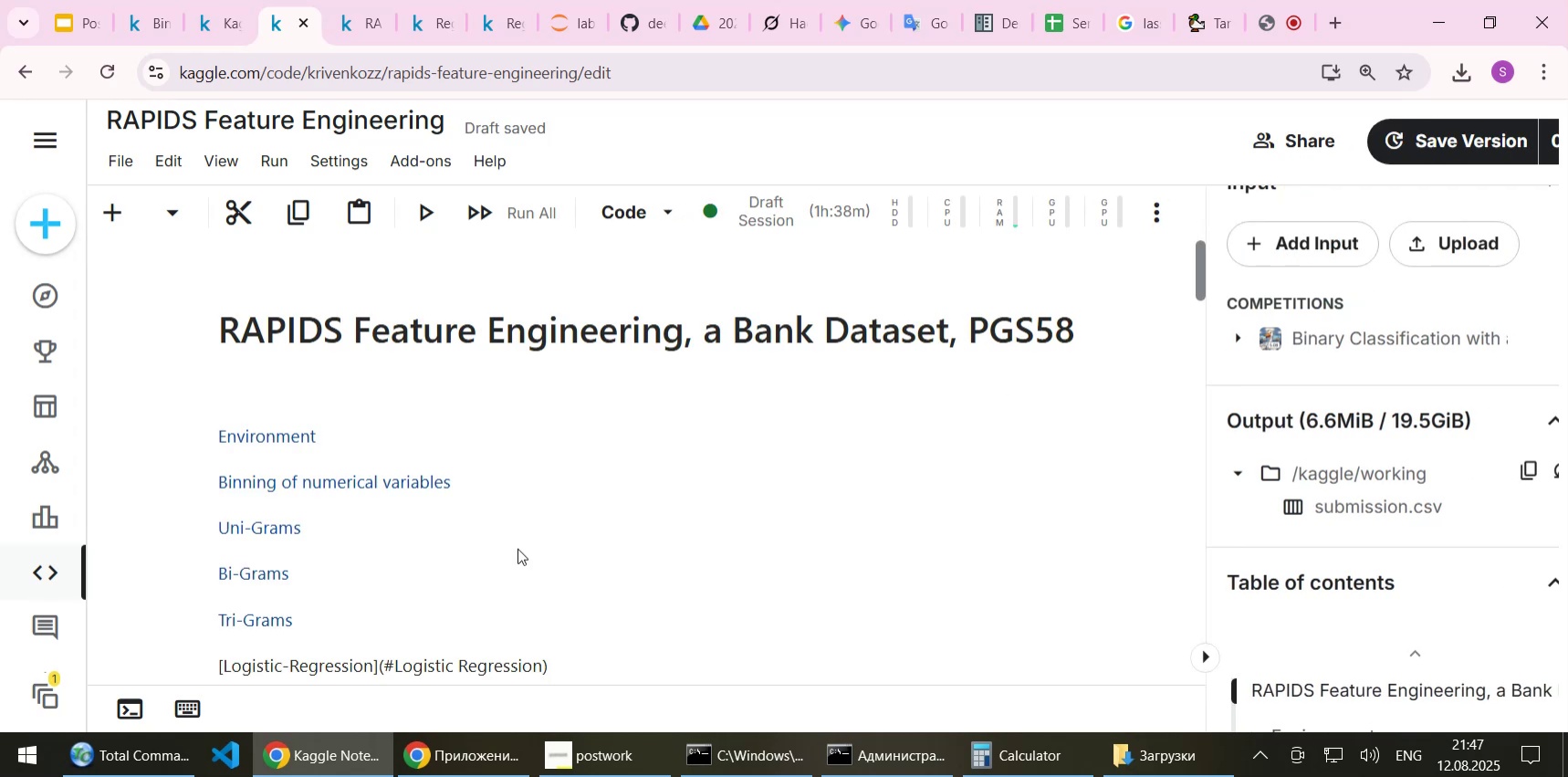 
scroll: coordinate [483, 624], scroll_direction: down, amount: 1.0
 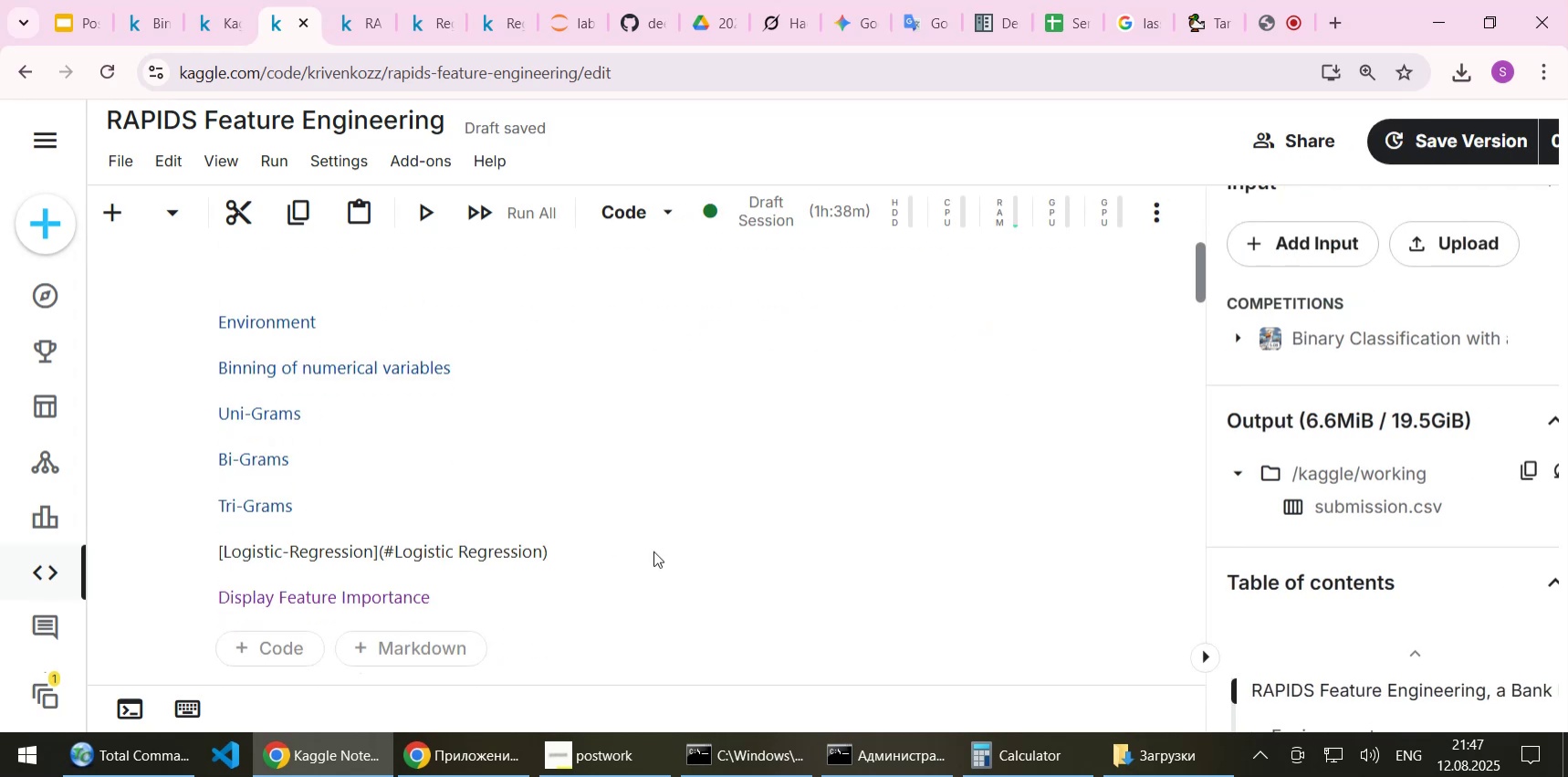 
double_click([653, 551])
 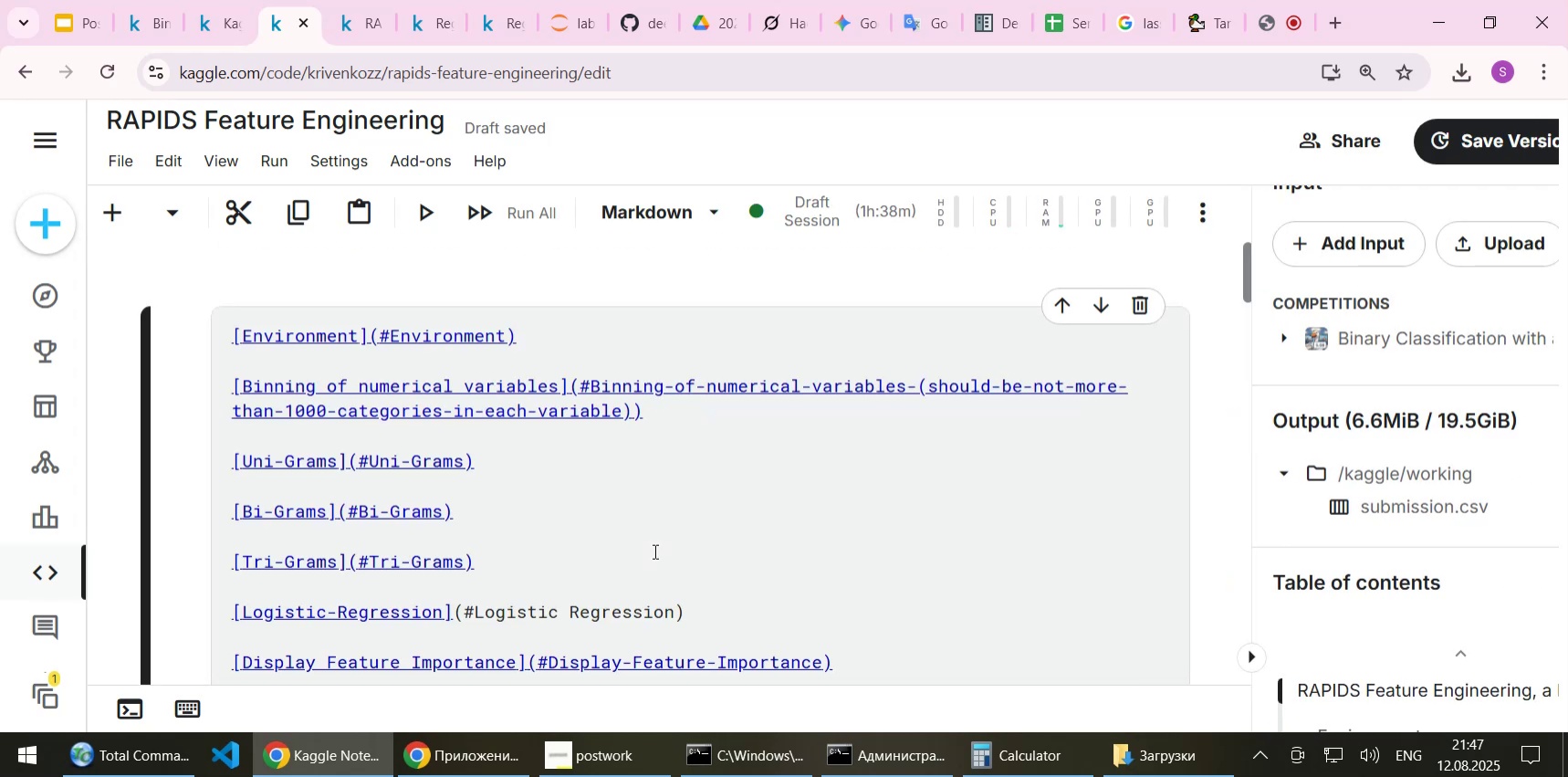 
scroll: coordinate [653, 551], scroll_direction: down, amount: 1.0
 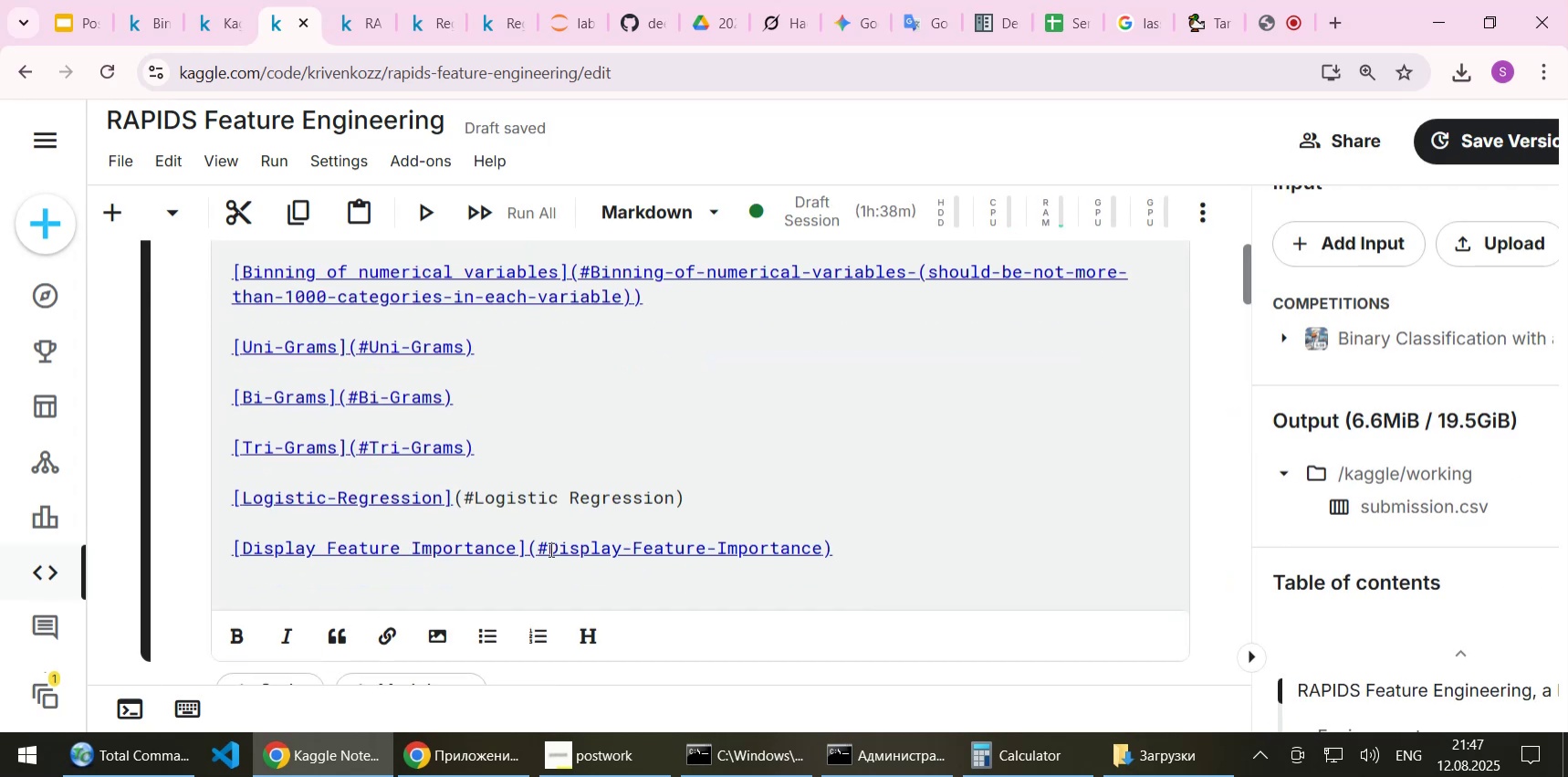 
left_click_drag(start_coordinate=[549, 549], to_coordinate=[821, 546])
 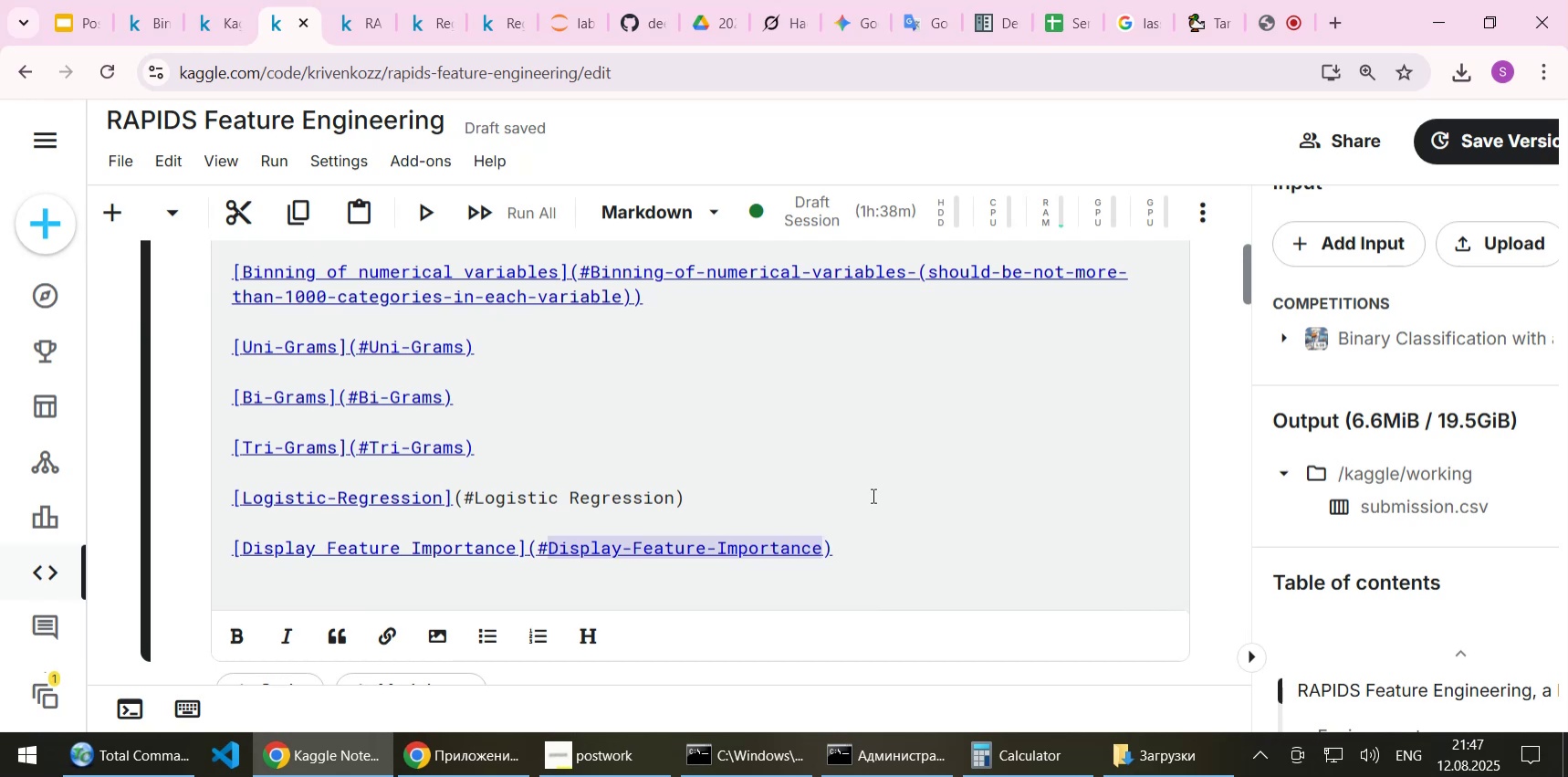 
key(Control+V)
 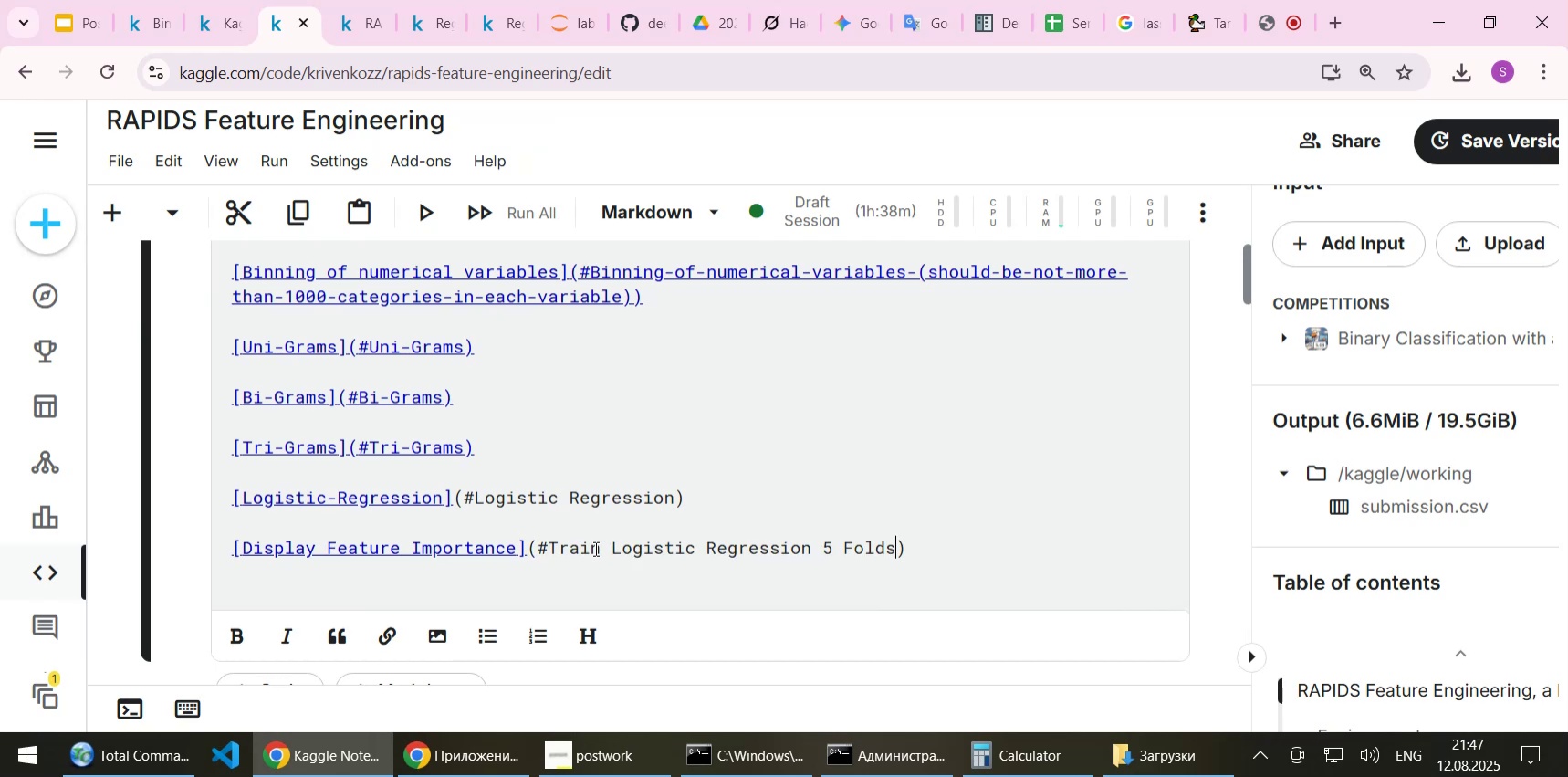 
left_click([594, 548])
 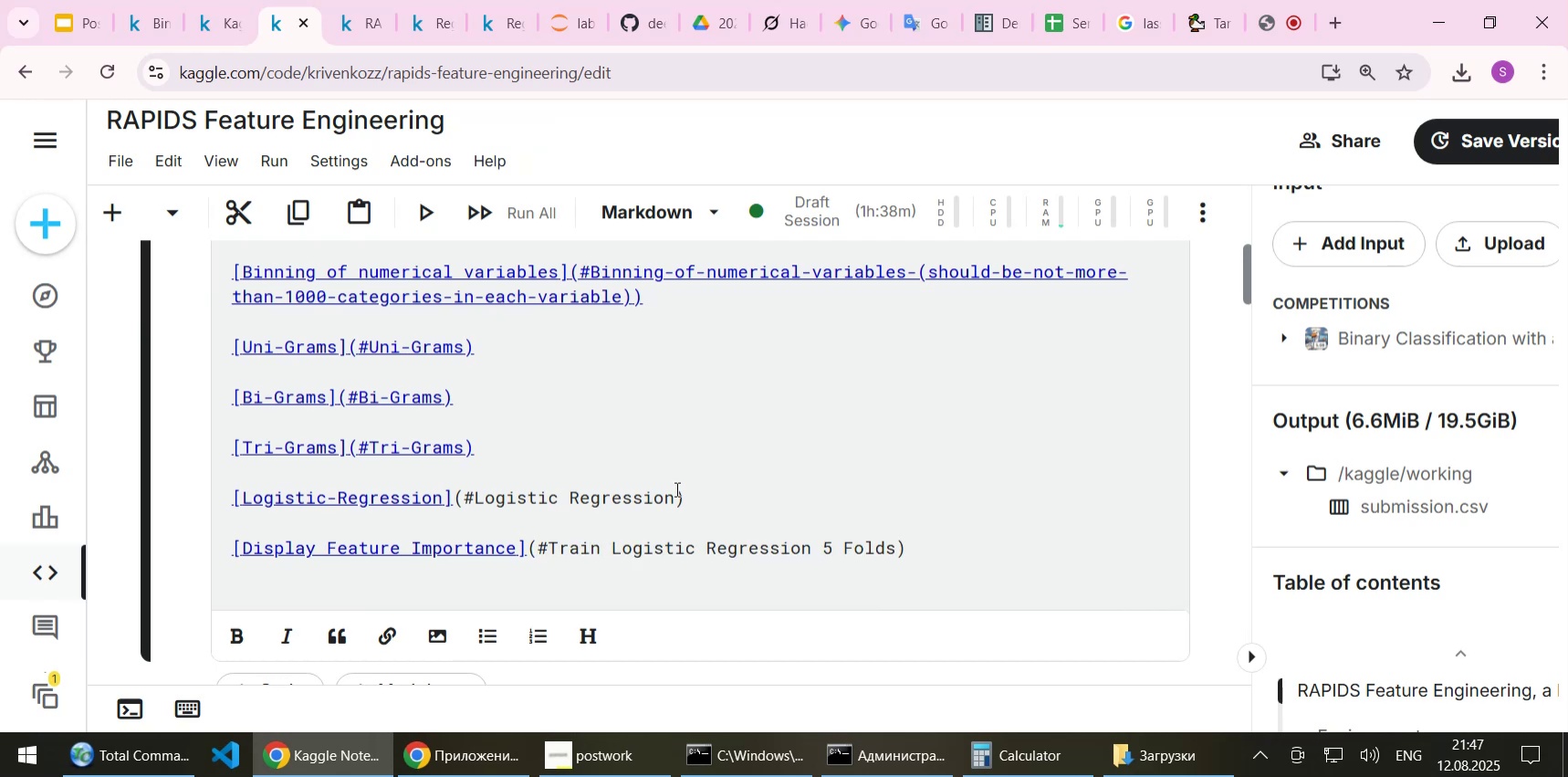 
key(ArrowRight)
 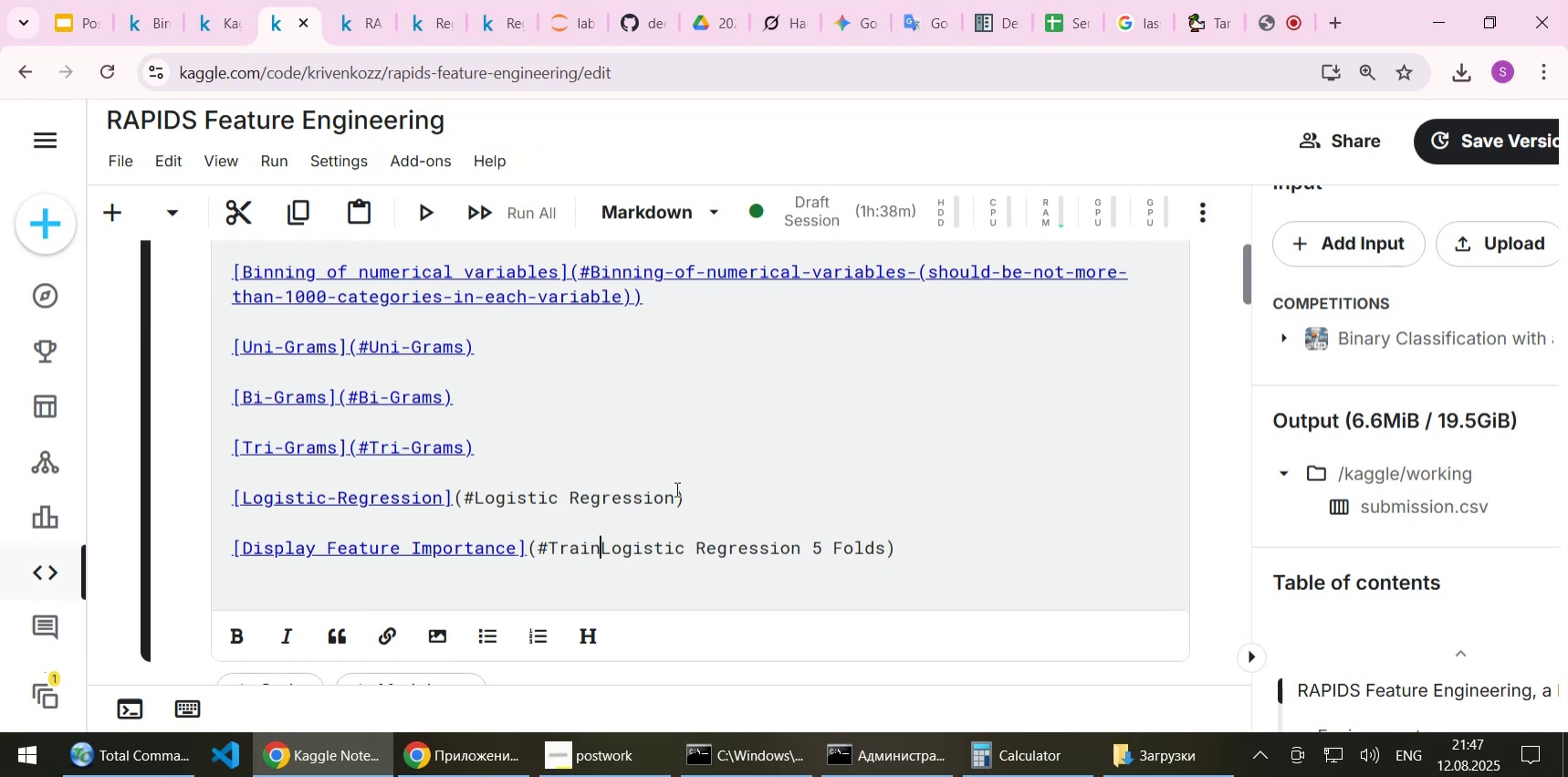 
key(Delete)
 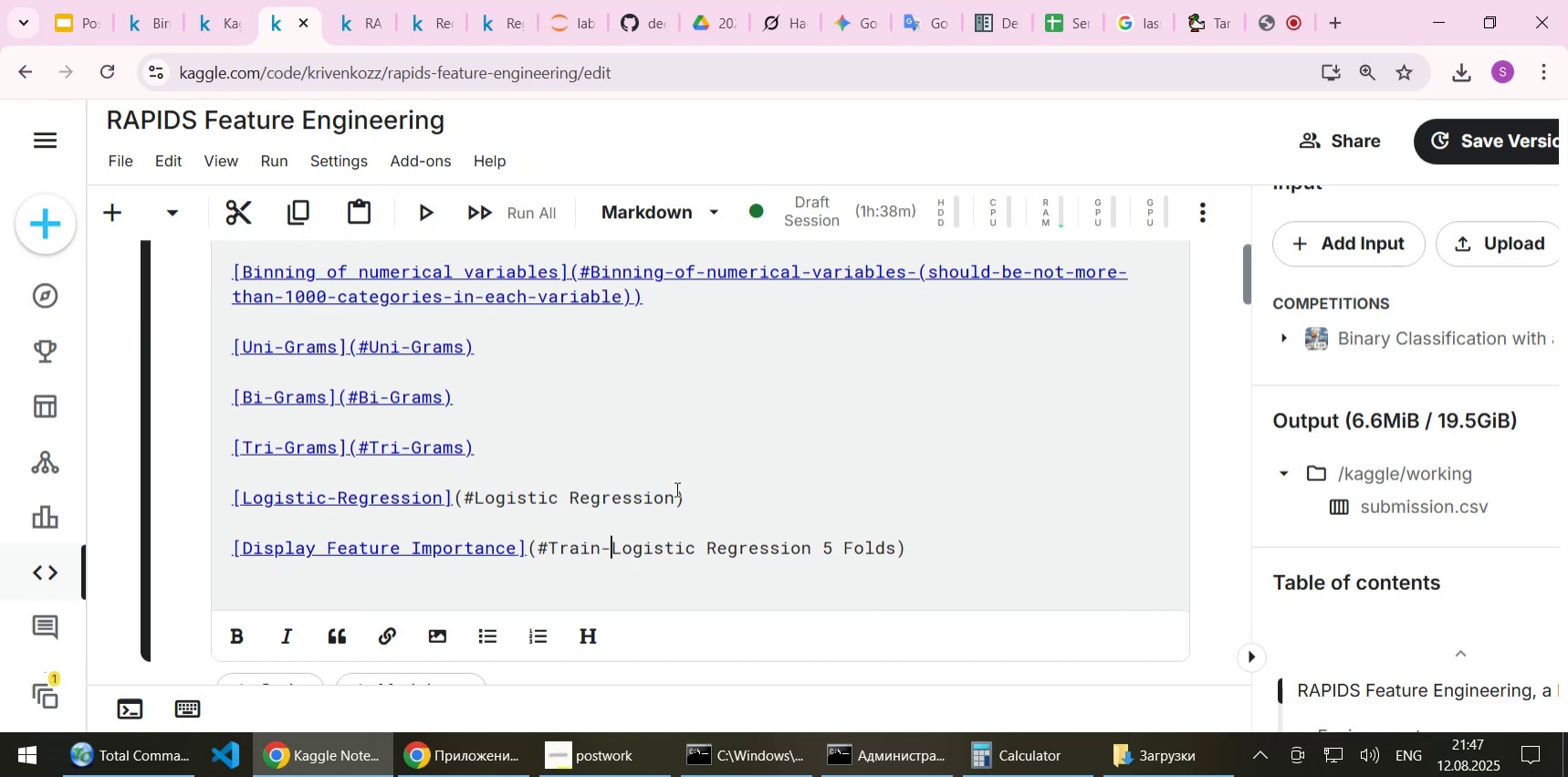 
key(Minus)
 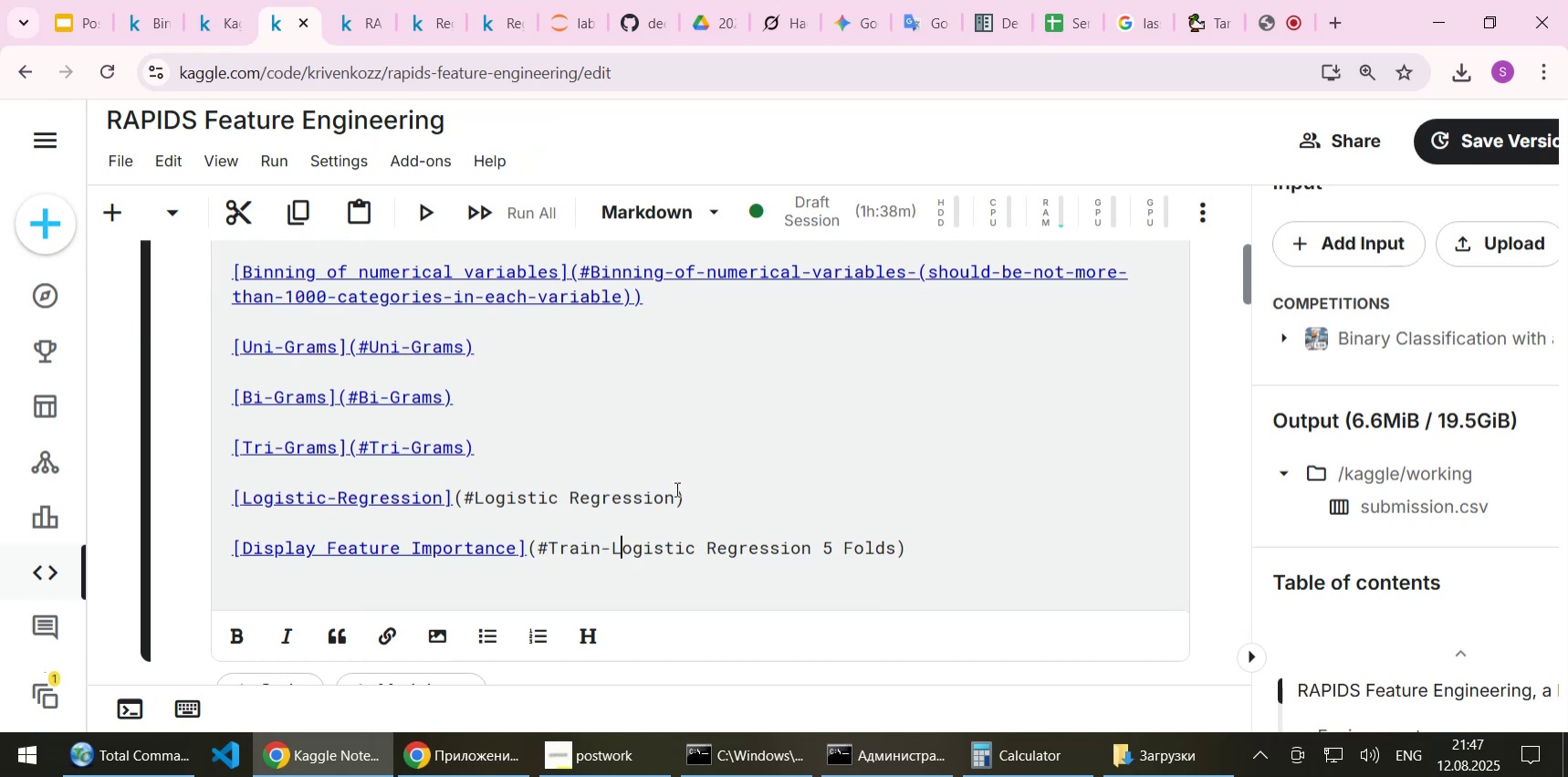 
hold_key(key=ArrowRight, duration=0.7)
 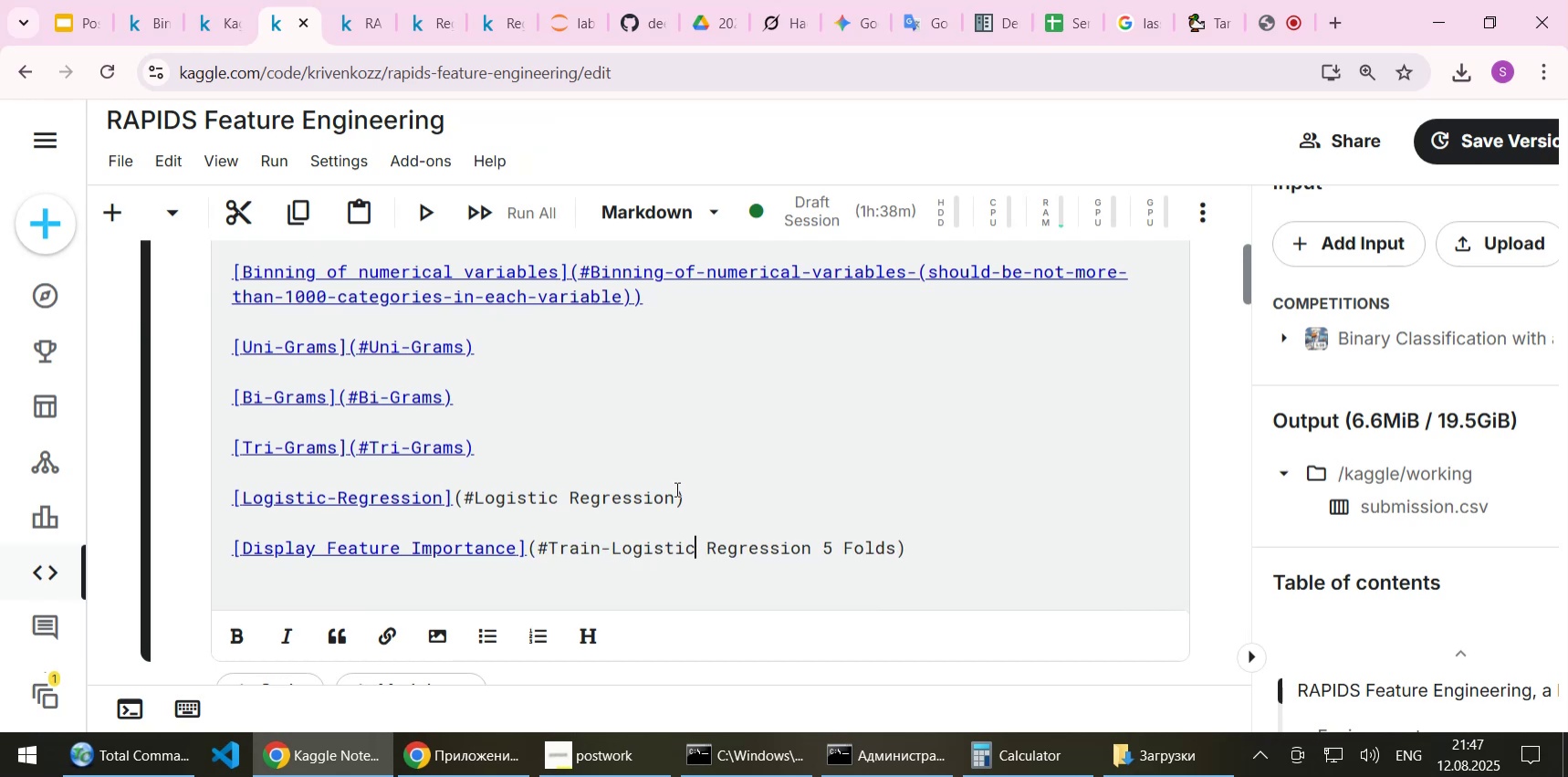 
hold_key(key=ArrowRight, duration=0.32)
 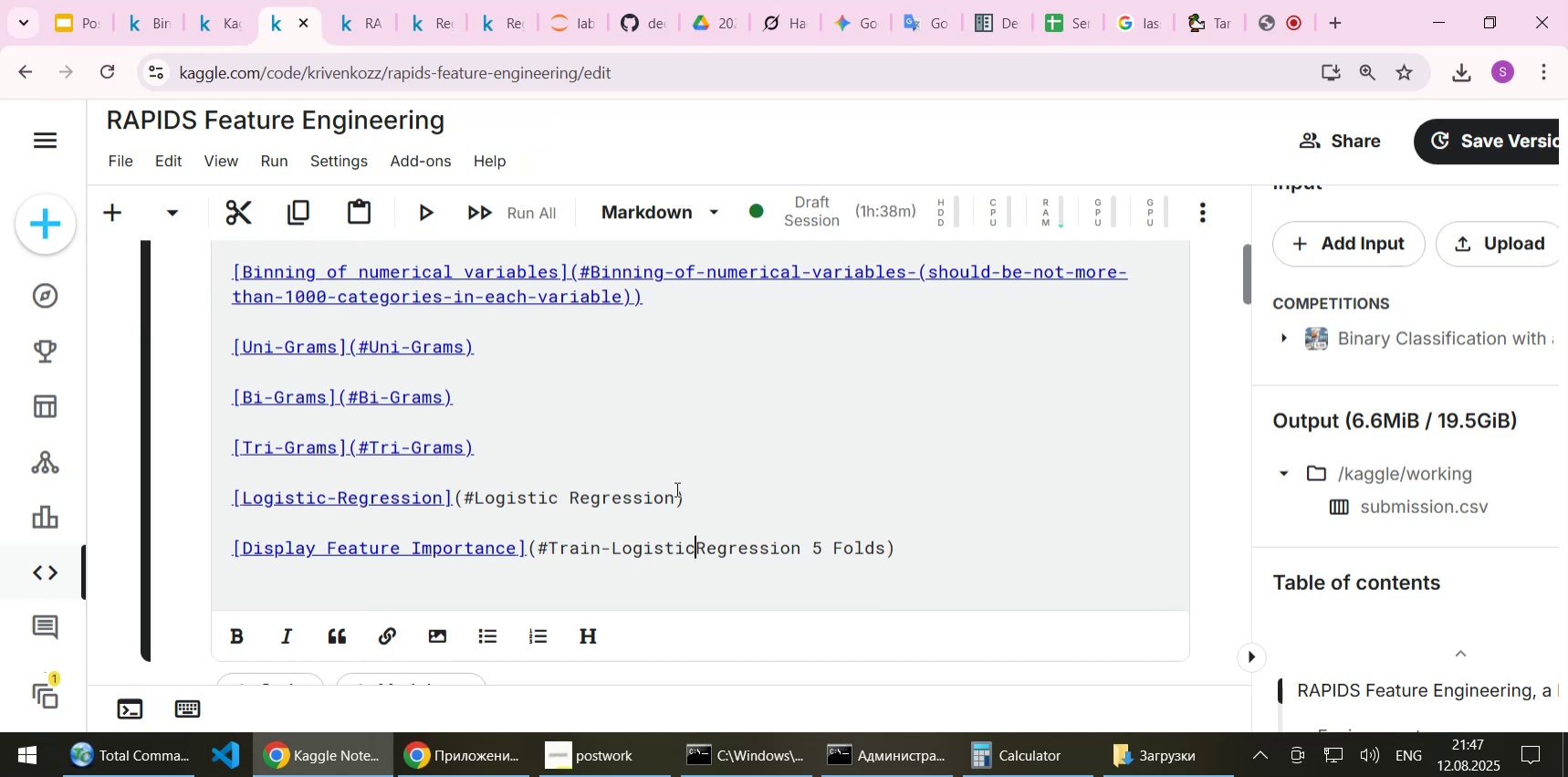 
key(Delete)
 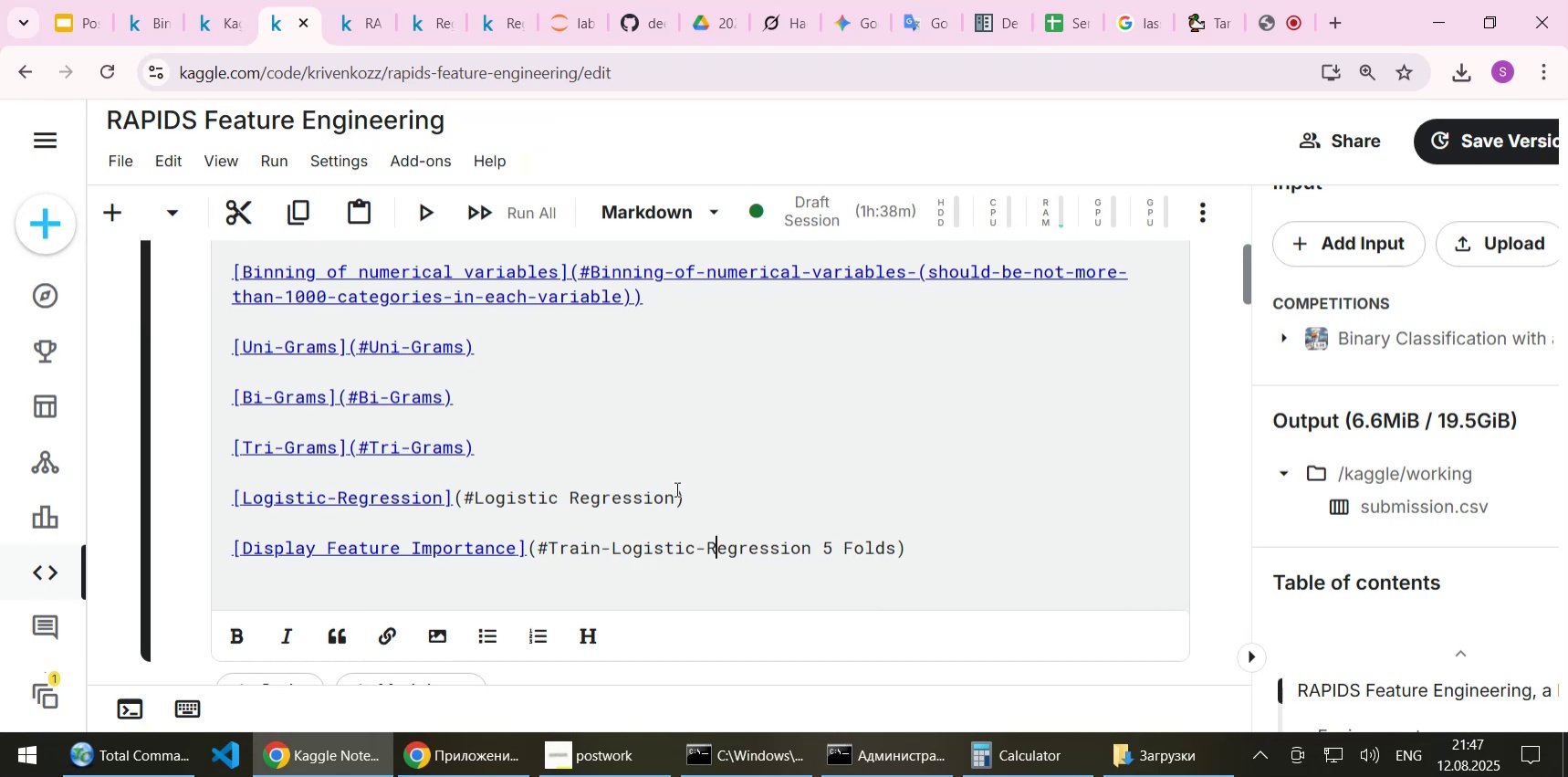 
key(Minus)
 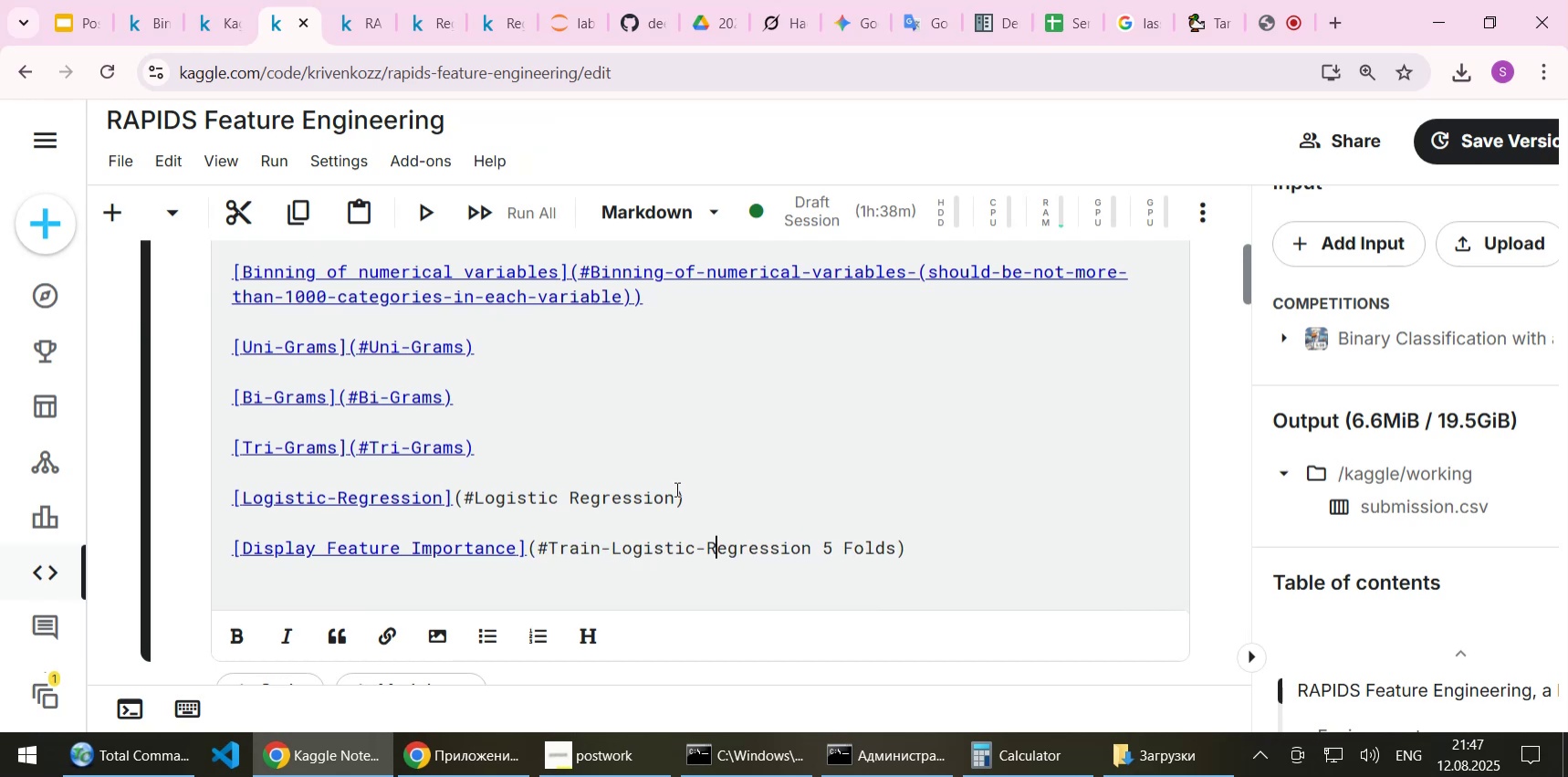 
key(ArrowRight)
 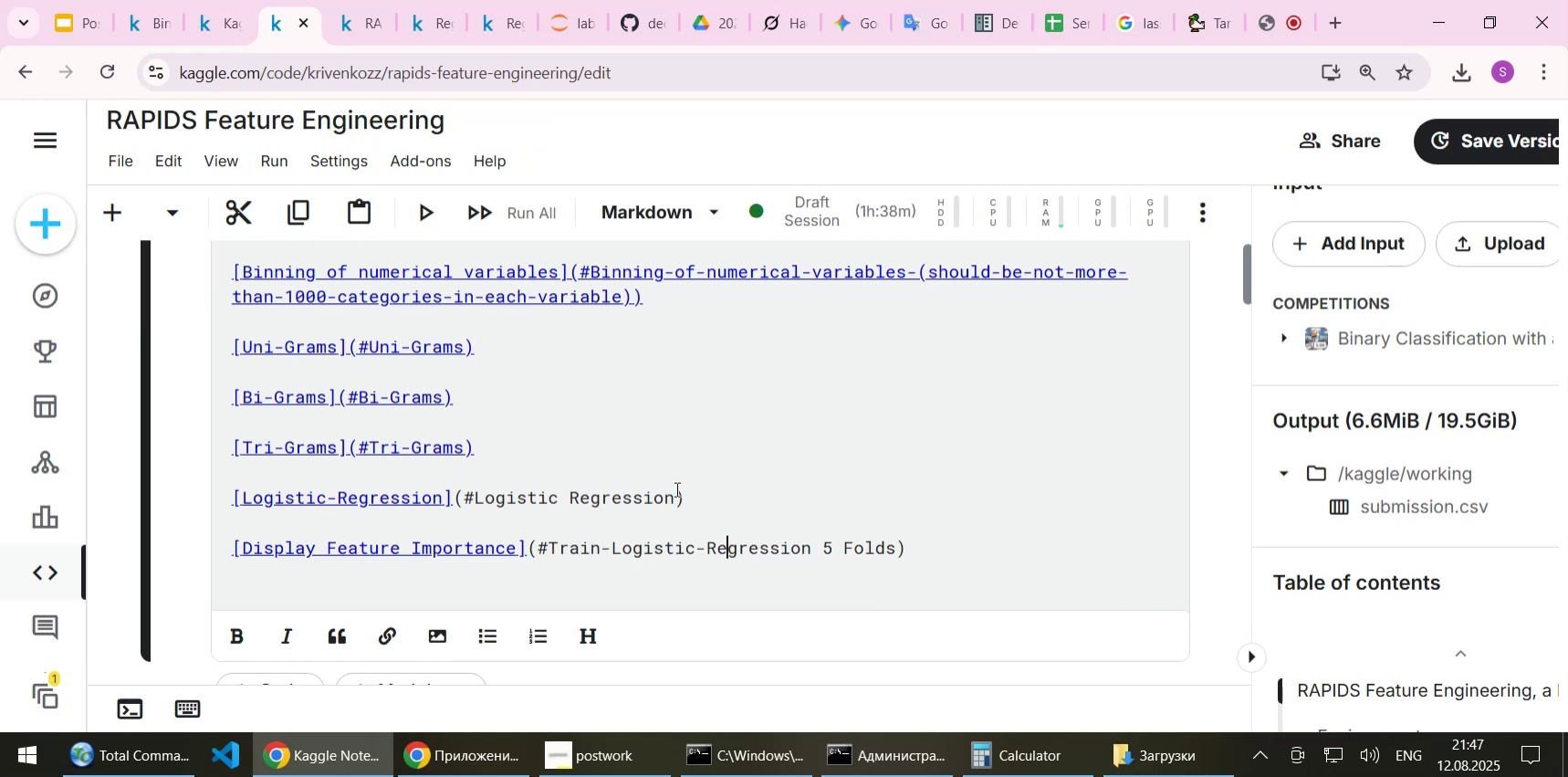 
key(ArrowRight)
 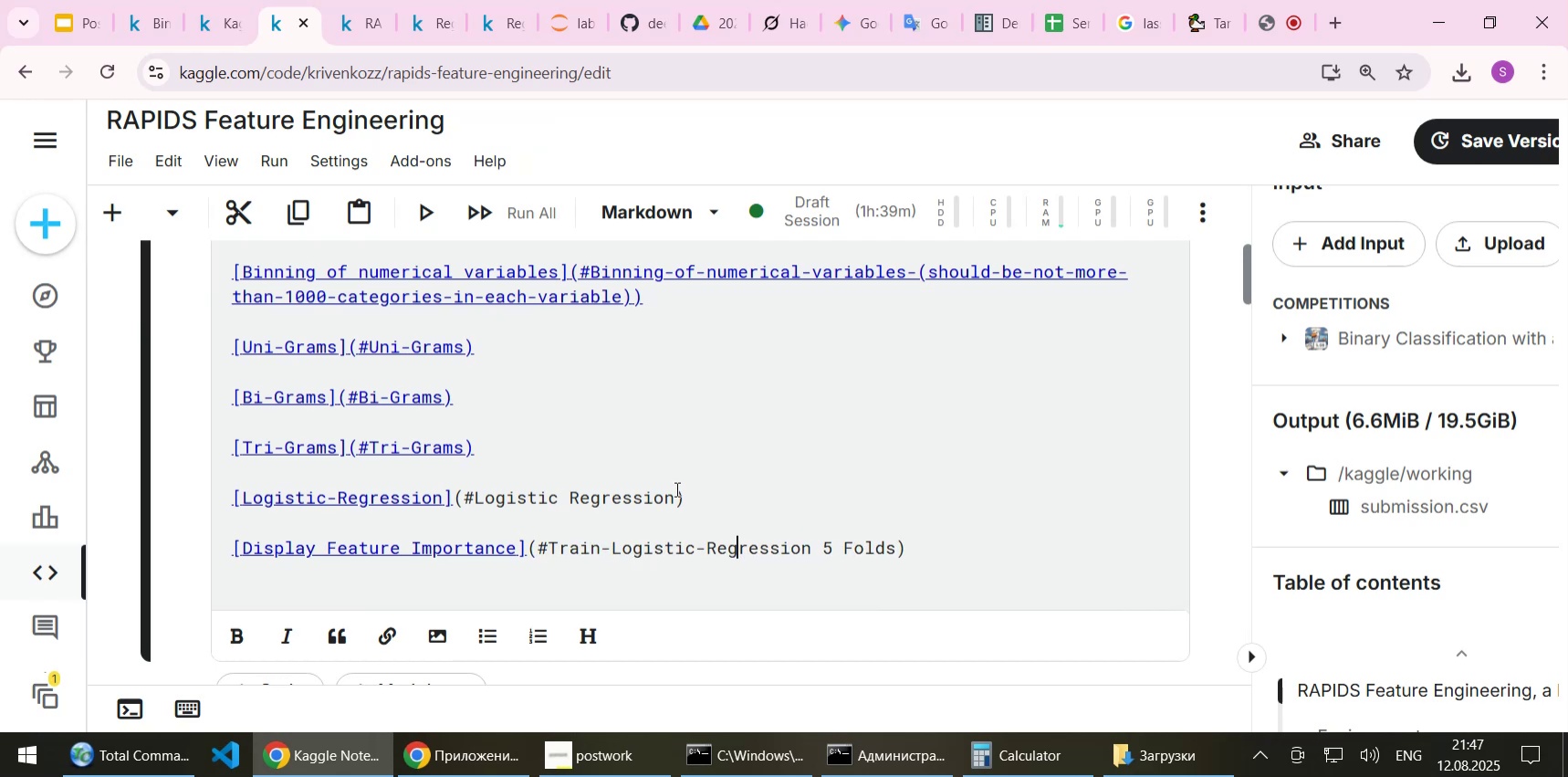 
key(ArrowRight)
 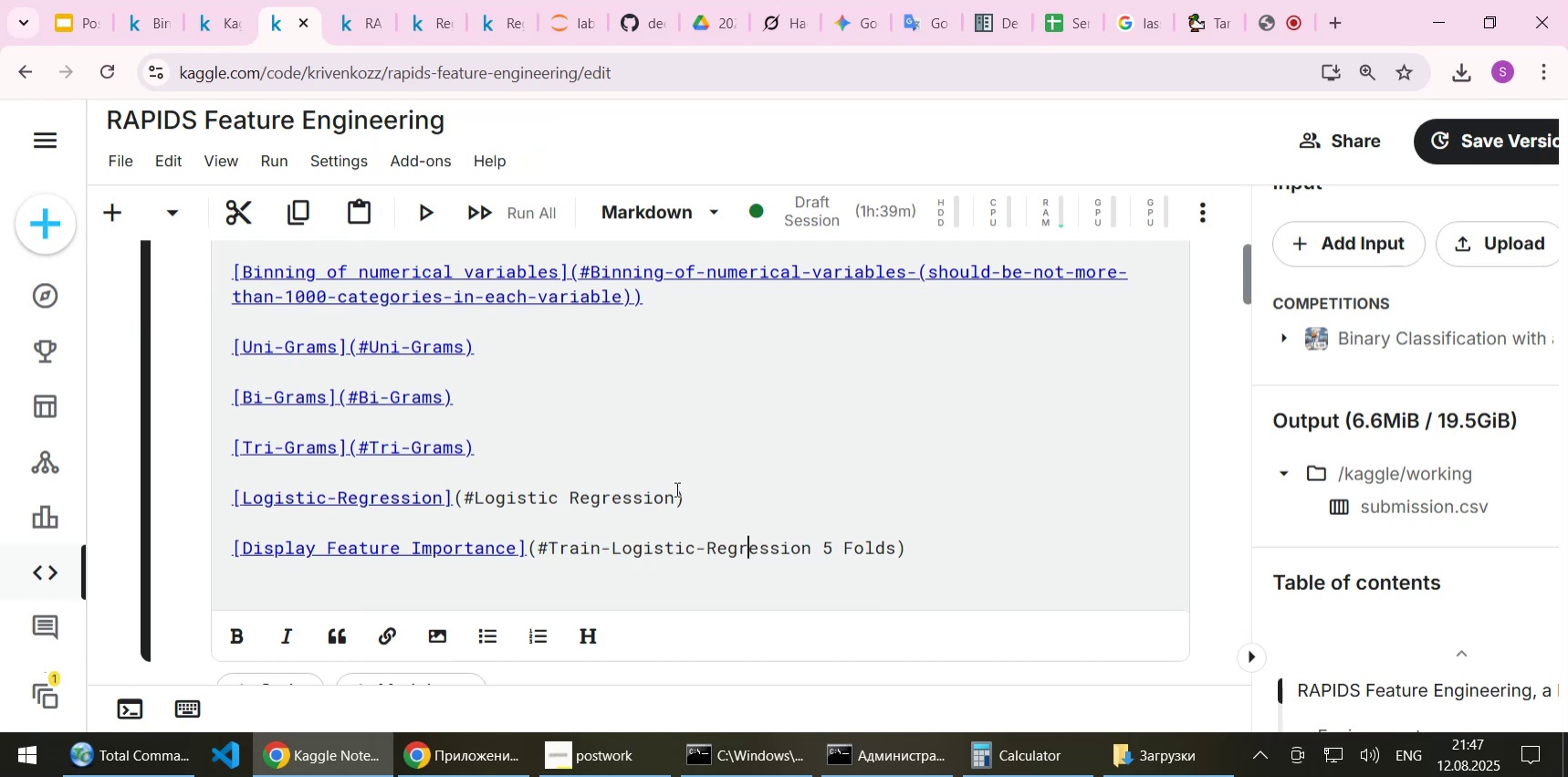 
key(ArrowRight)
 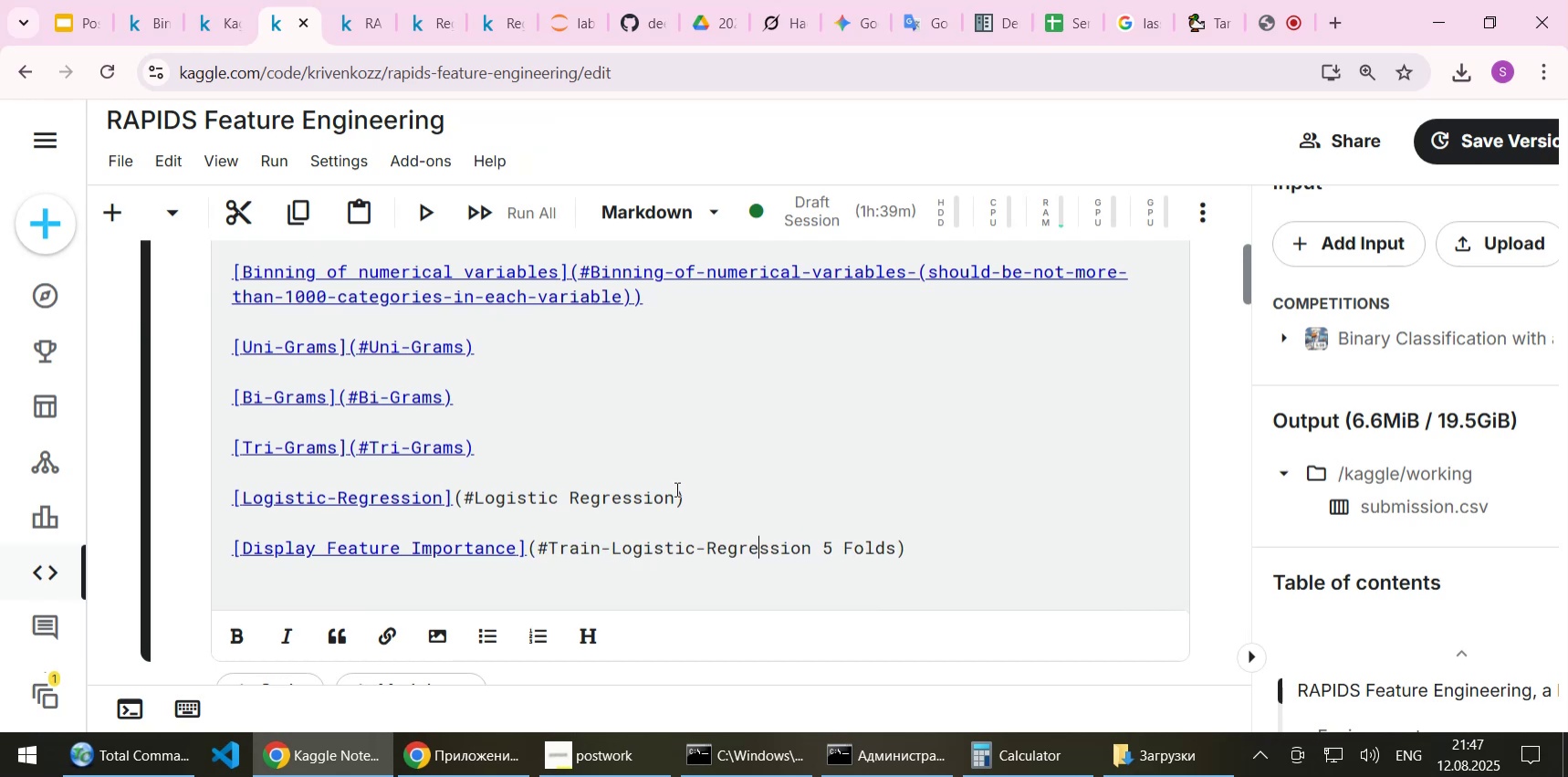 
key(ArrowRight)
 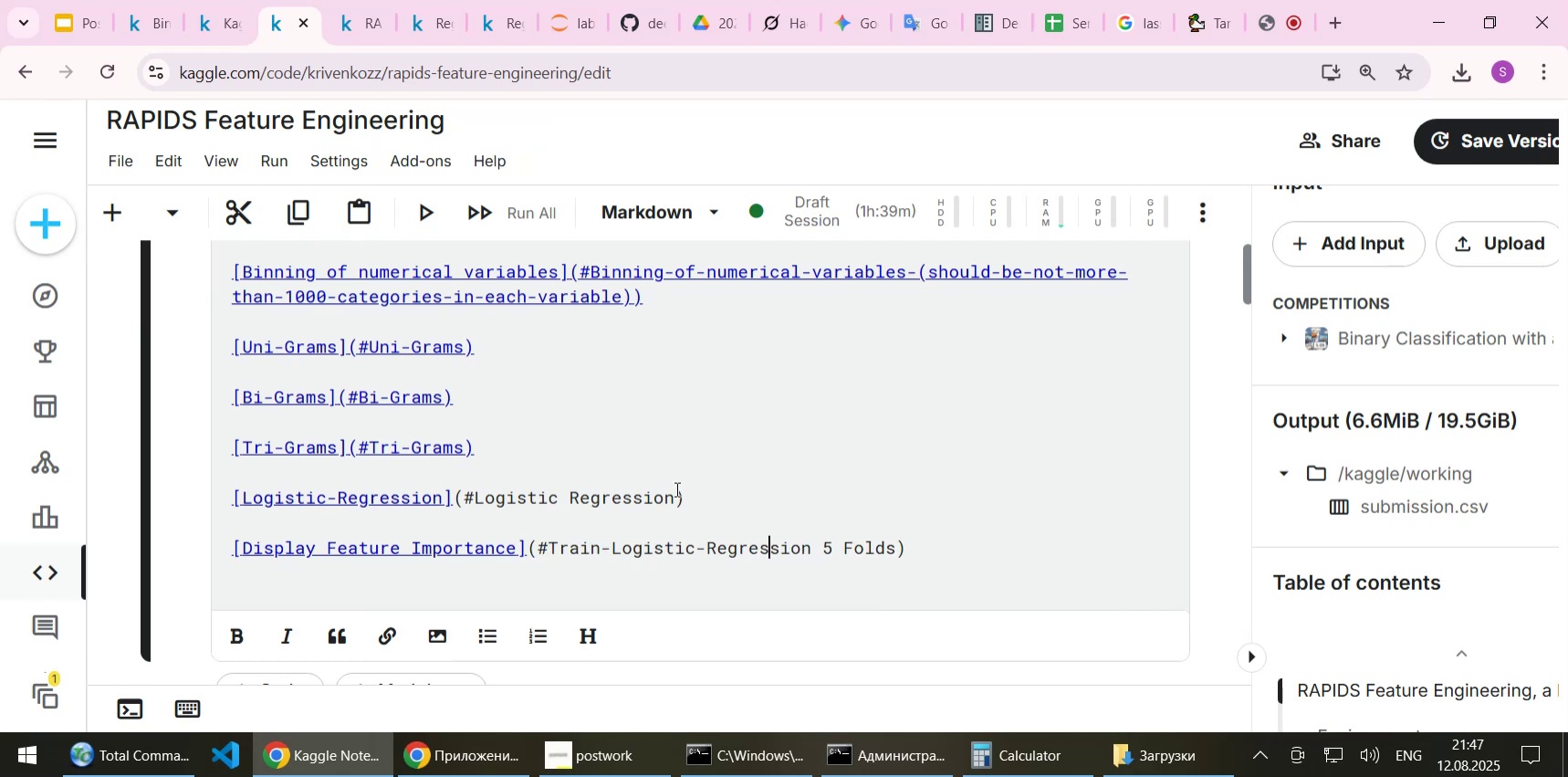 
key(ArrowRight)
 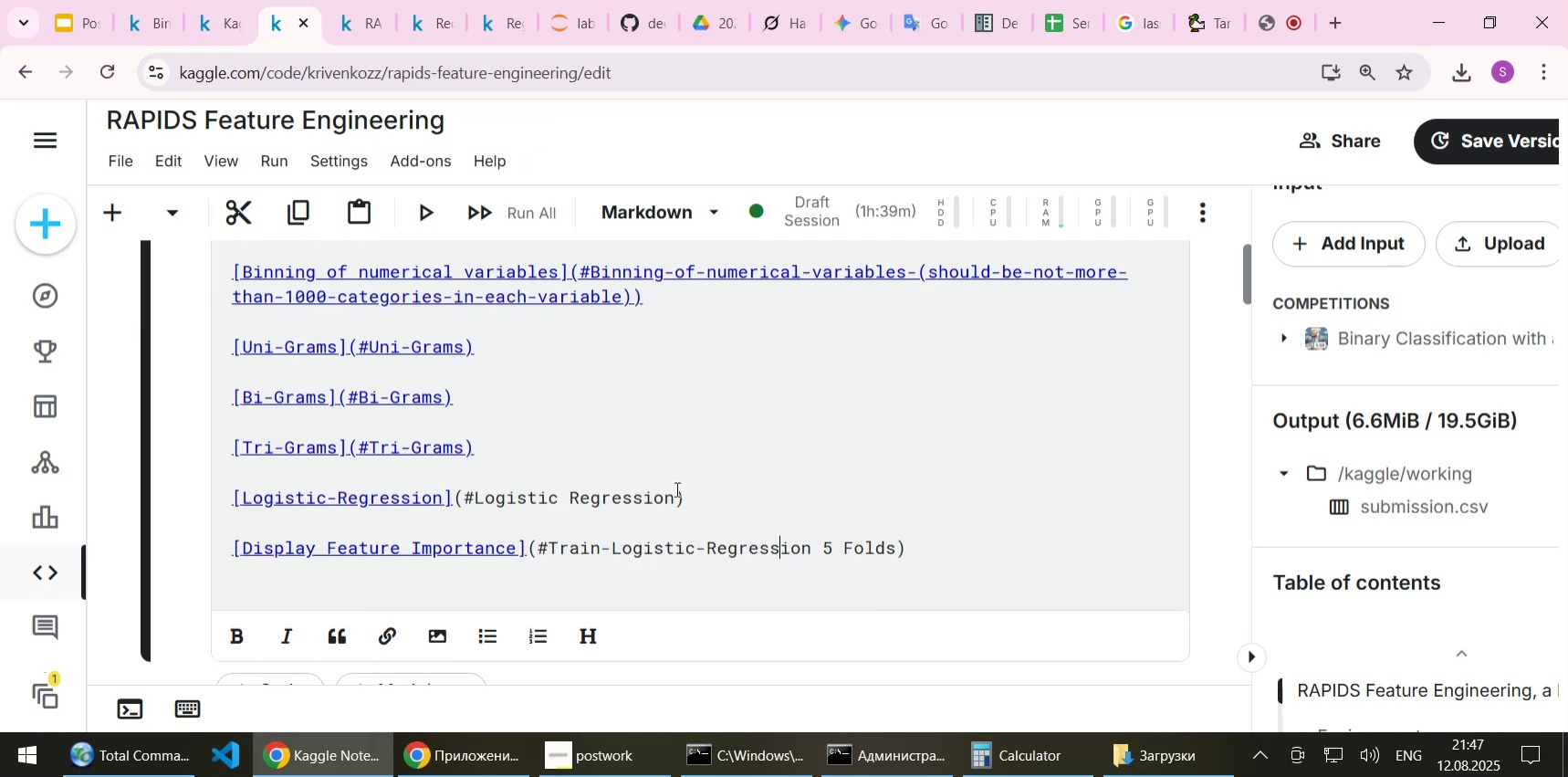 
key(ArrowRight)
 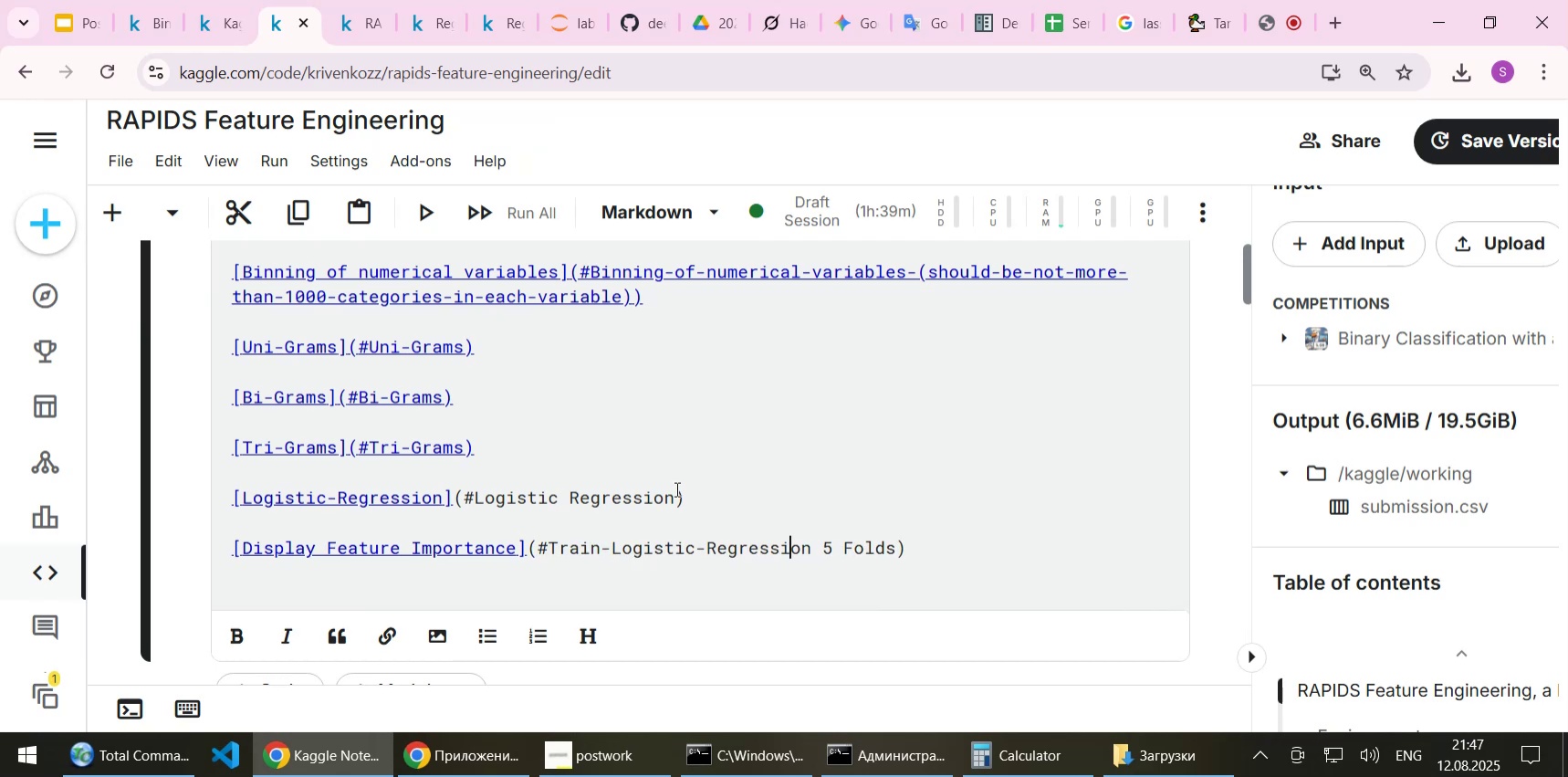 
key(ArrowRight)
 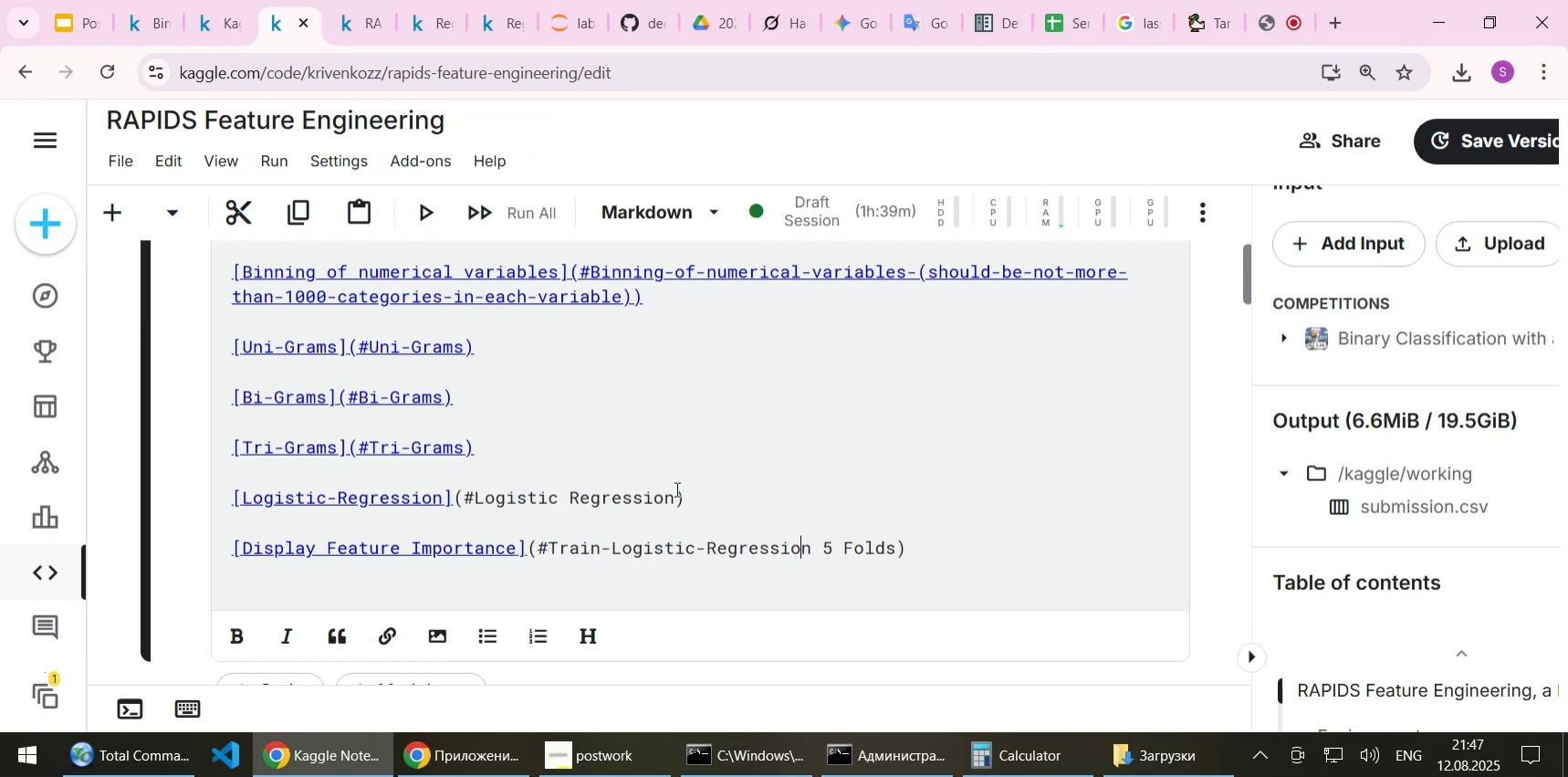 
key(ArrowRight)
 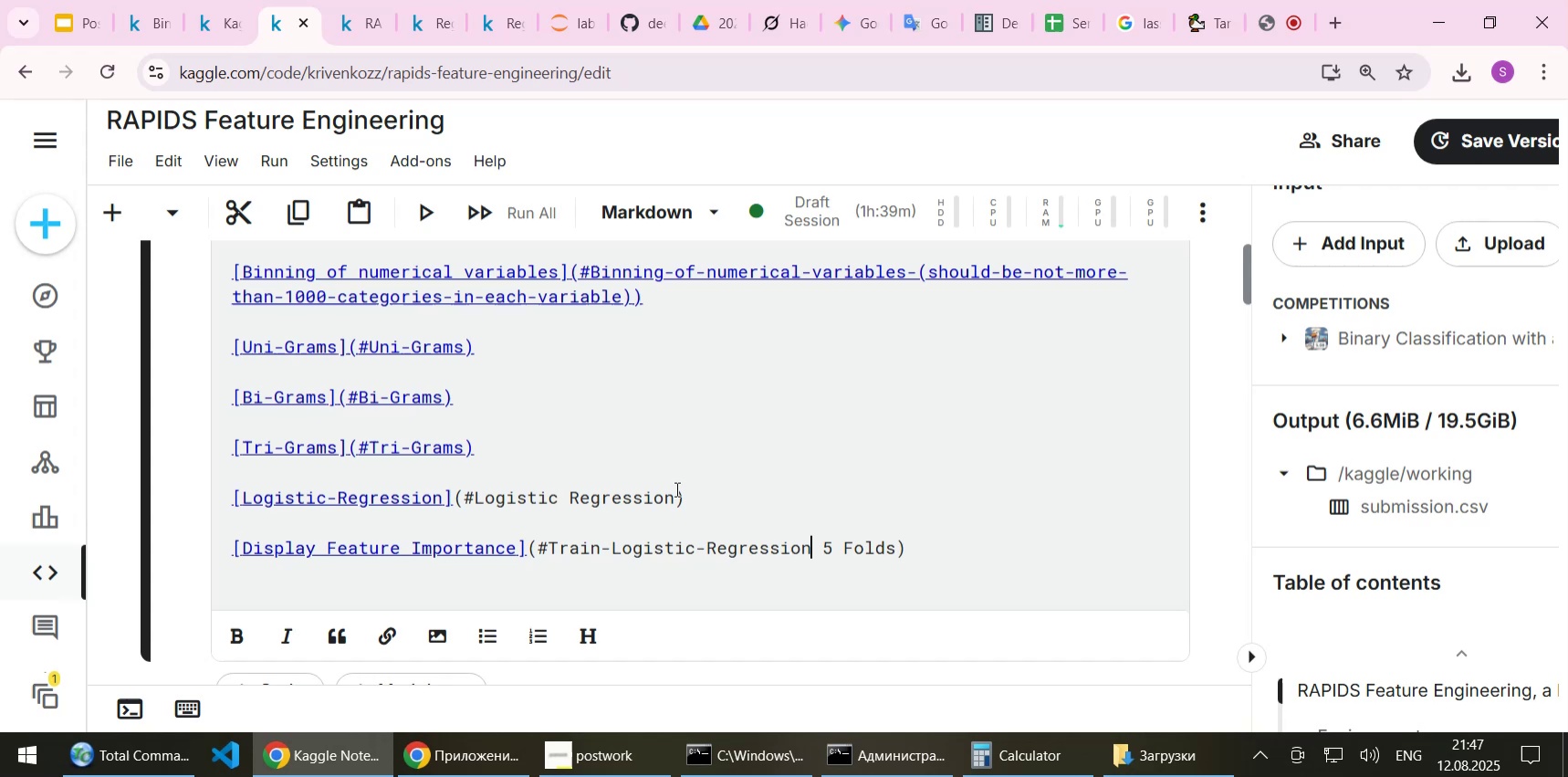 
key(ArrowRight)
 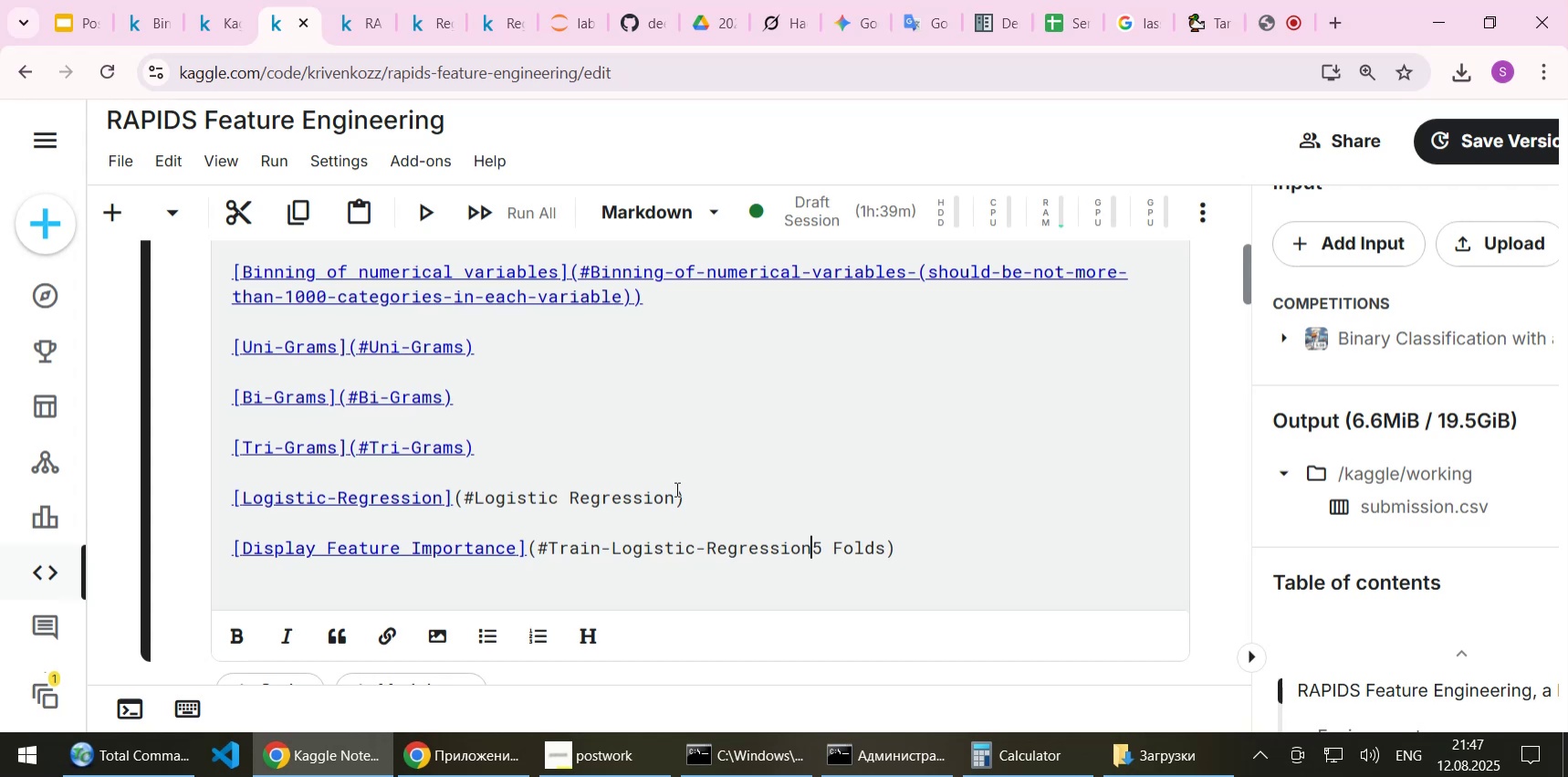 
key(Delete)
 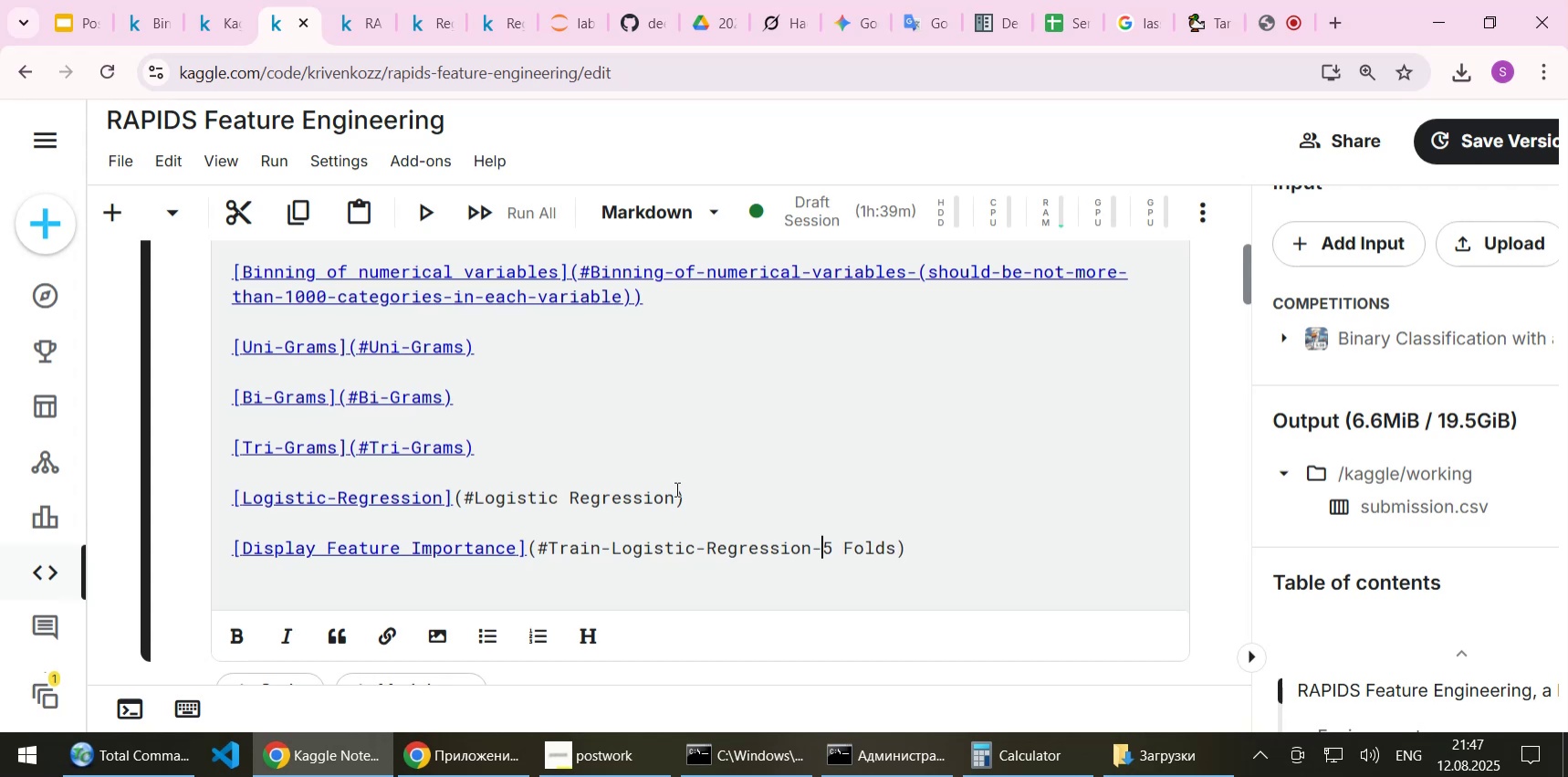 
key(Minus)
 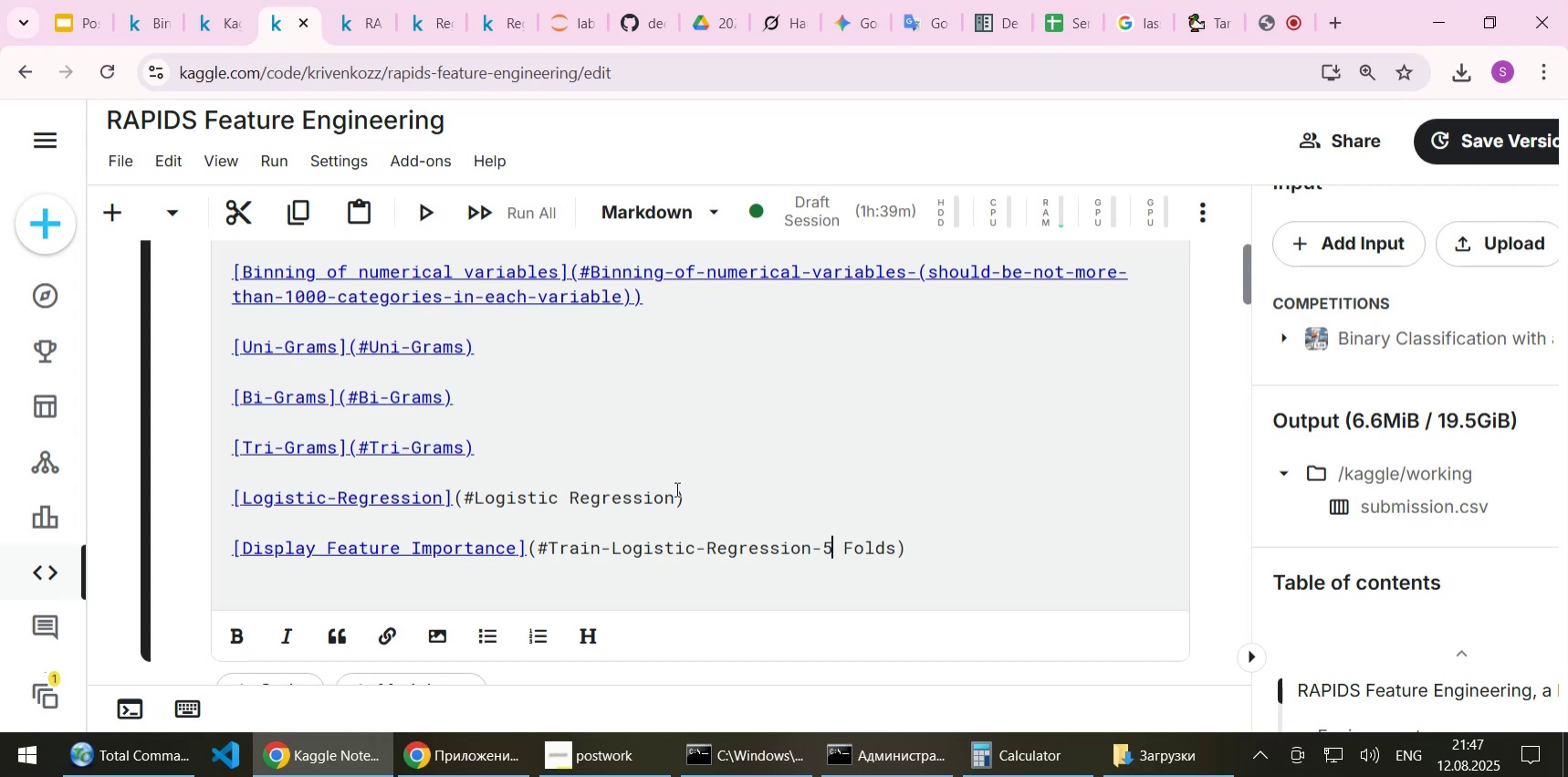 
key(ArrowRight)
 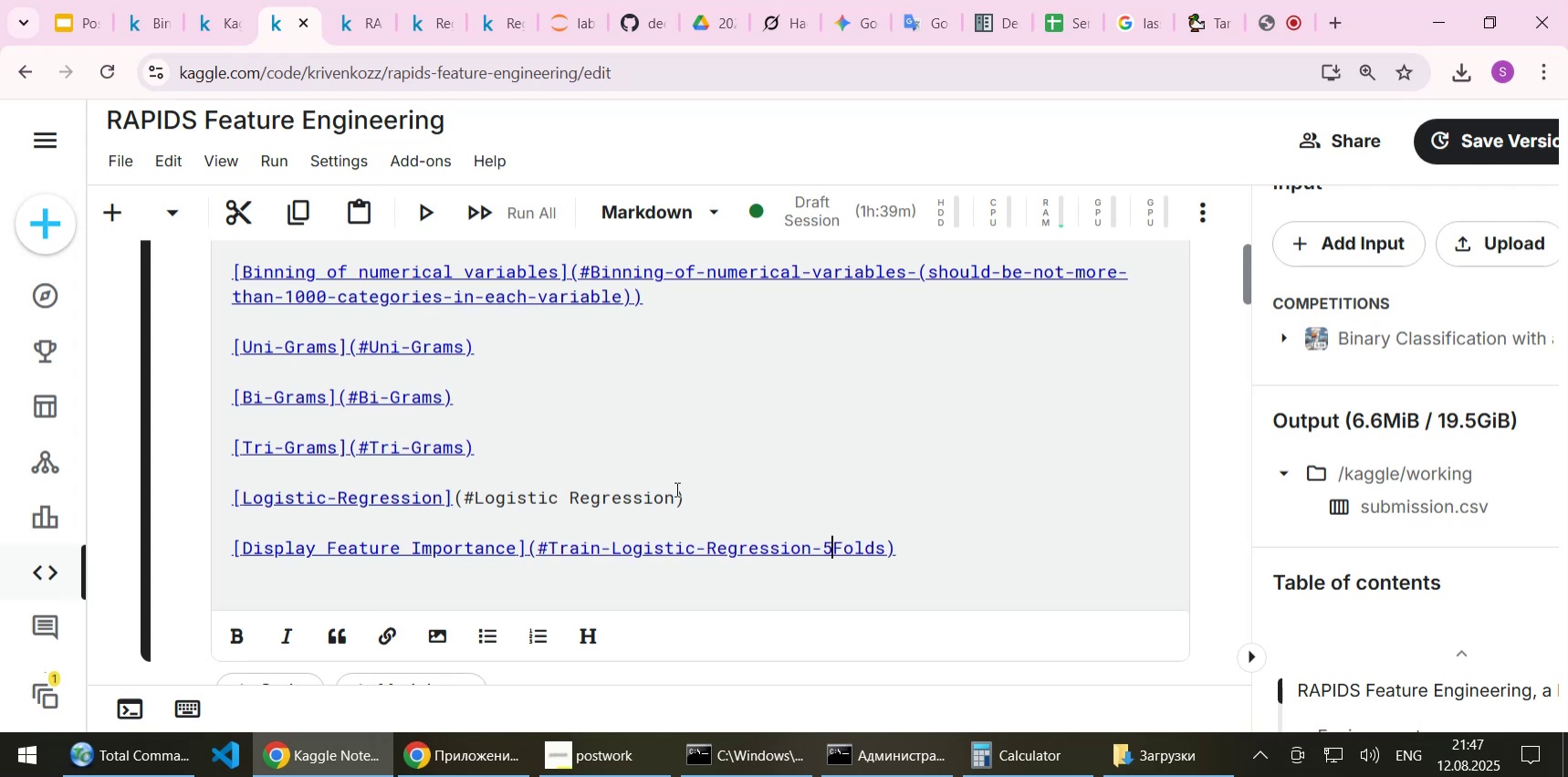 
key(Delete)
 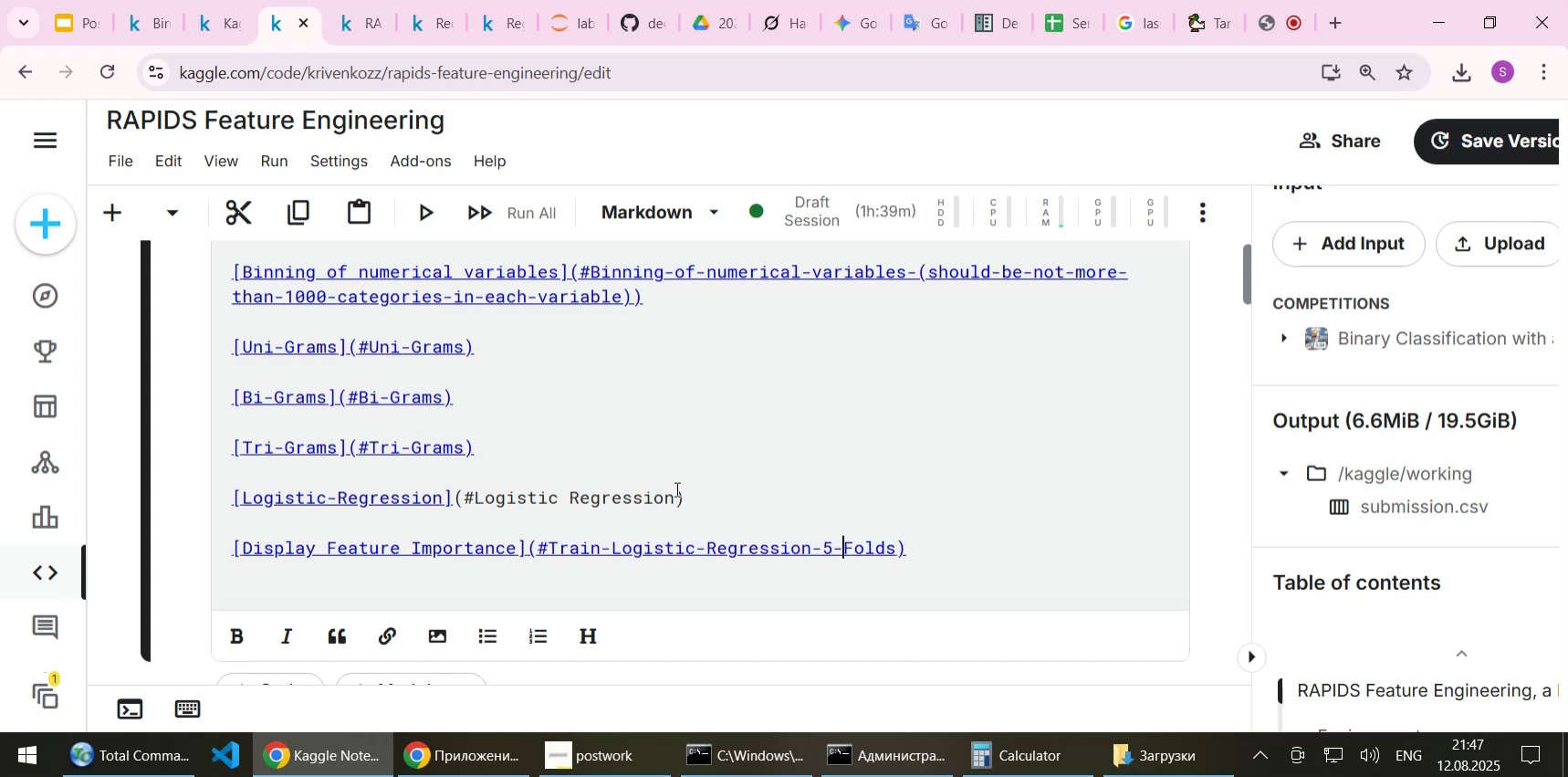 
key(Minus)
 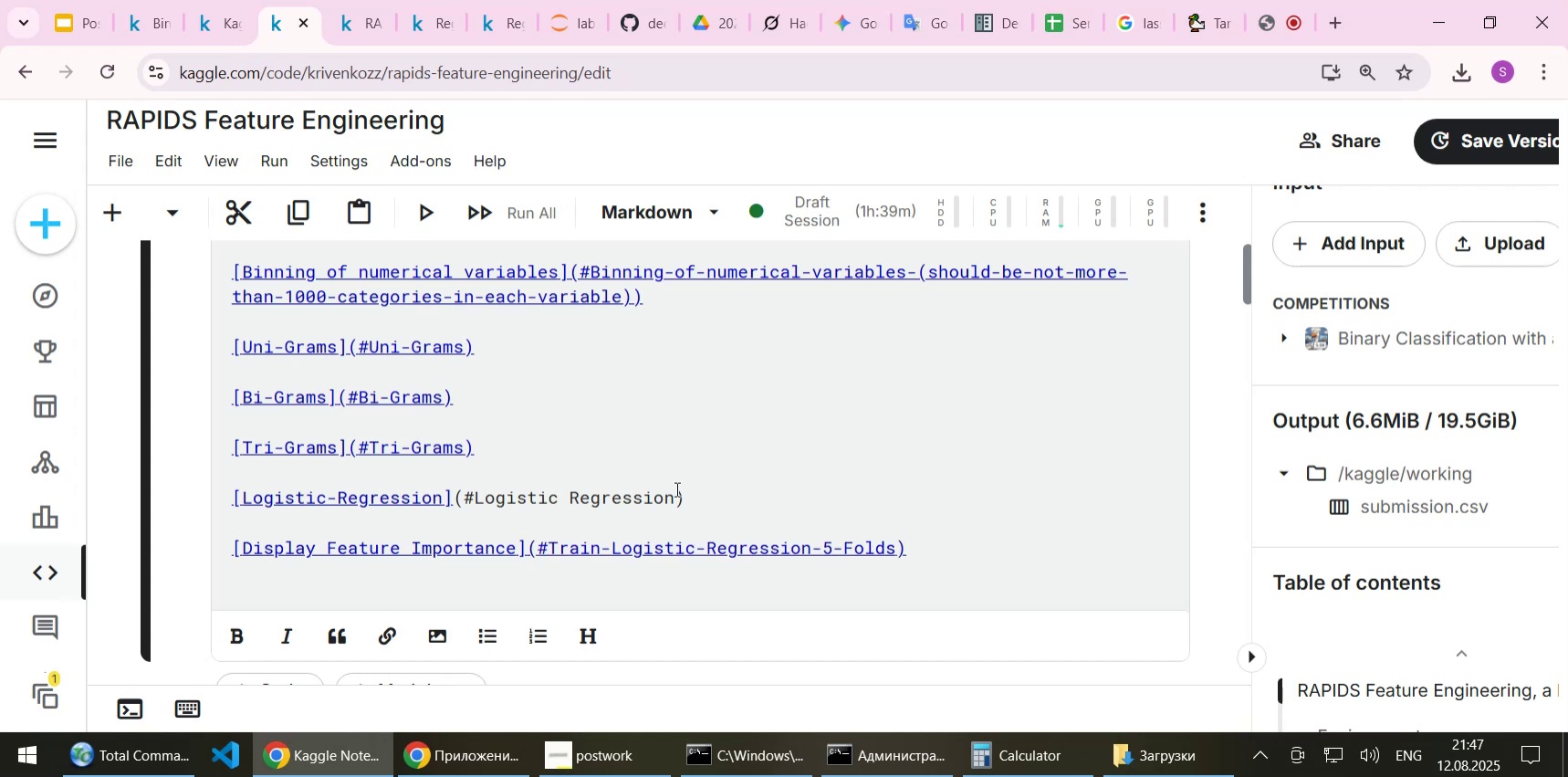 
key(Shift+ShiftLeft)
 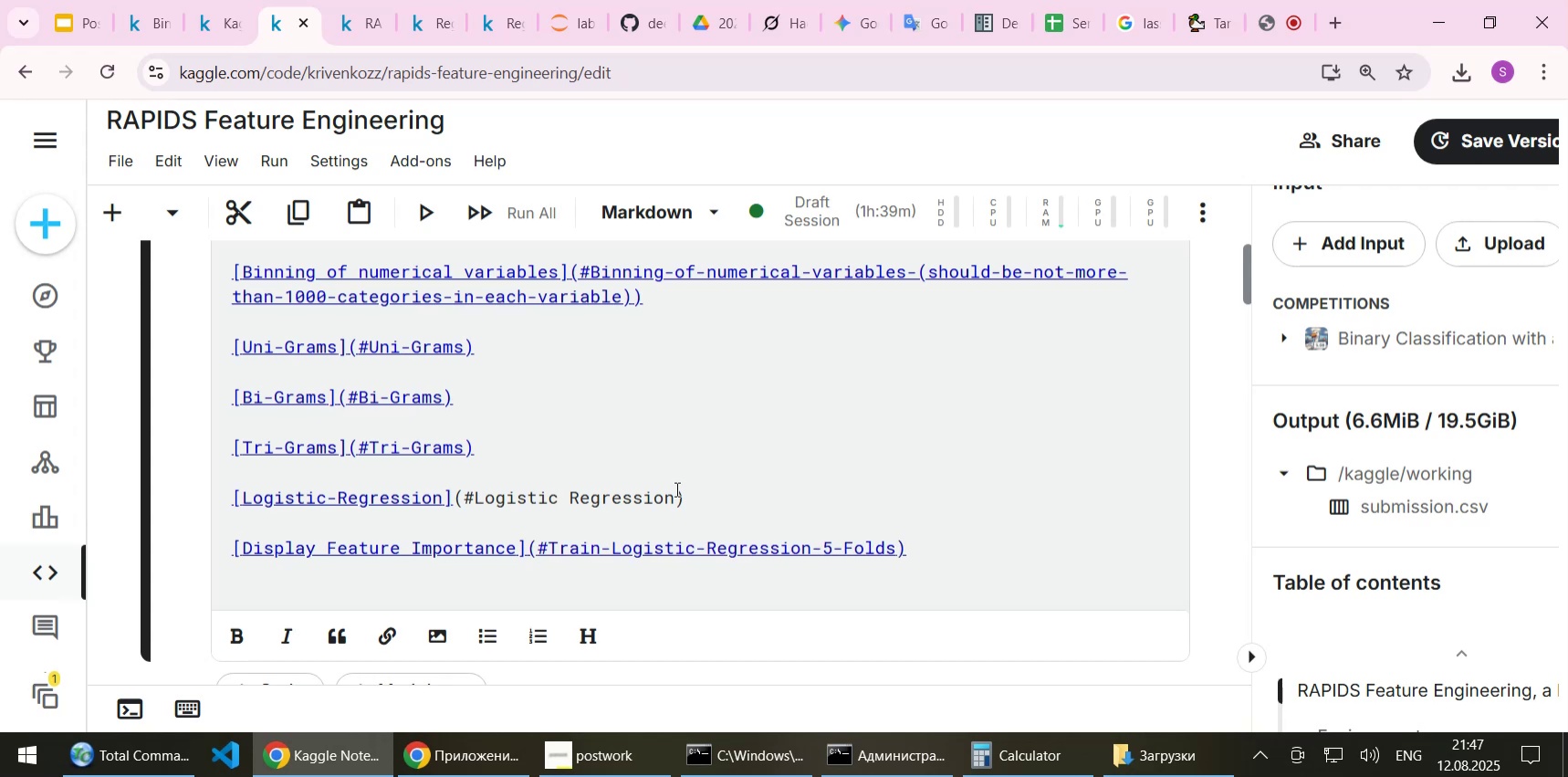 
key(Shift+Enter)
 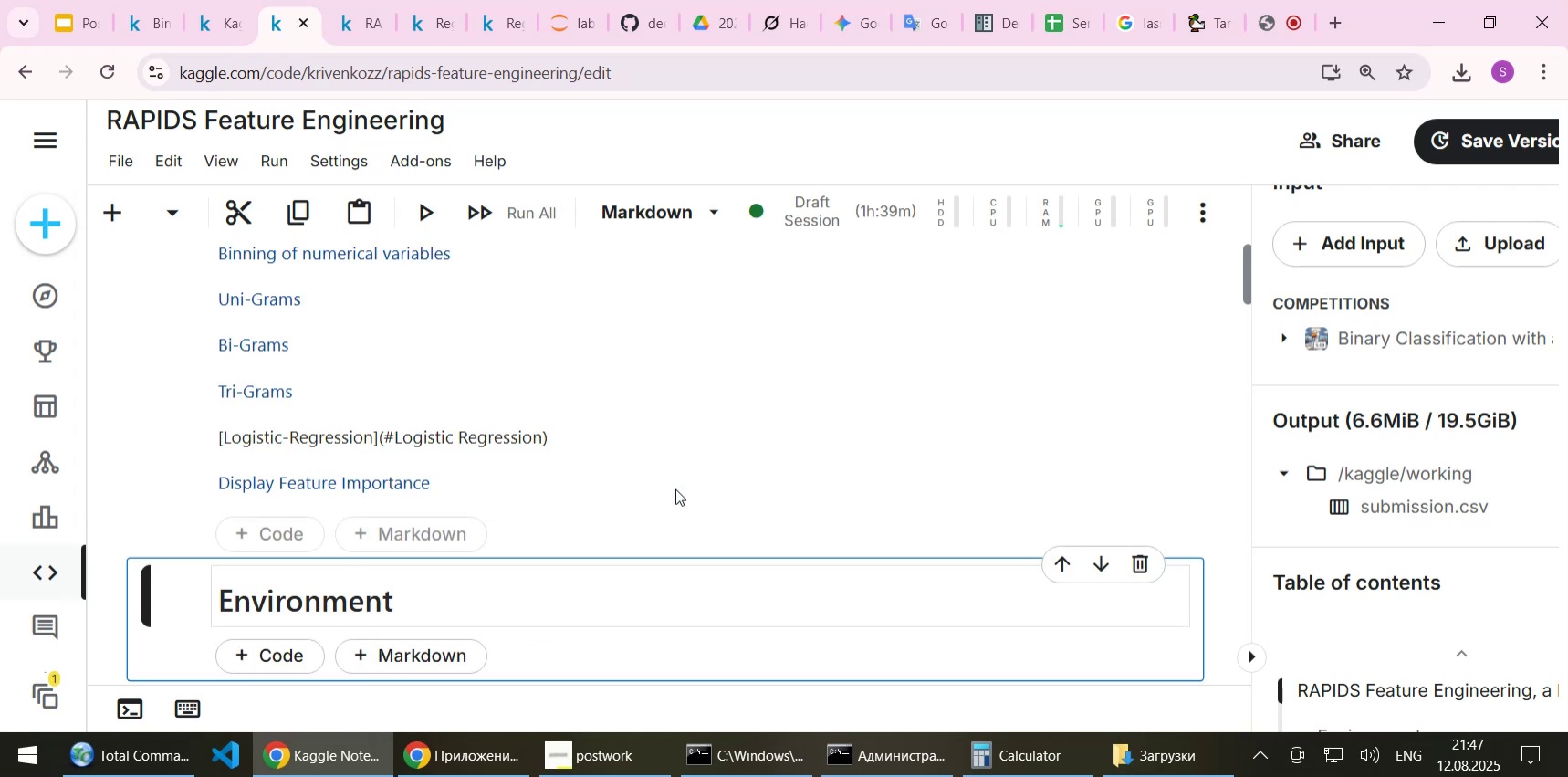 
double_click([675, 488])
 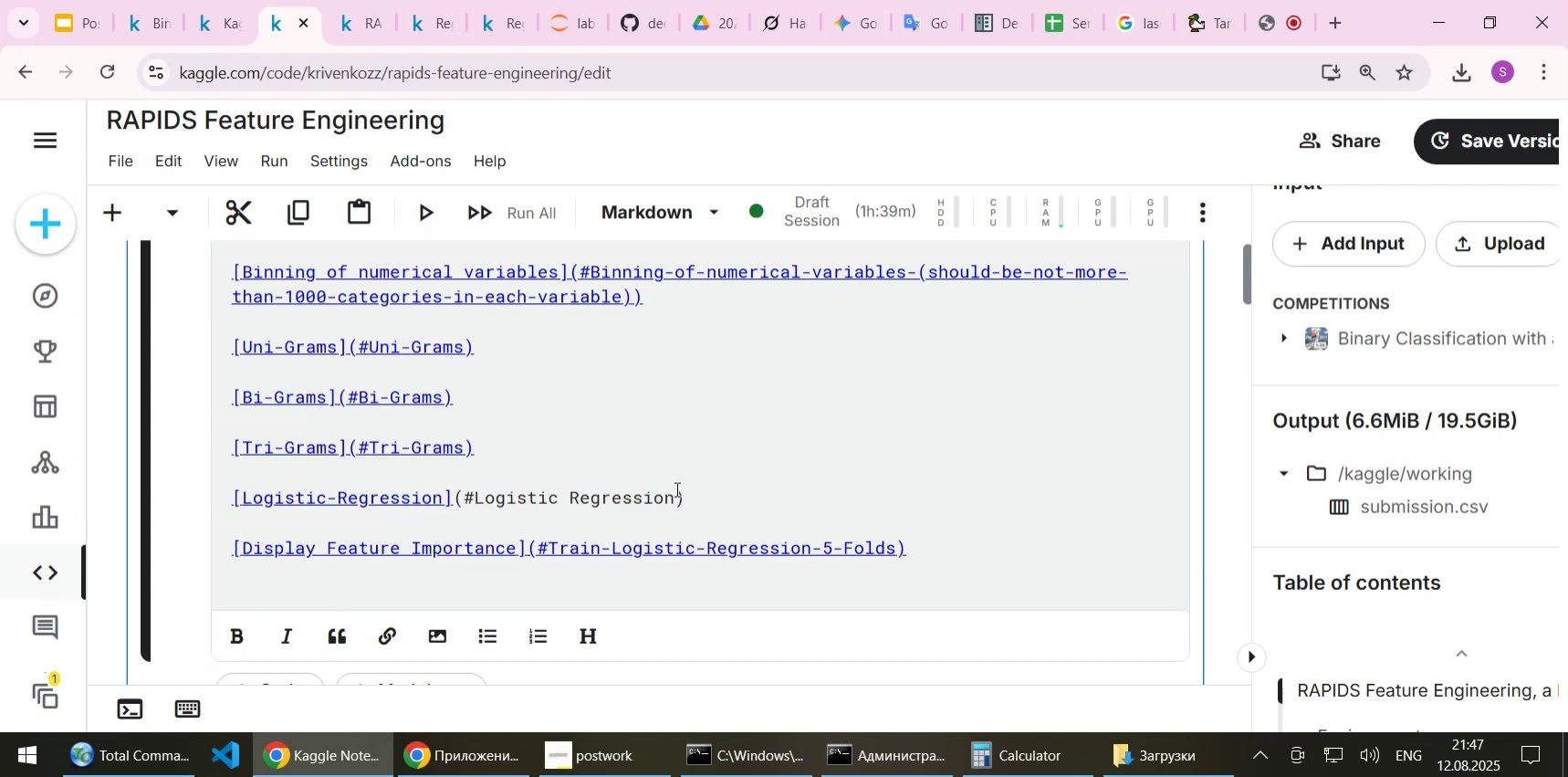 
key(Control+Z)
 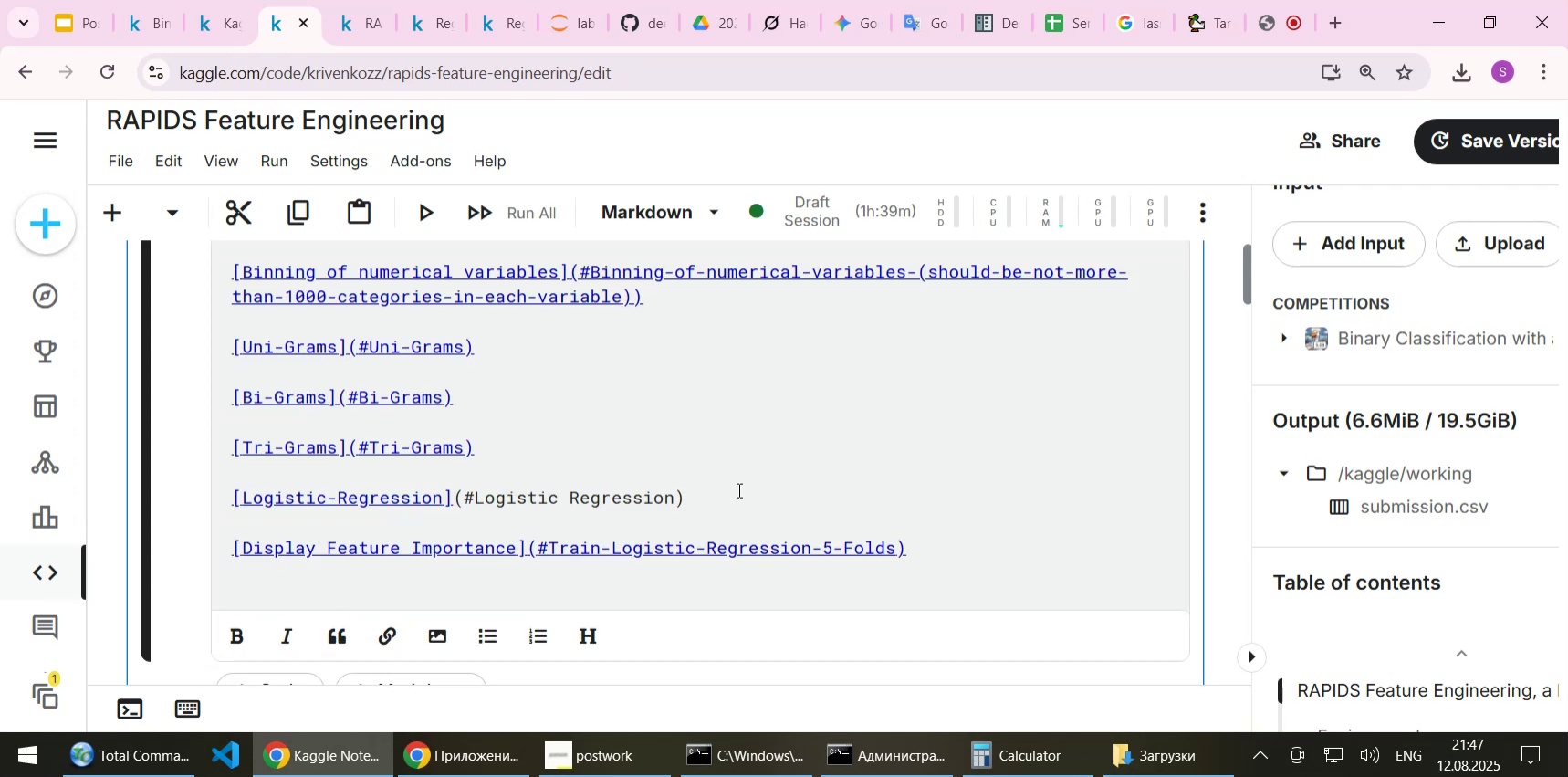 
left_click([737, 489])
 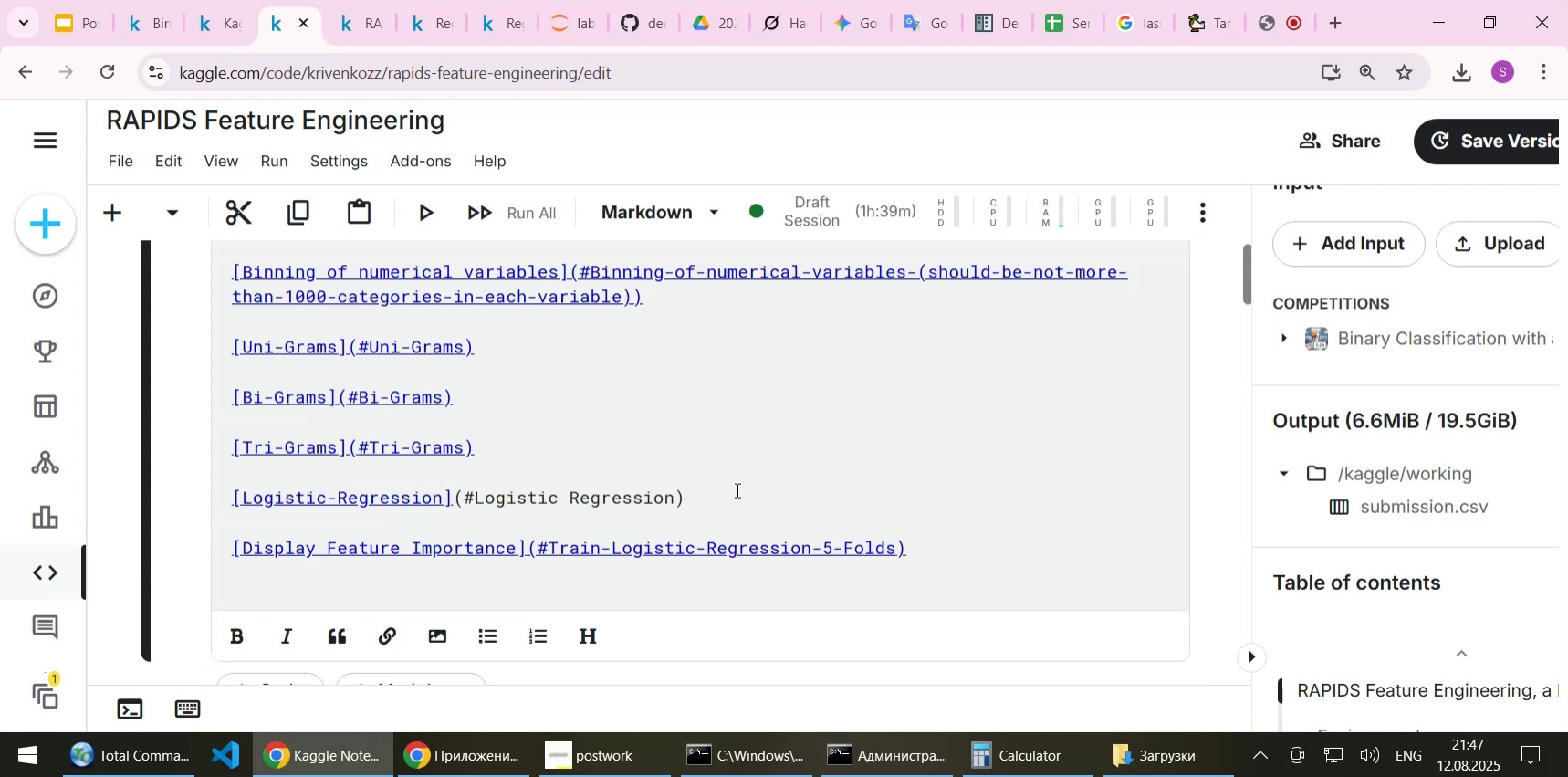 
key(Control+Z)
 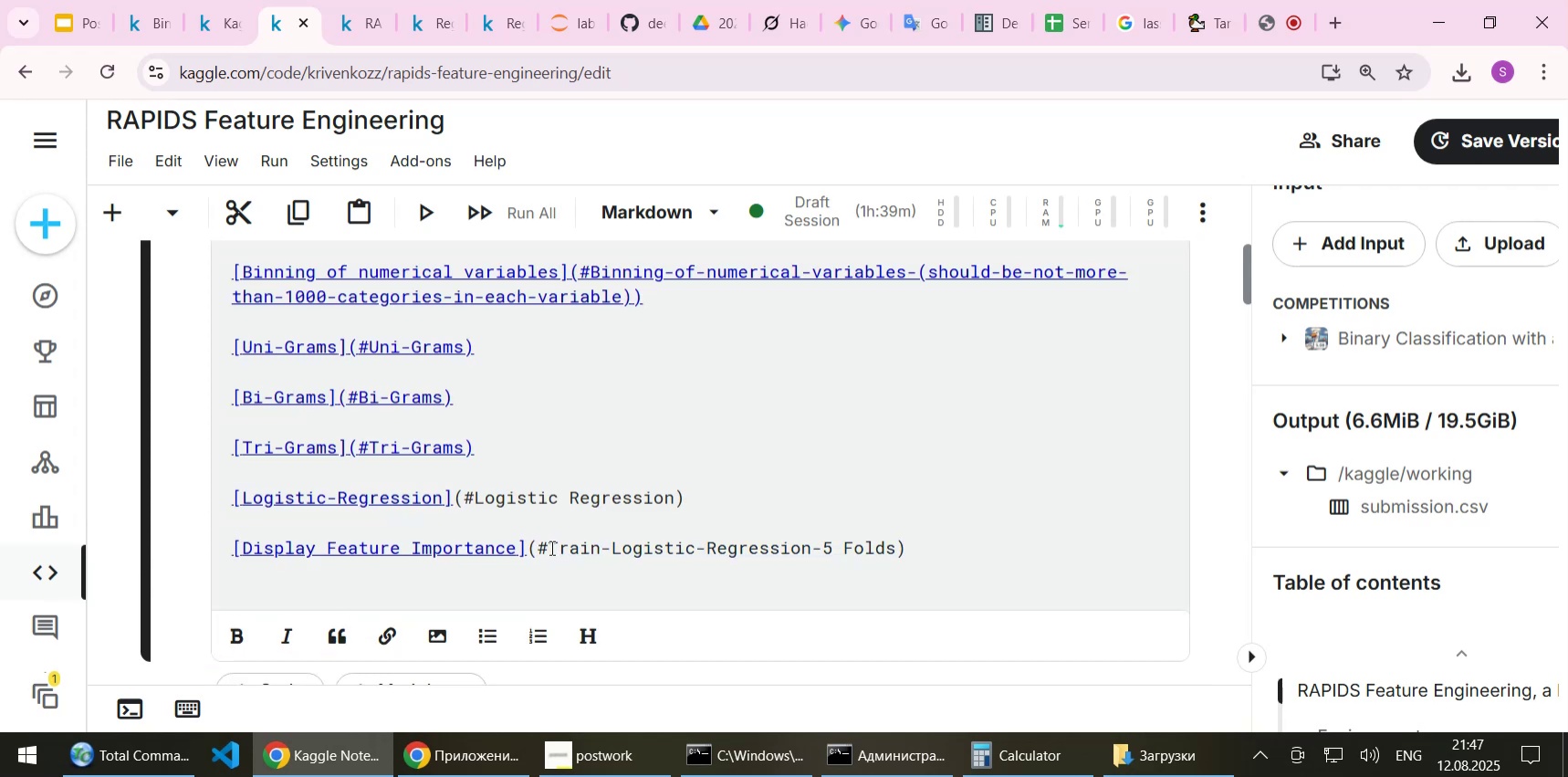 
left_click_drag(start_coordinate=[550, 547], to_coordinate=[810, 551])
 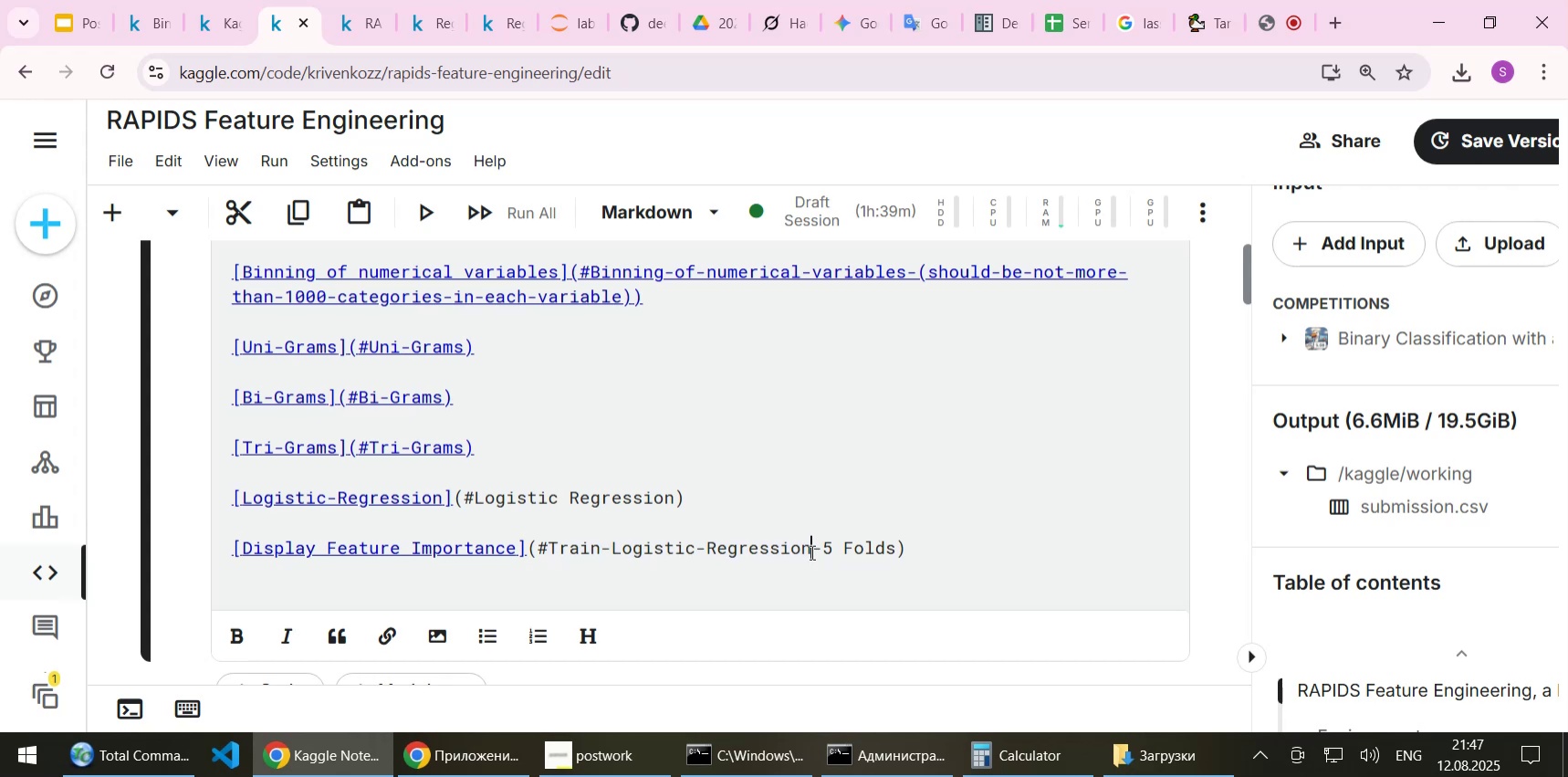 
left_click([810, 551])
 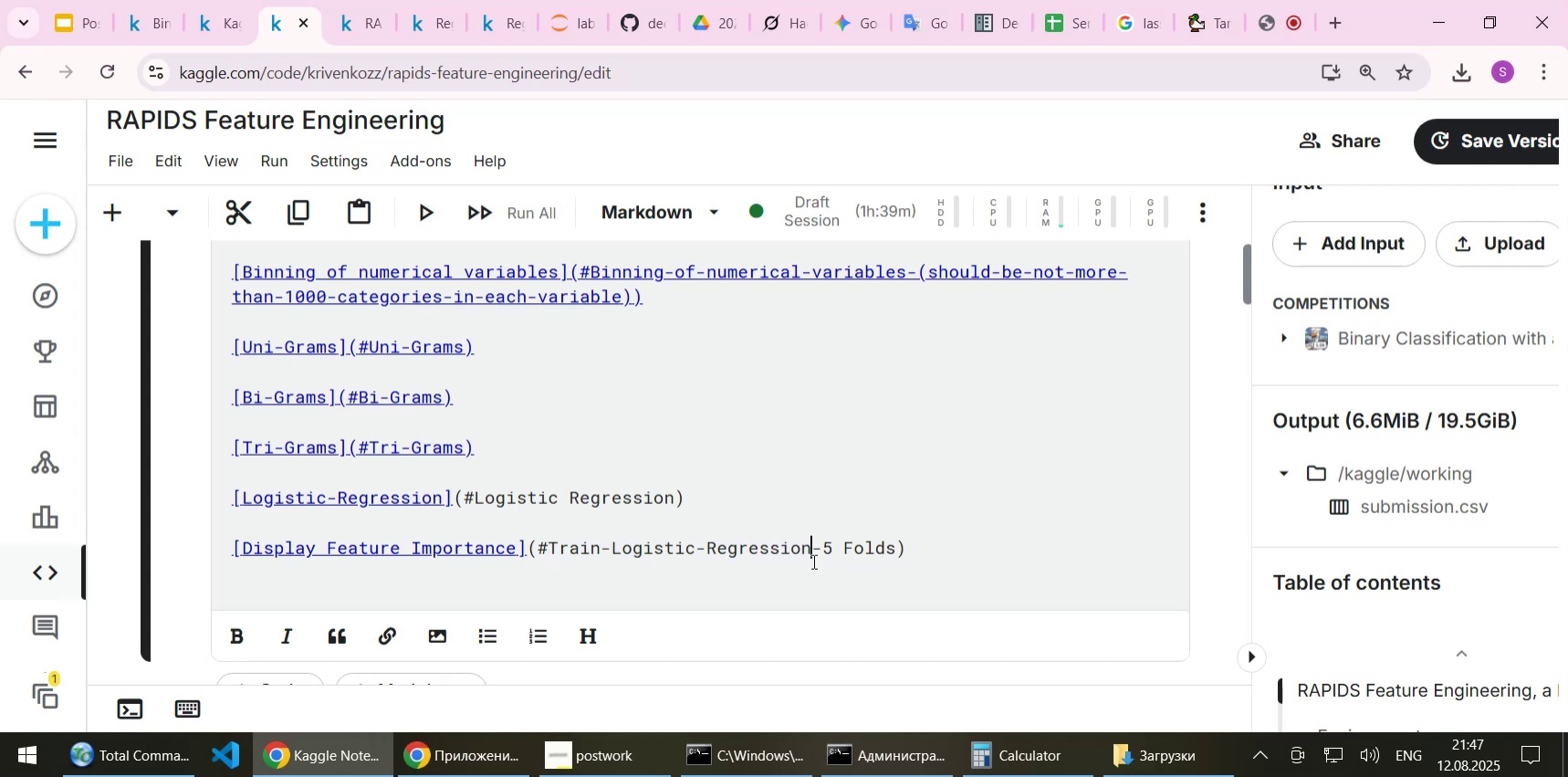 
key(Control+Y)
 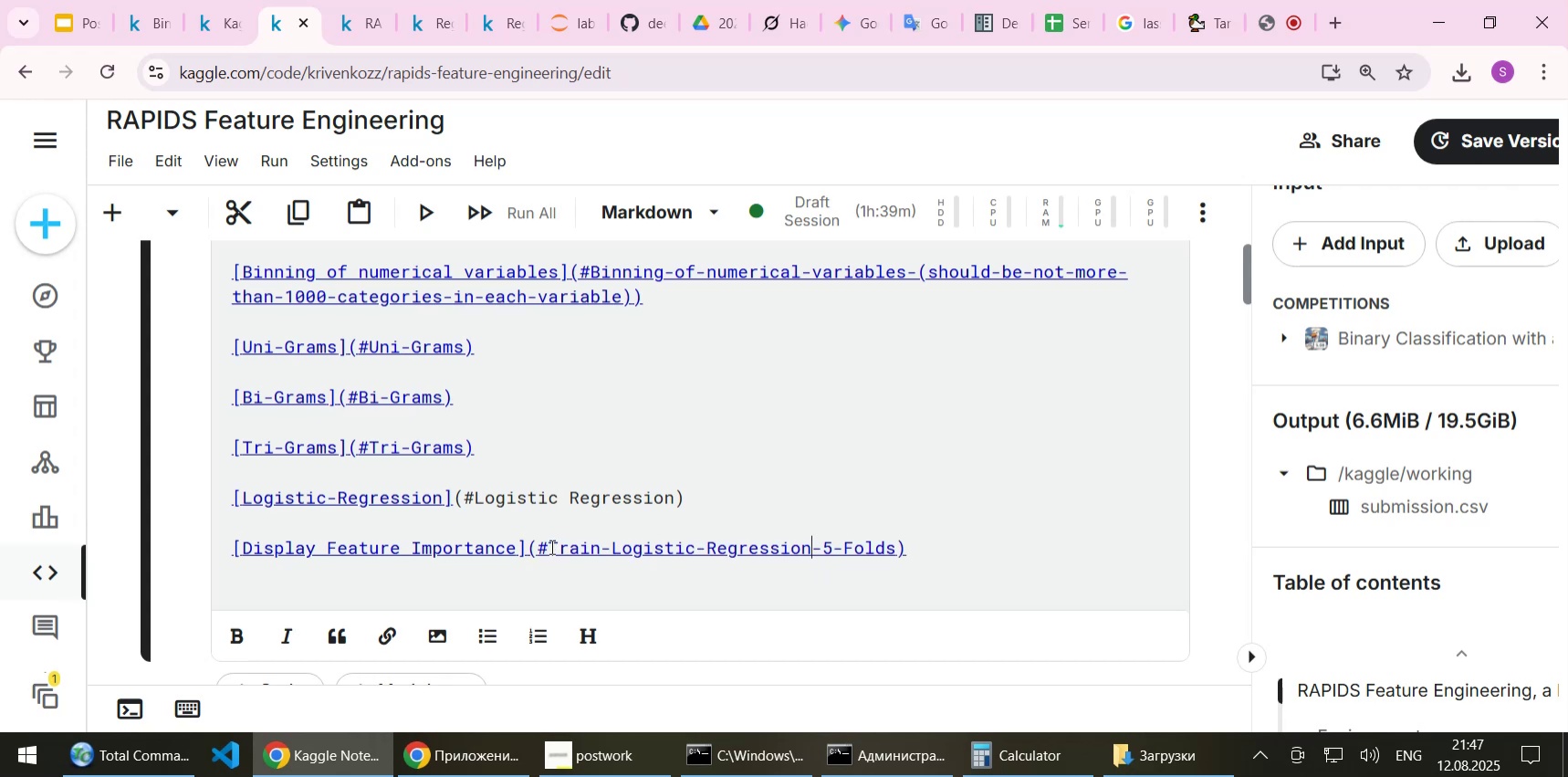 
left_click_drag(start_coordinate=[550, 546], to_coordinate=[901, 543])
 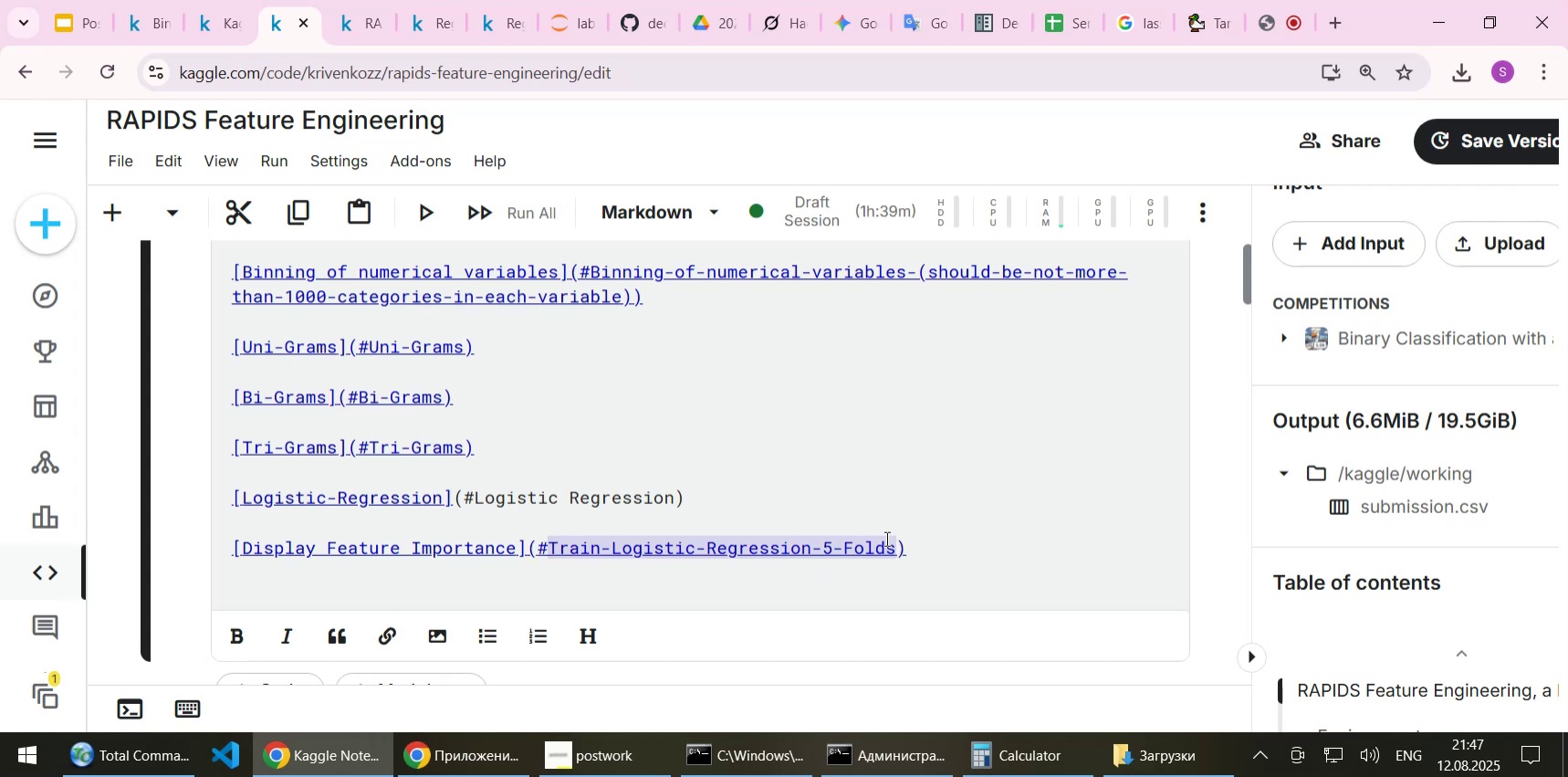 
key(Control+C)
 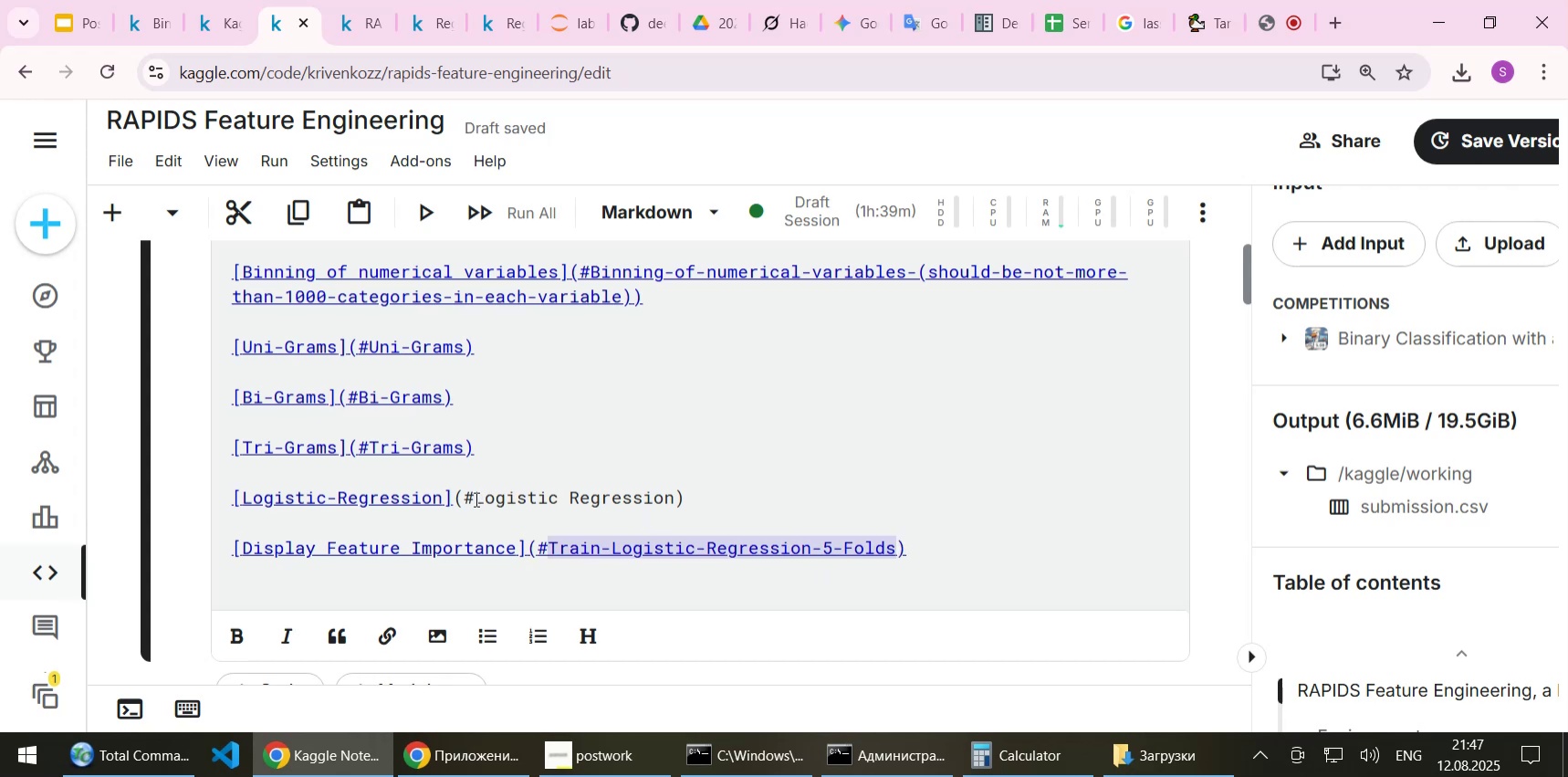 
left_click_drag(start_coordinate=[472, 497], to_coordinate=[673, 496])
 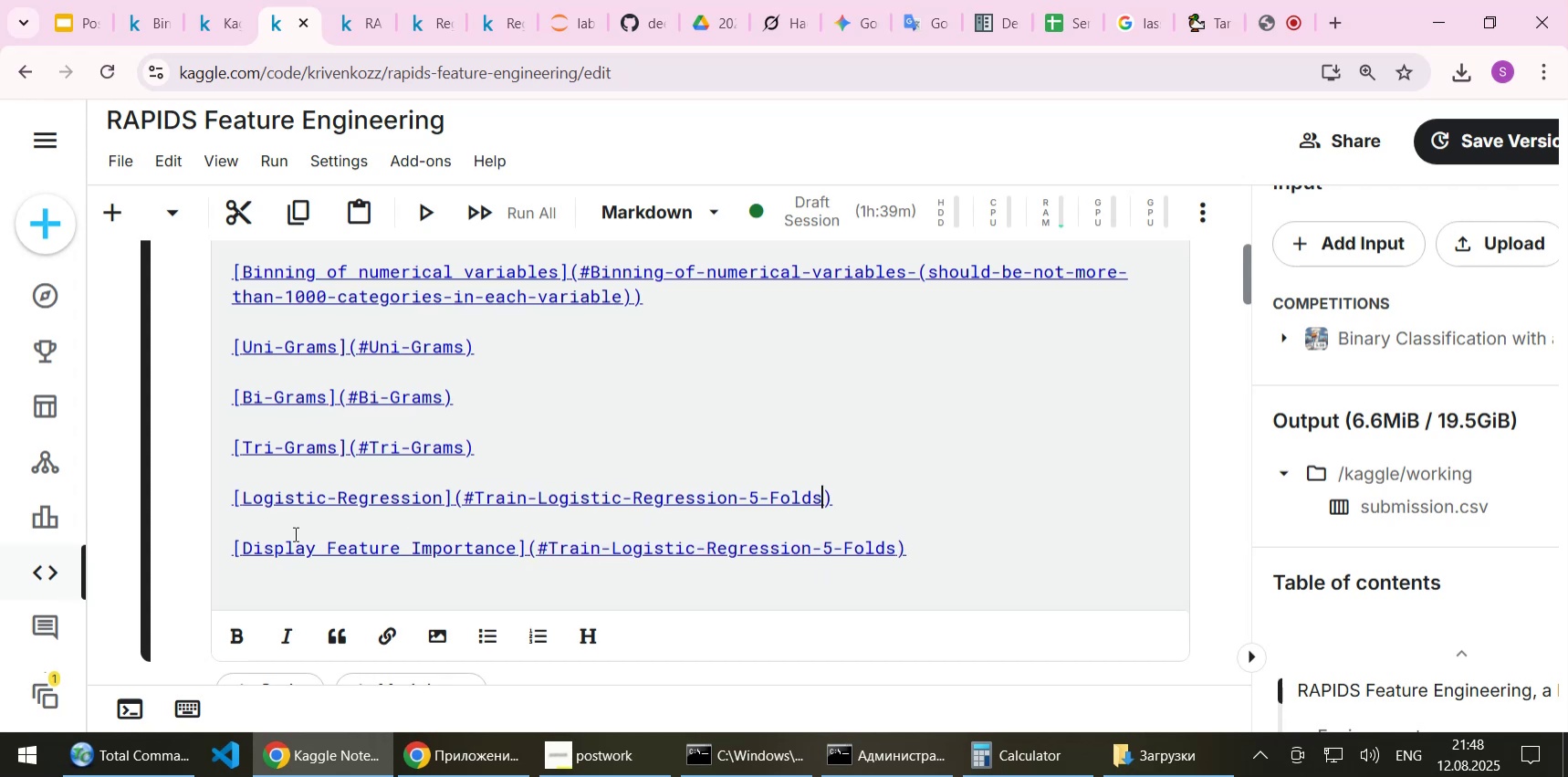 
key(Control+ControlLeft)
 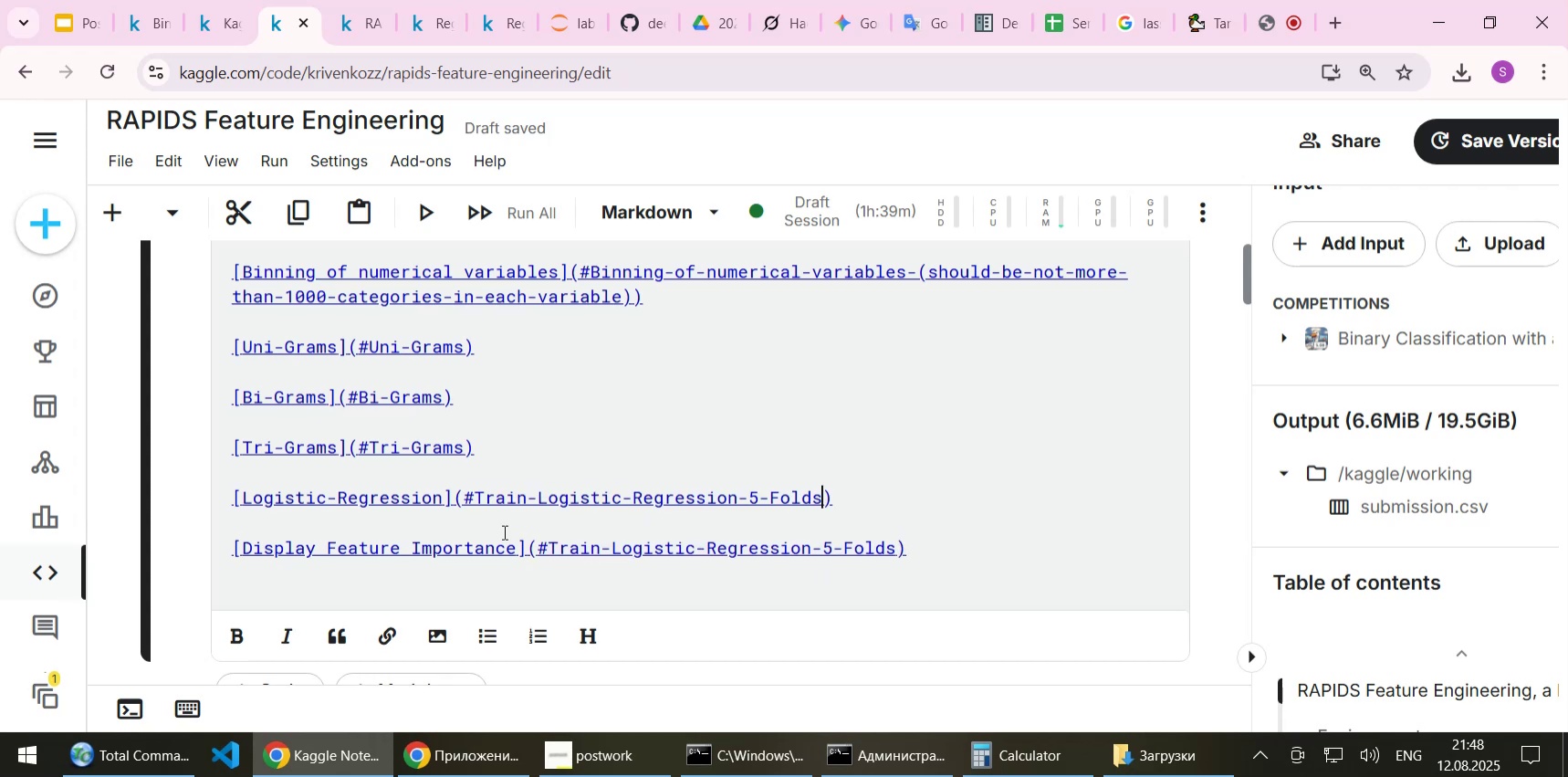 
key(Control+V)
 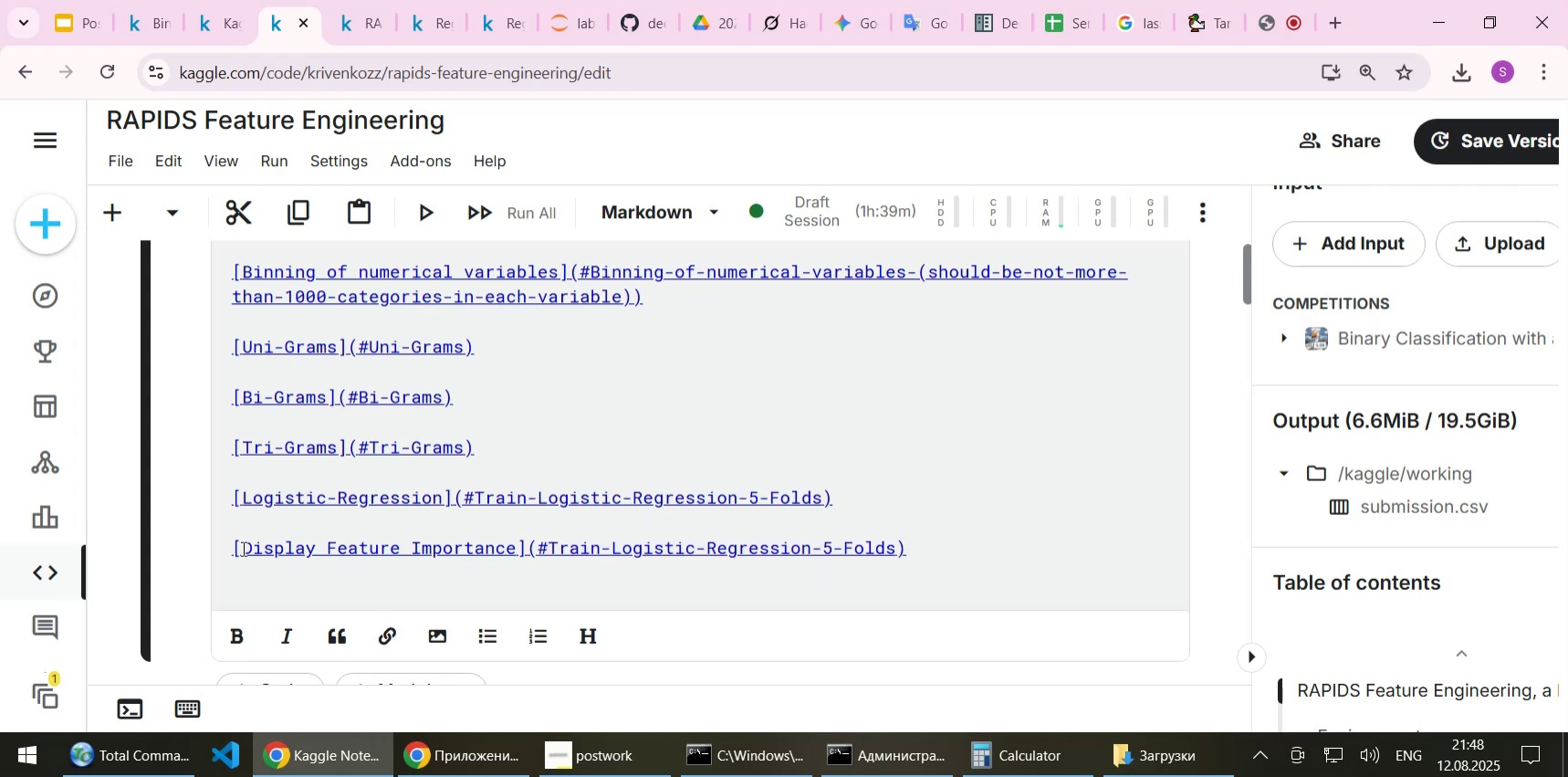 
left_click_drag(start_coordinate=[242, 548], to_coordinate=[513, 549])
 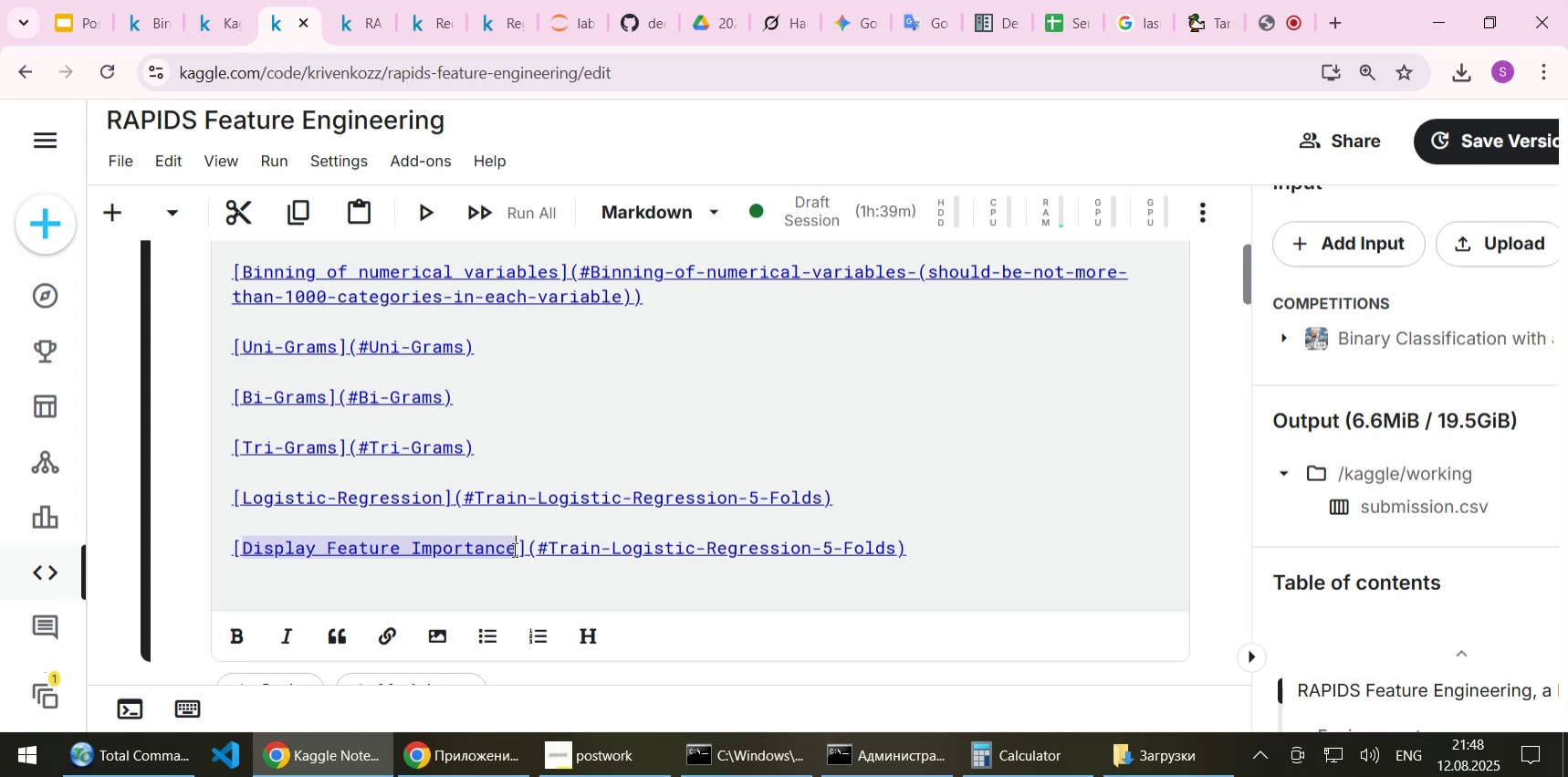 
key(Control+C)
 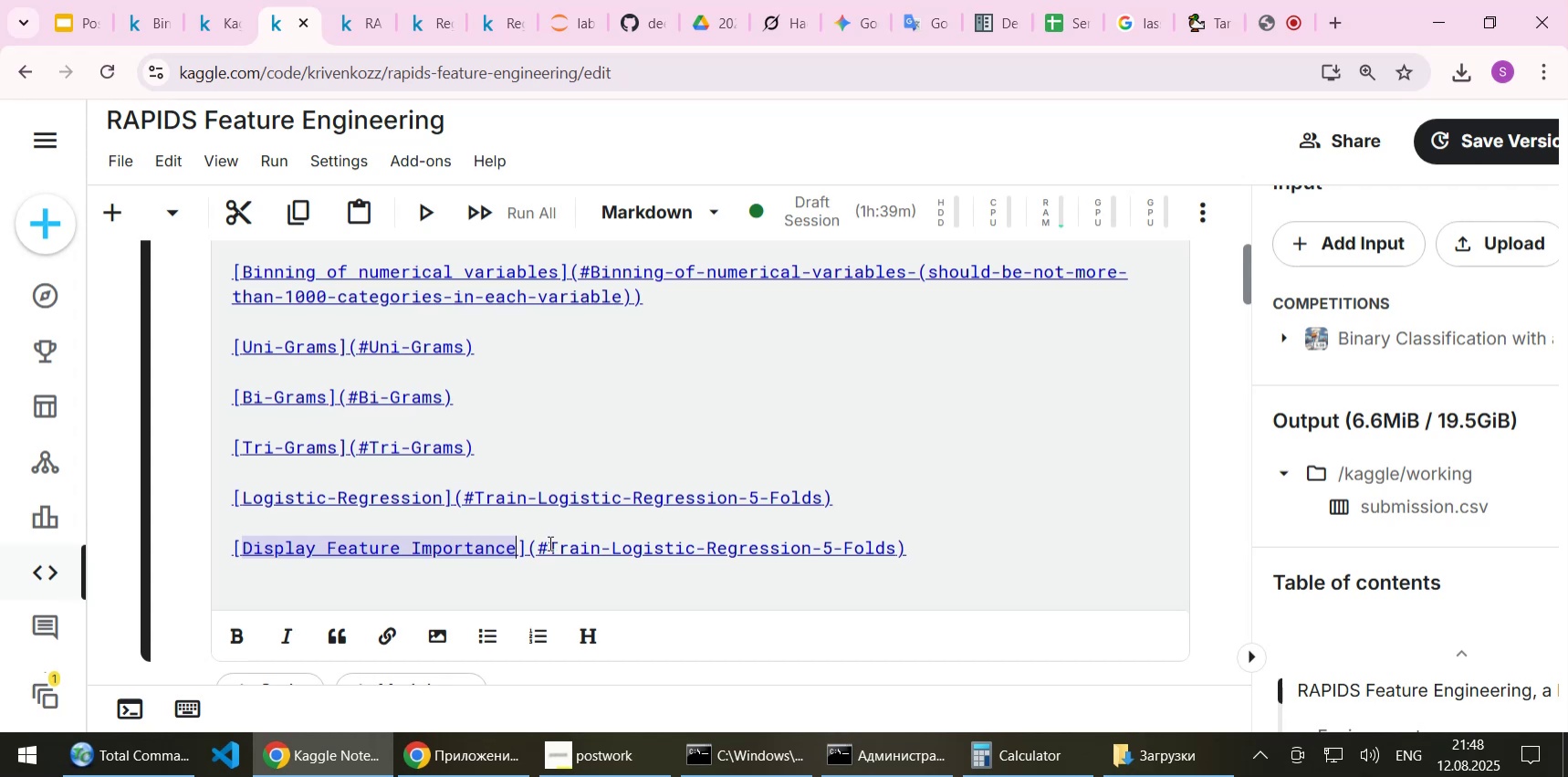 
left_click_drag(start_coordinate=[549, 542], to_coordinate=[894, 541])
 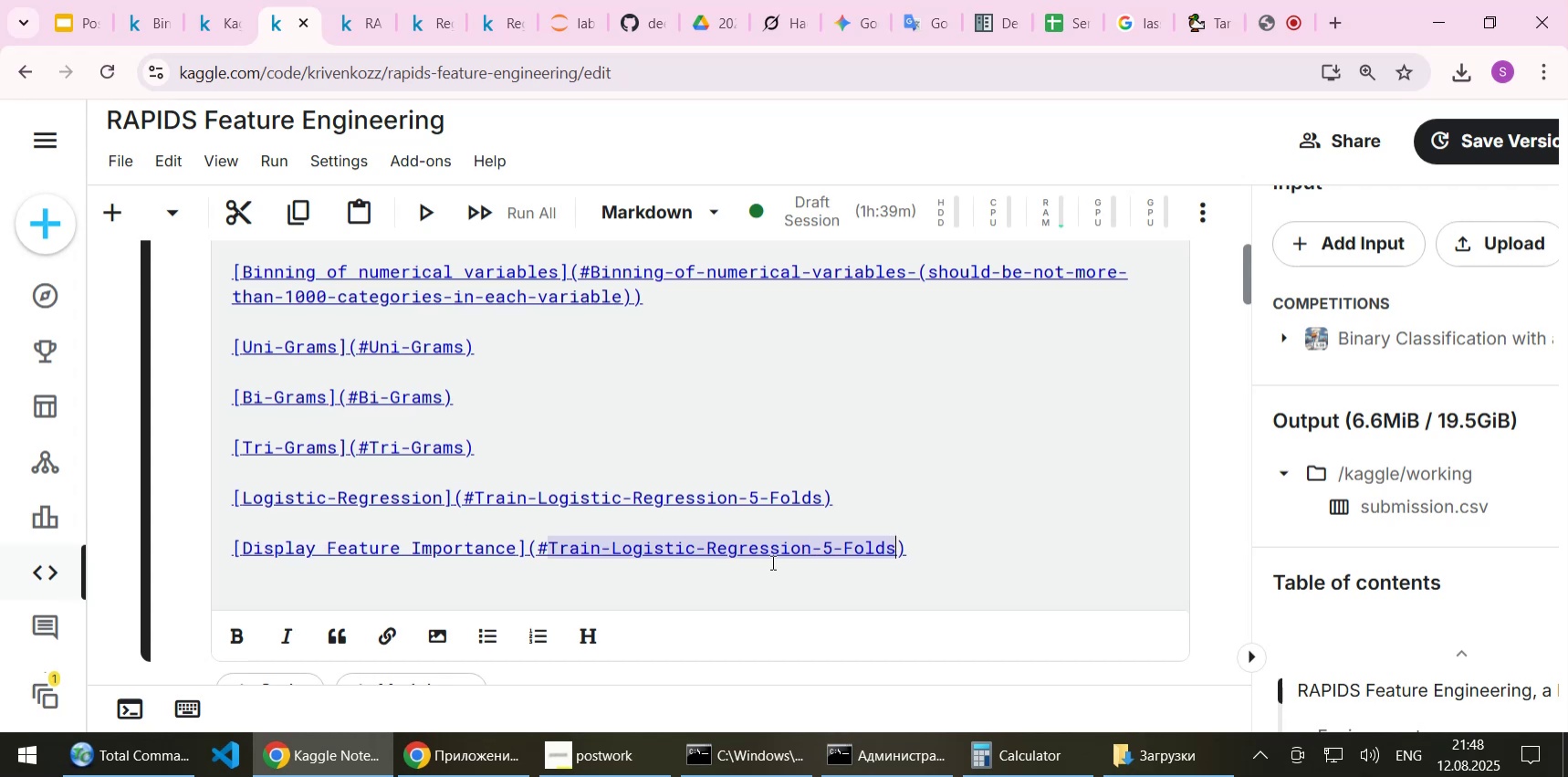 
key(Control+ControlLeft)
 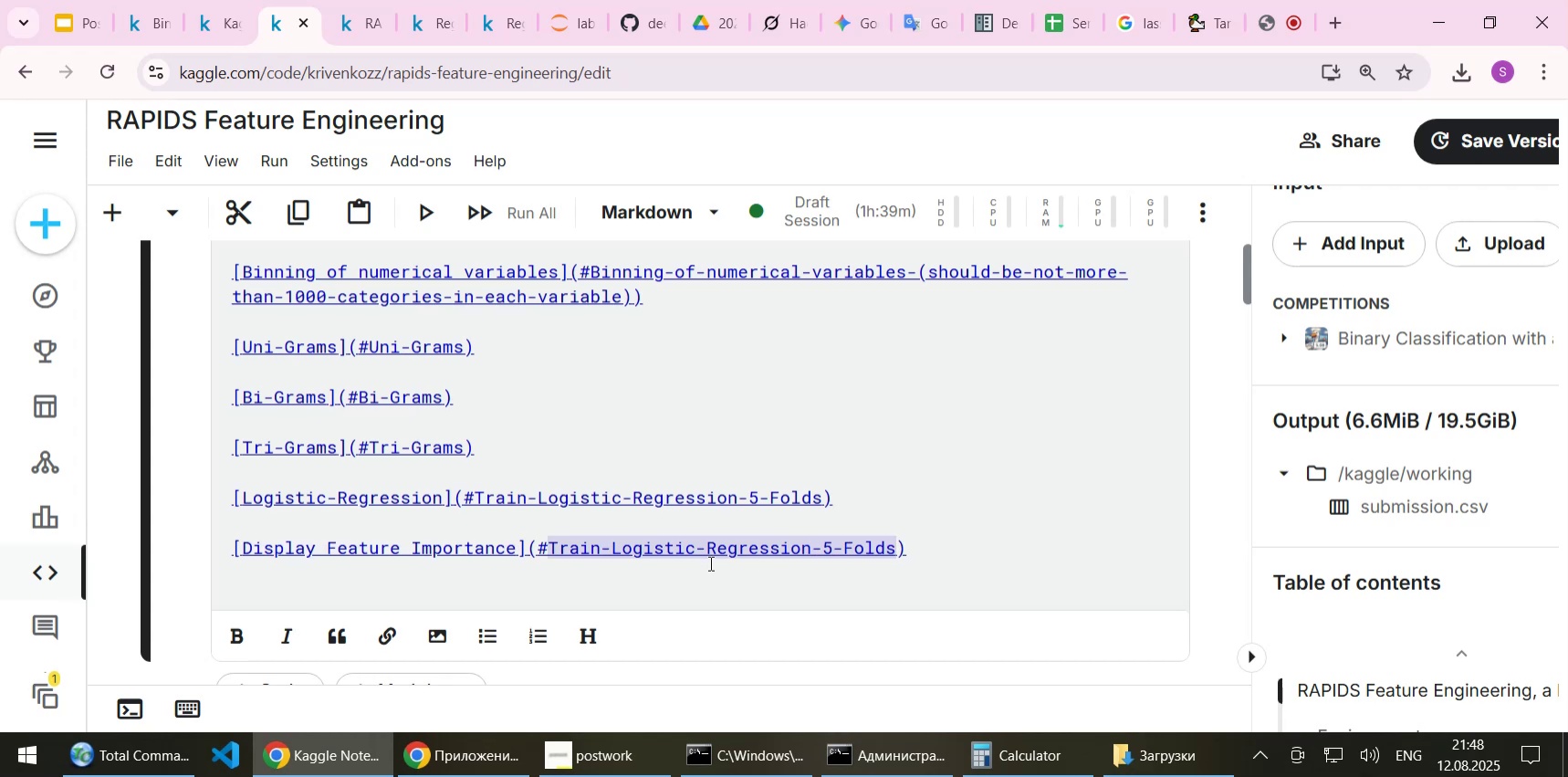 
key(Control+V)
 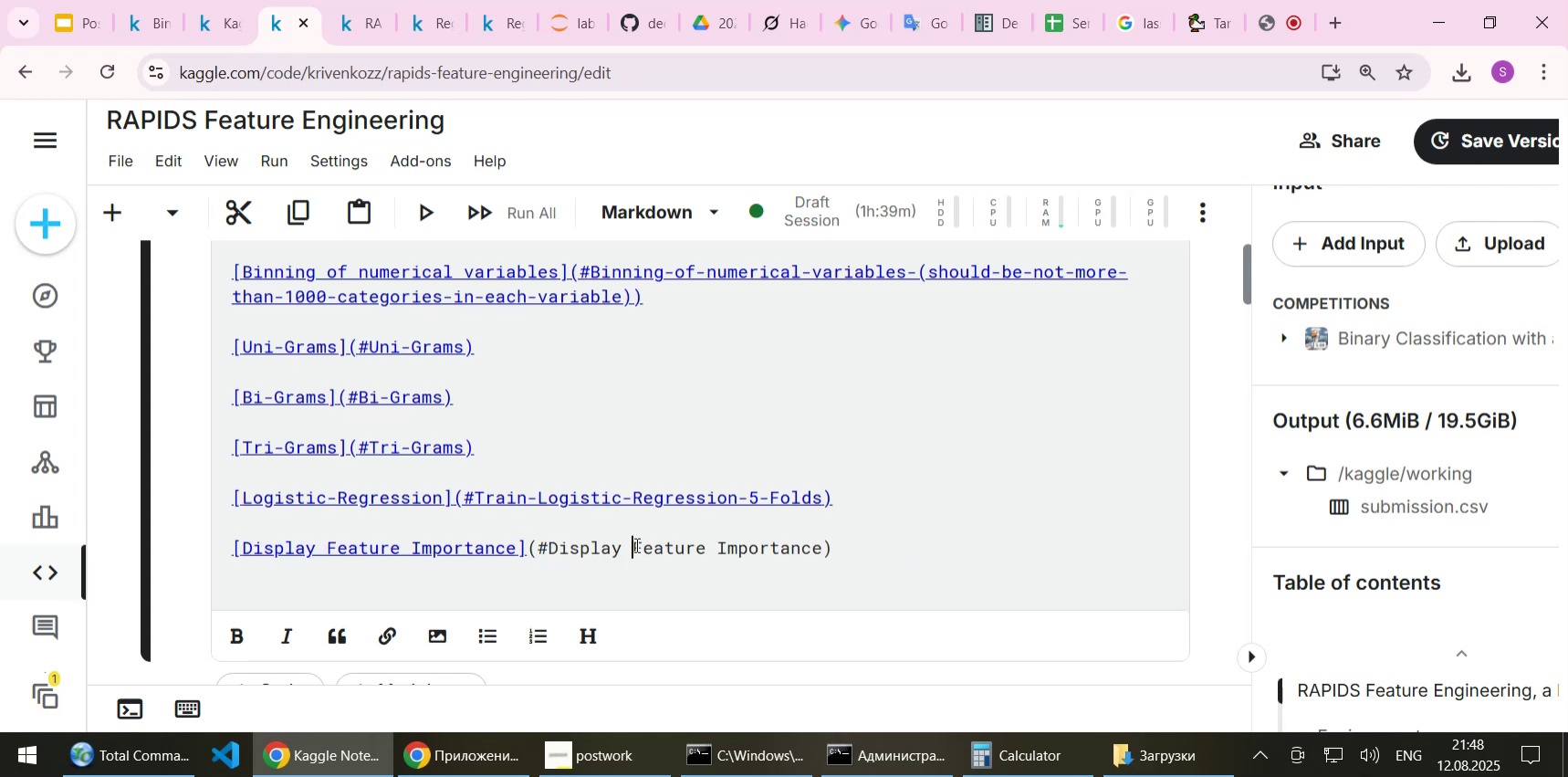 
left_click([635, 544])
 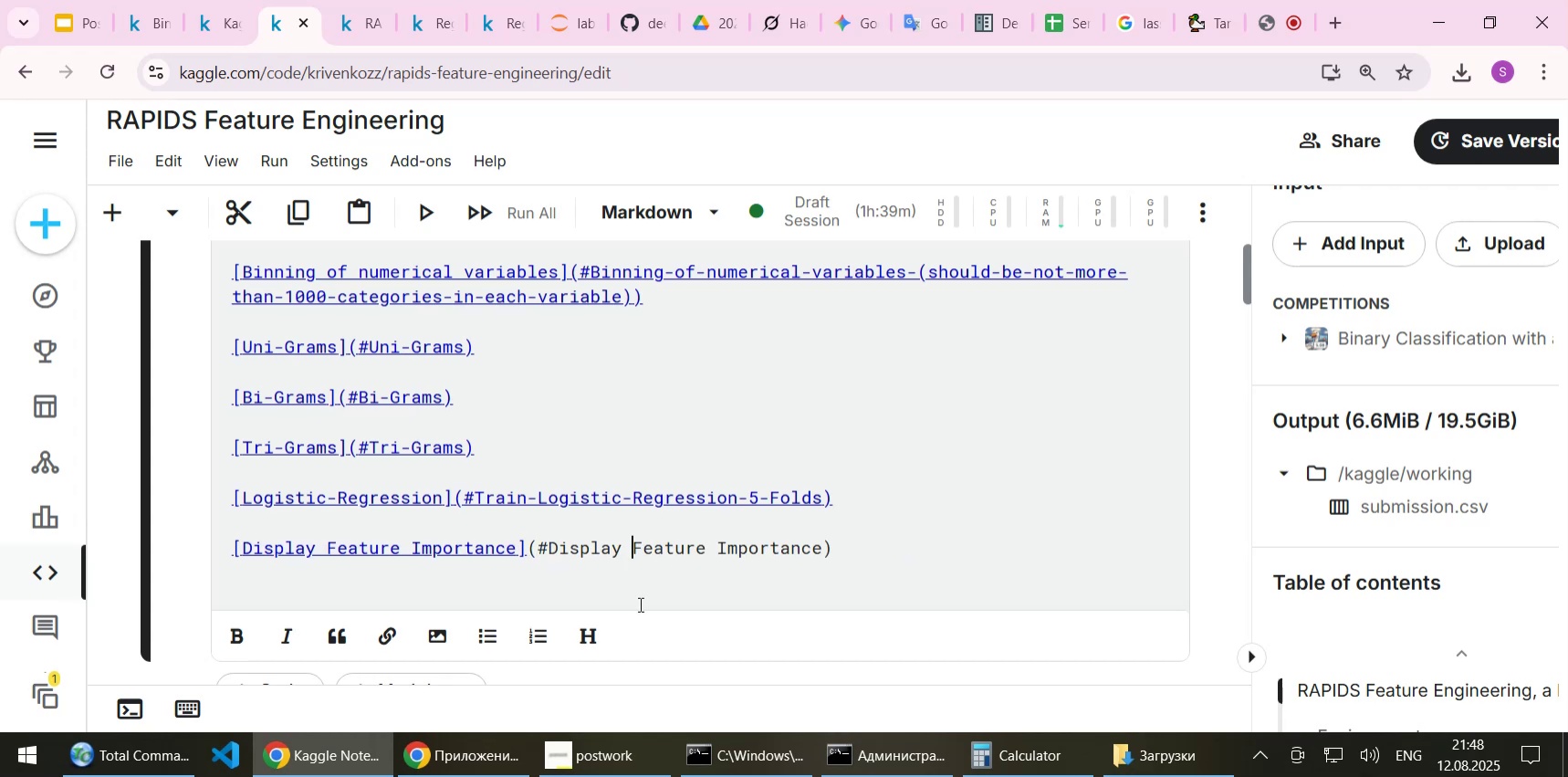 
key(ArrowLeft)
 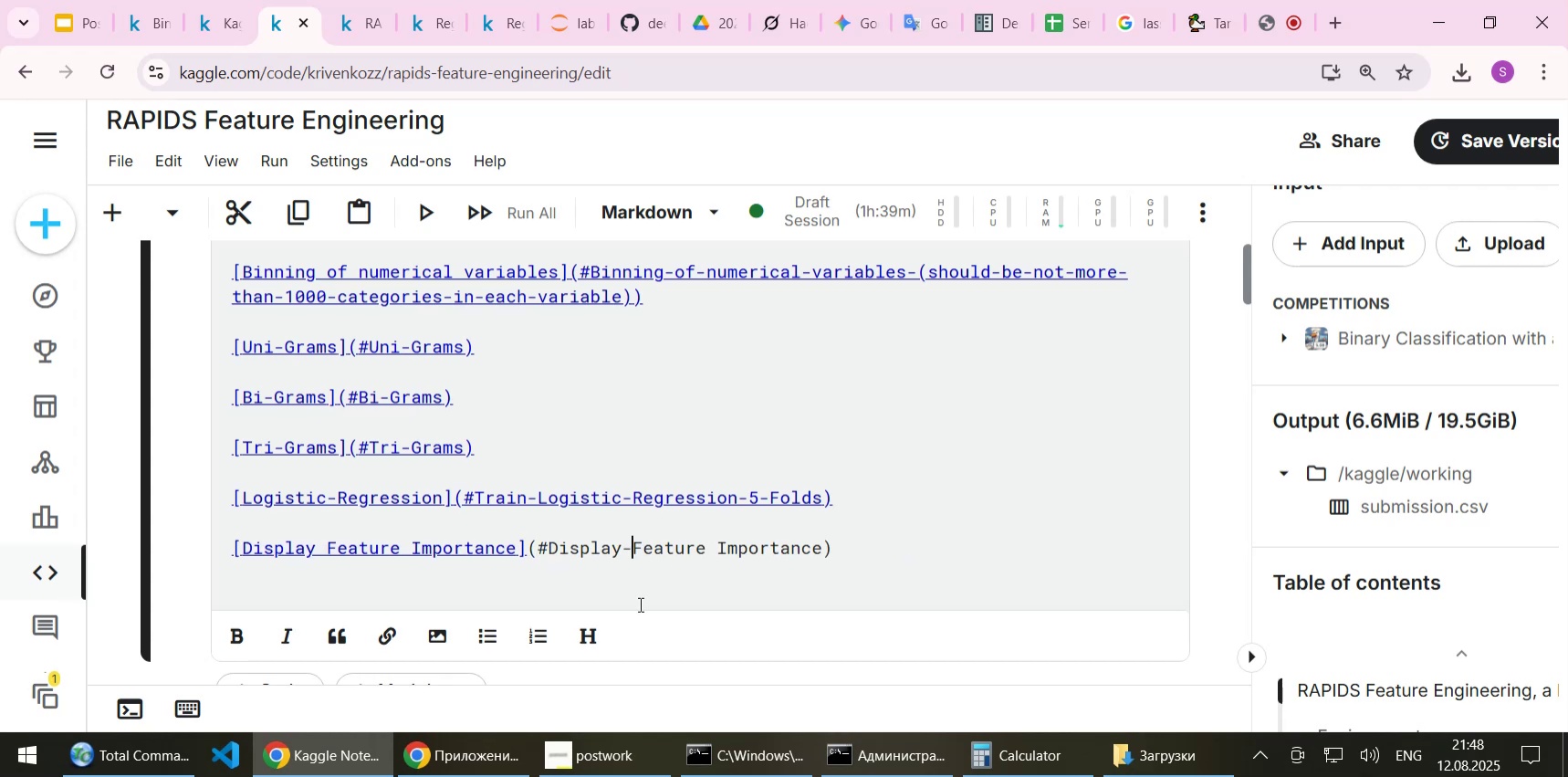 
key(Delete)
 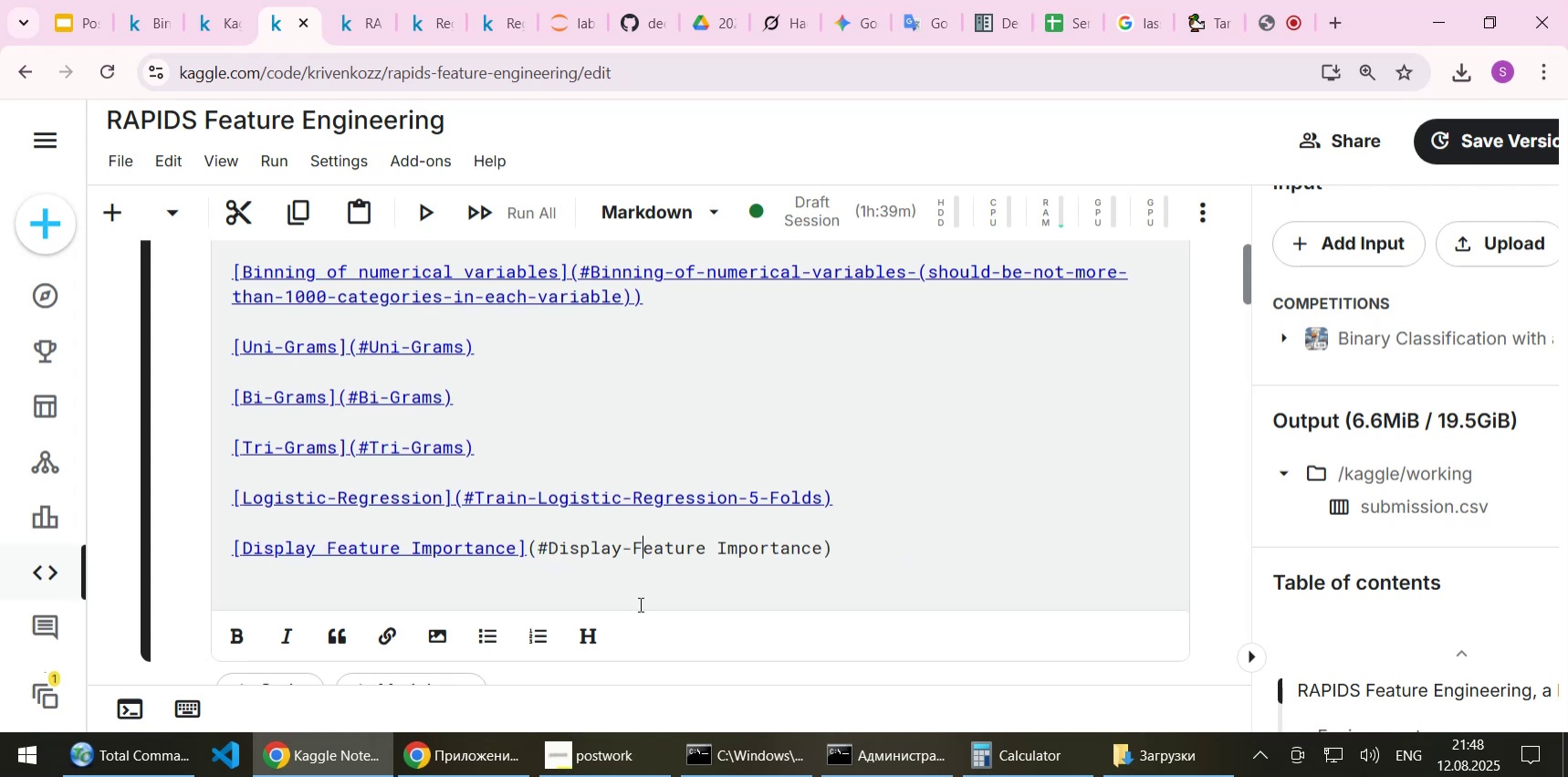 
key(Minus)
 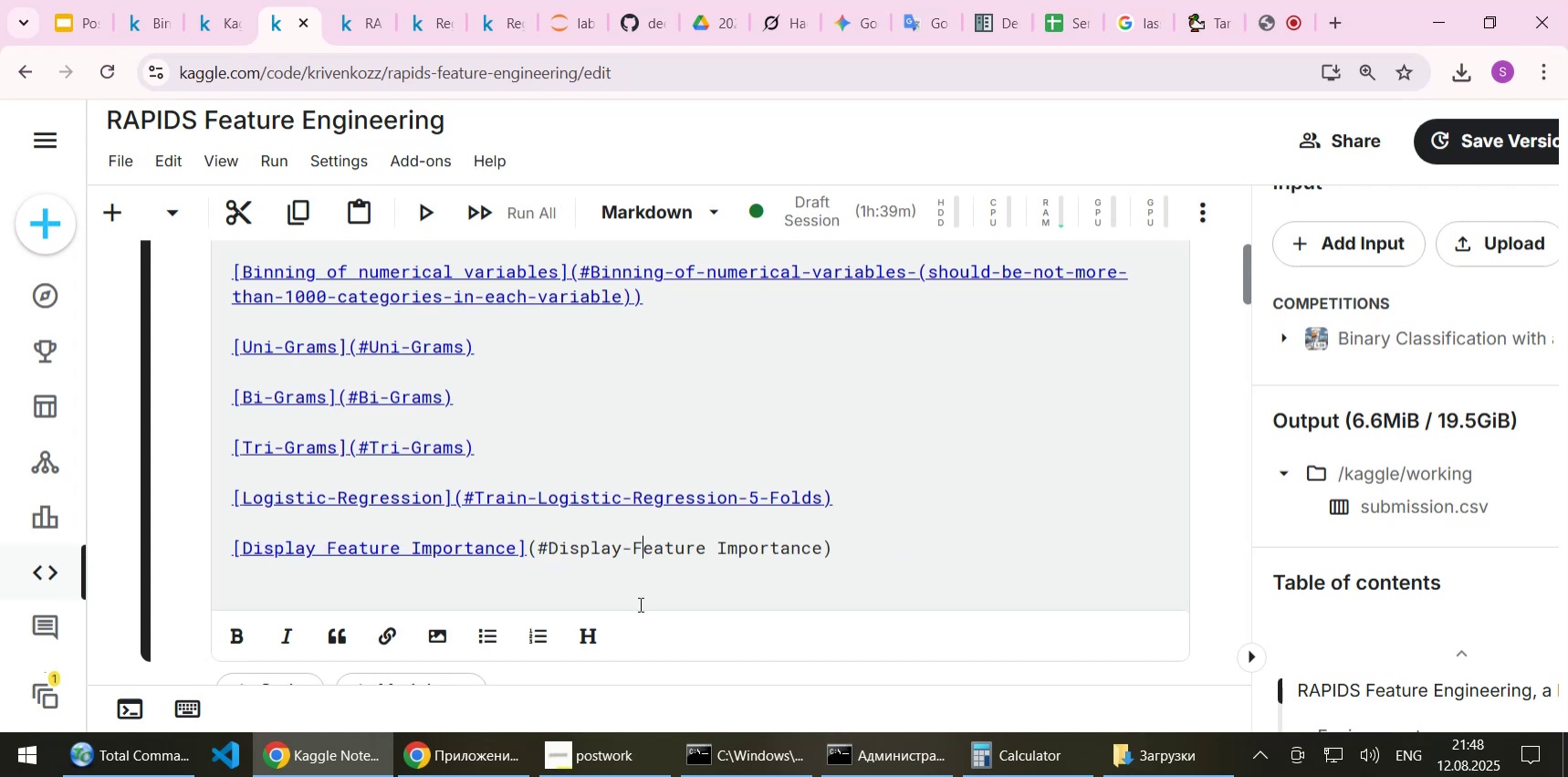 
key(ArrowRight)
 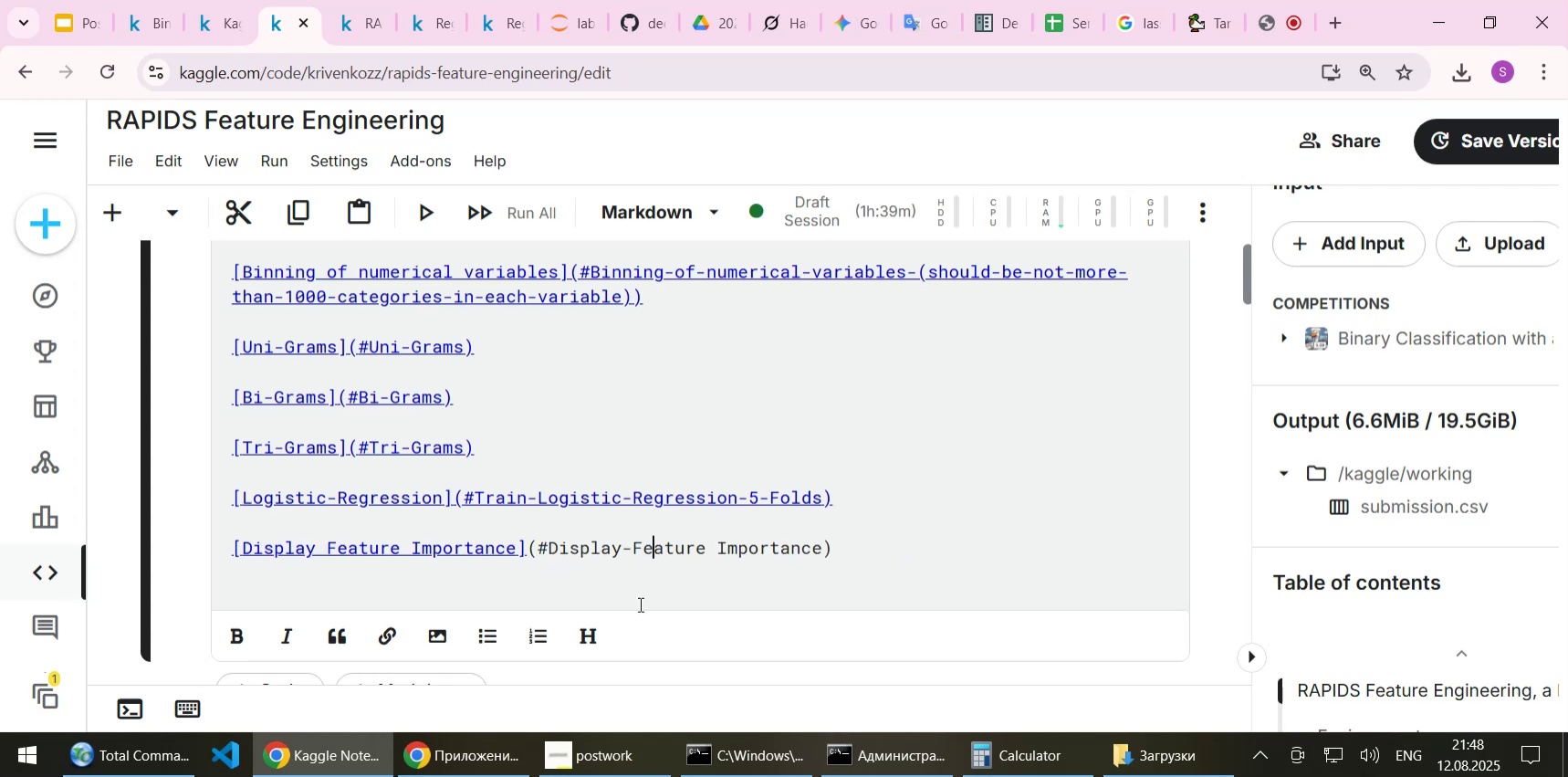 
key(ArrowRight)
 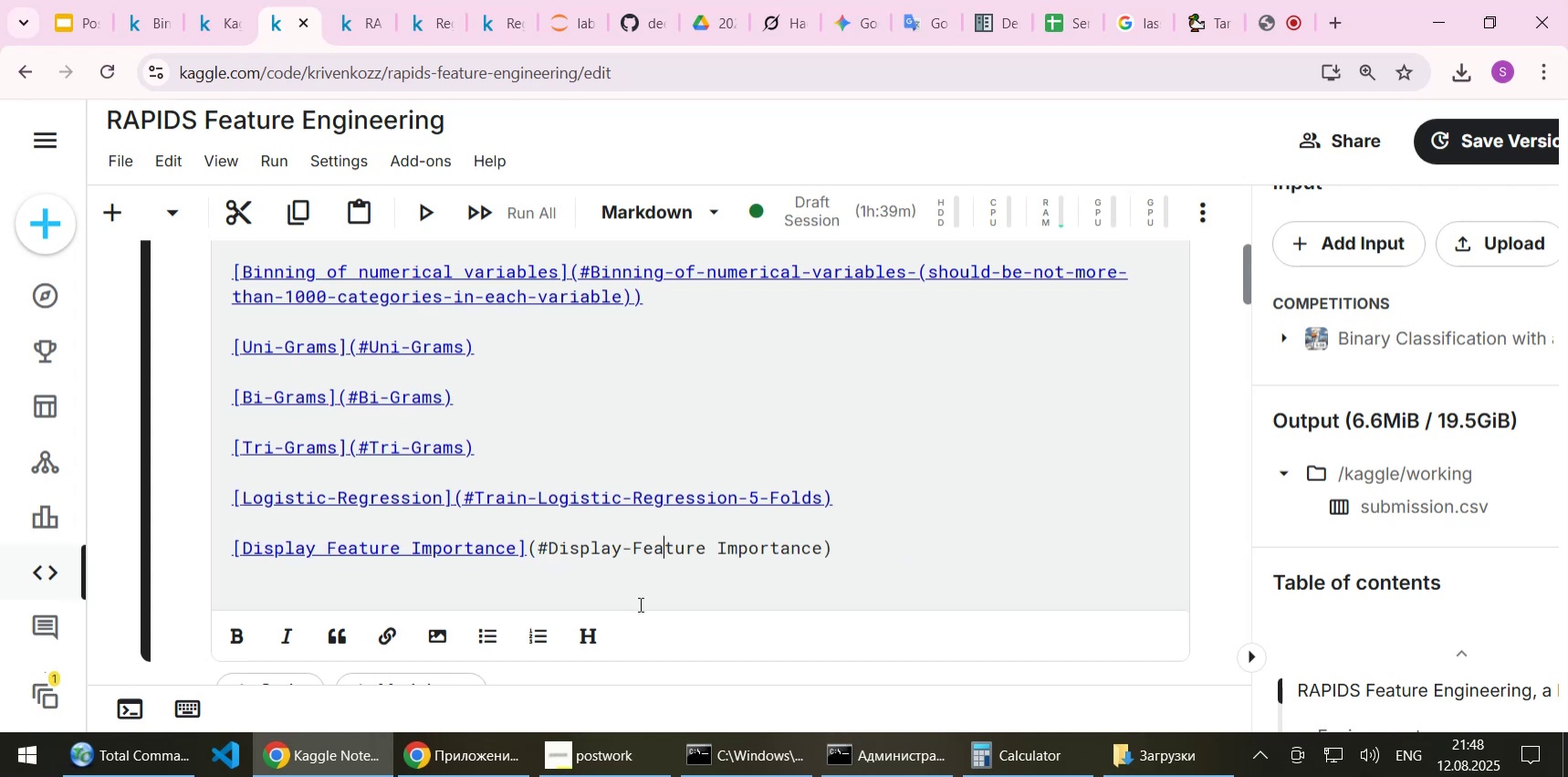 
key(ArrowRight)
 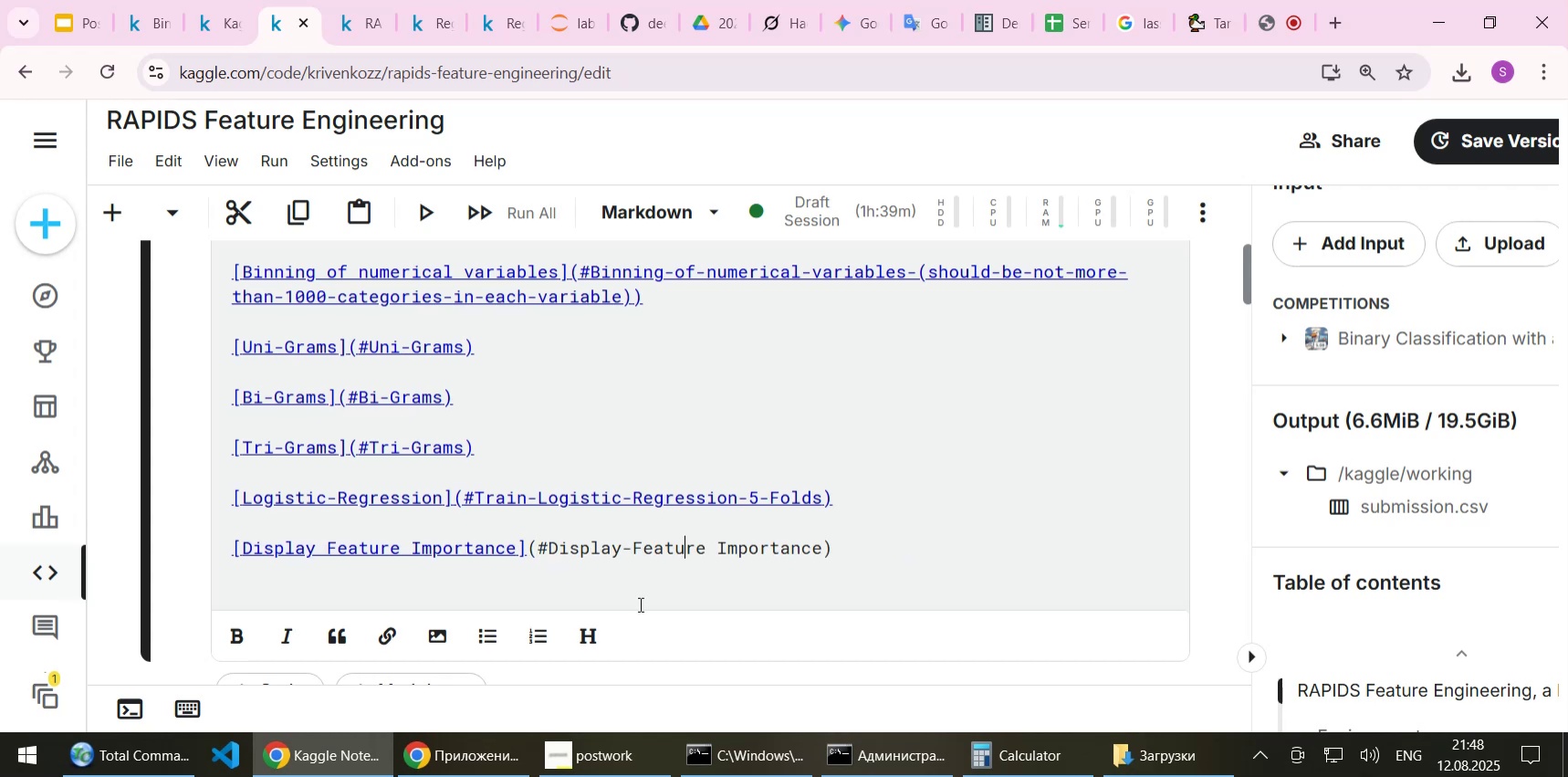 
key(ArrowRight)
 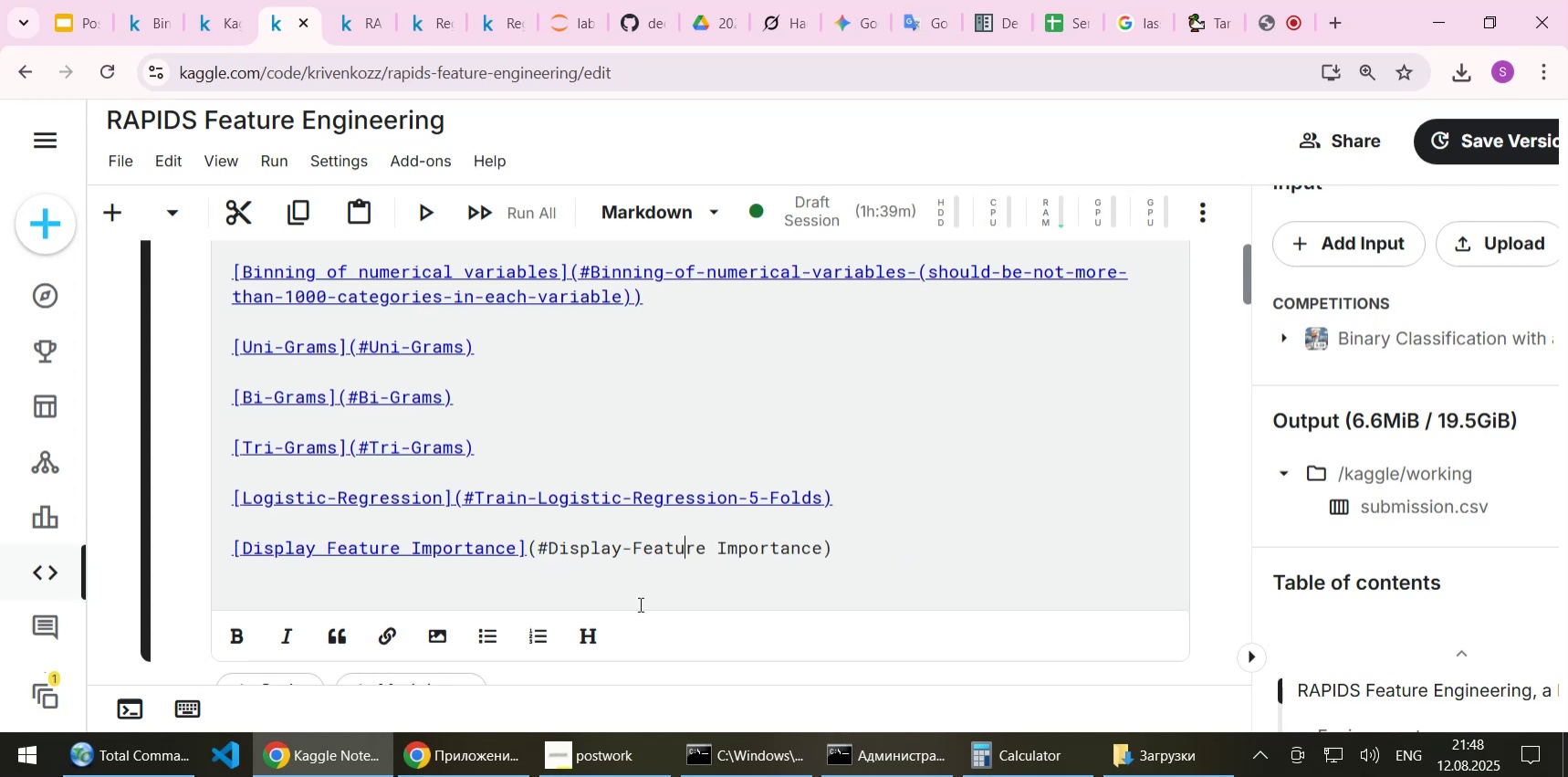 
key(ArrowRight)
 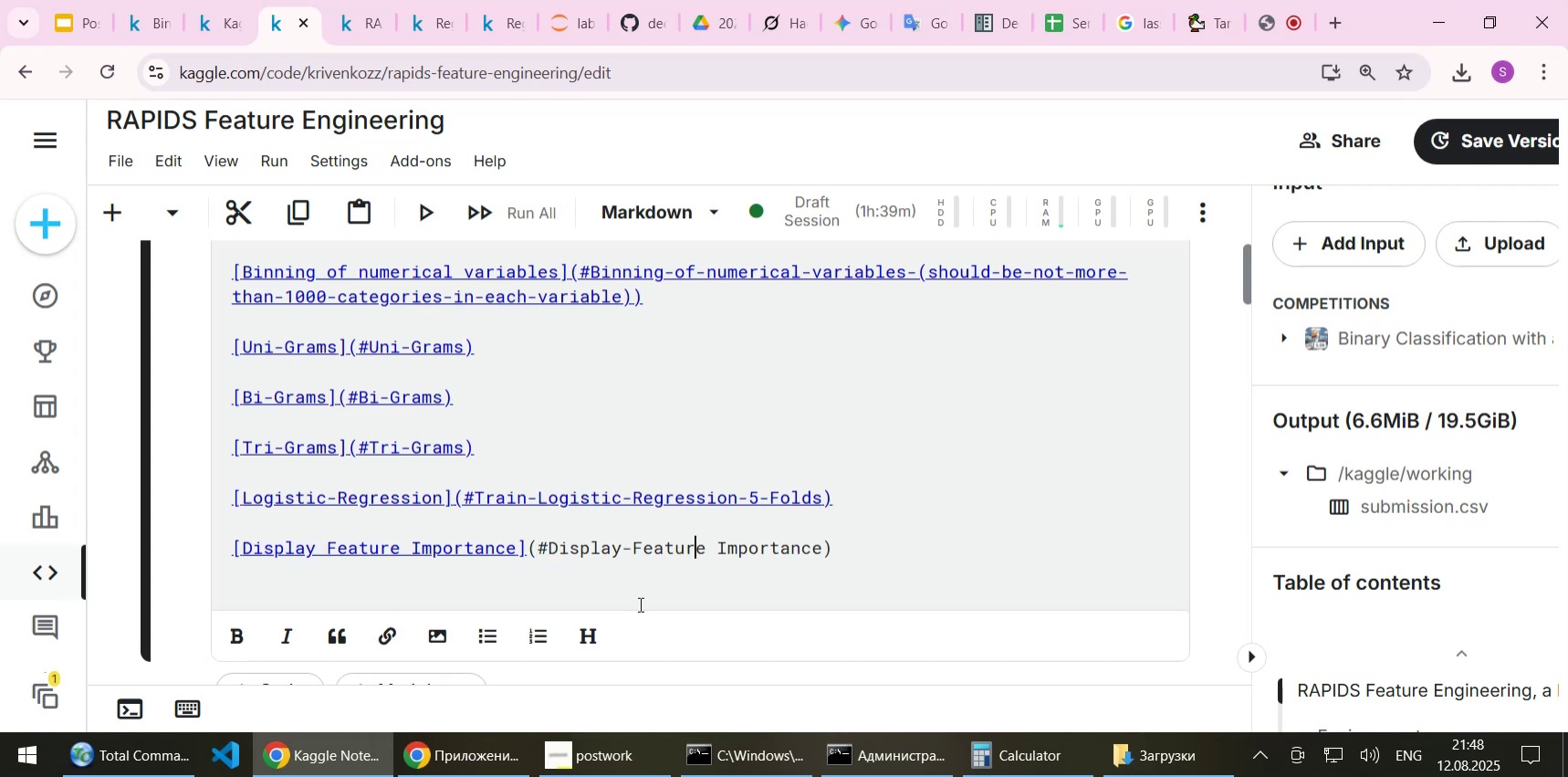 
key(ArrowRight)
 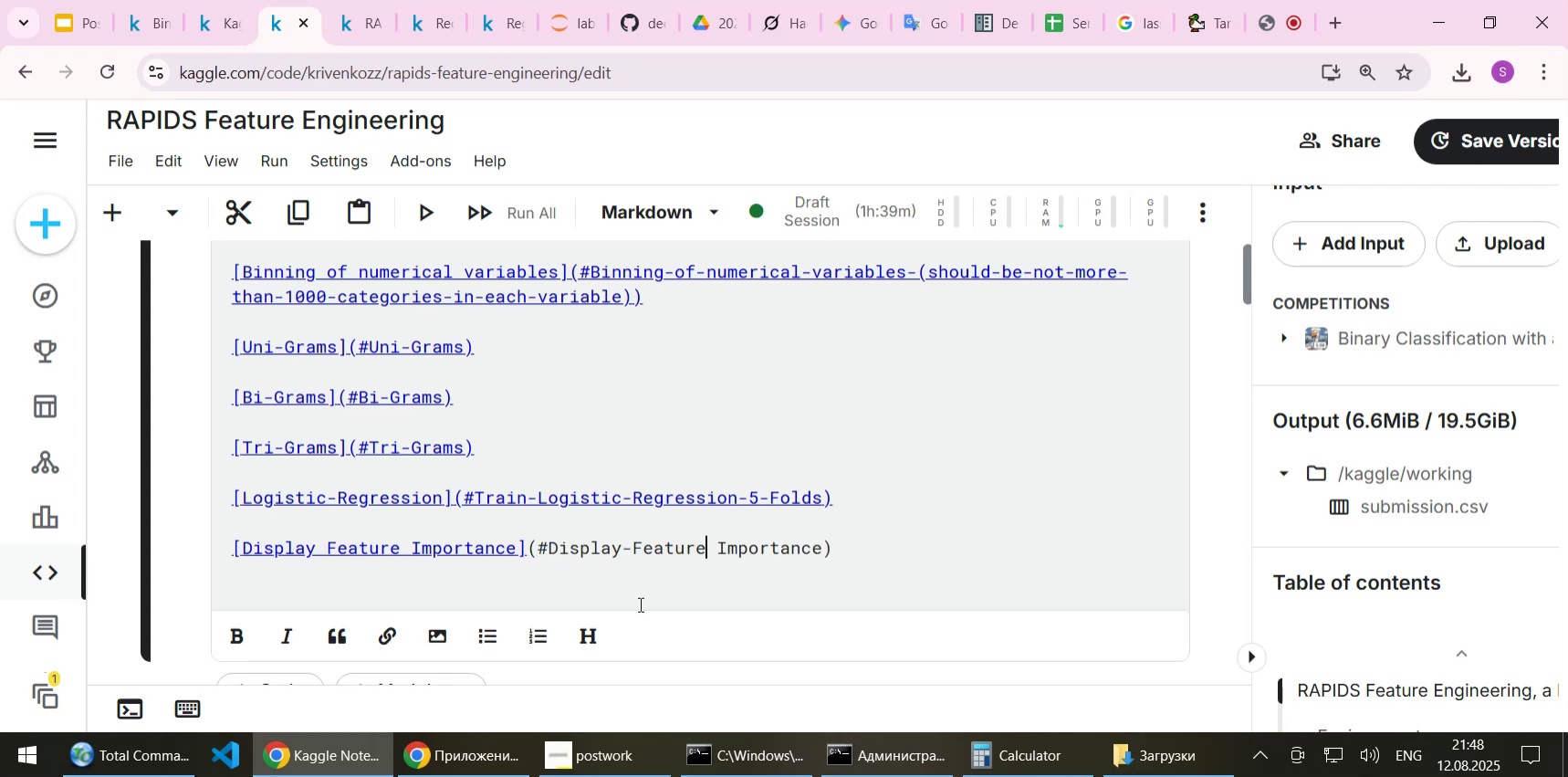 
key(ArrowRight)
 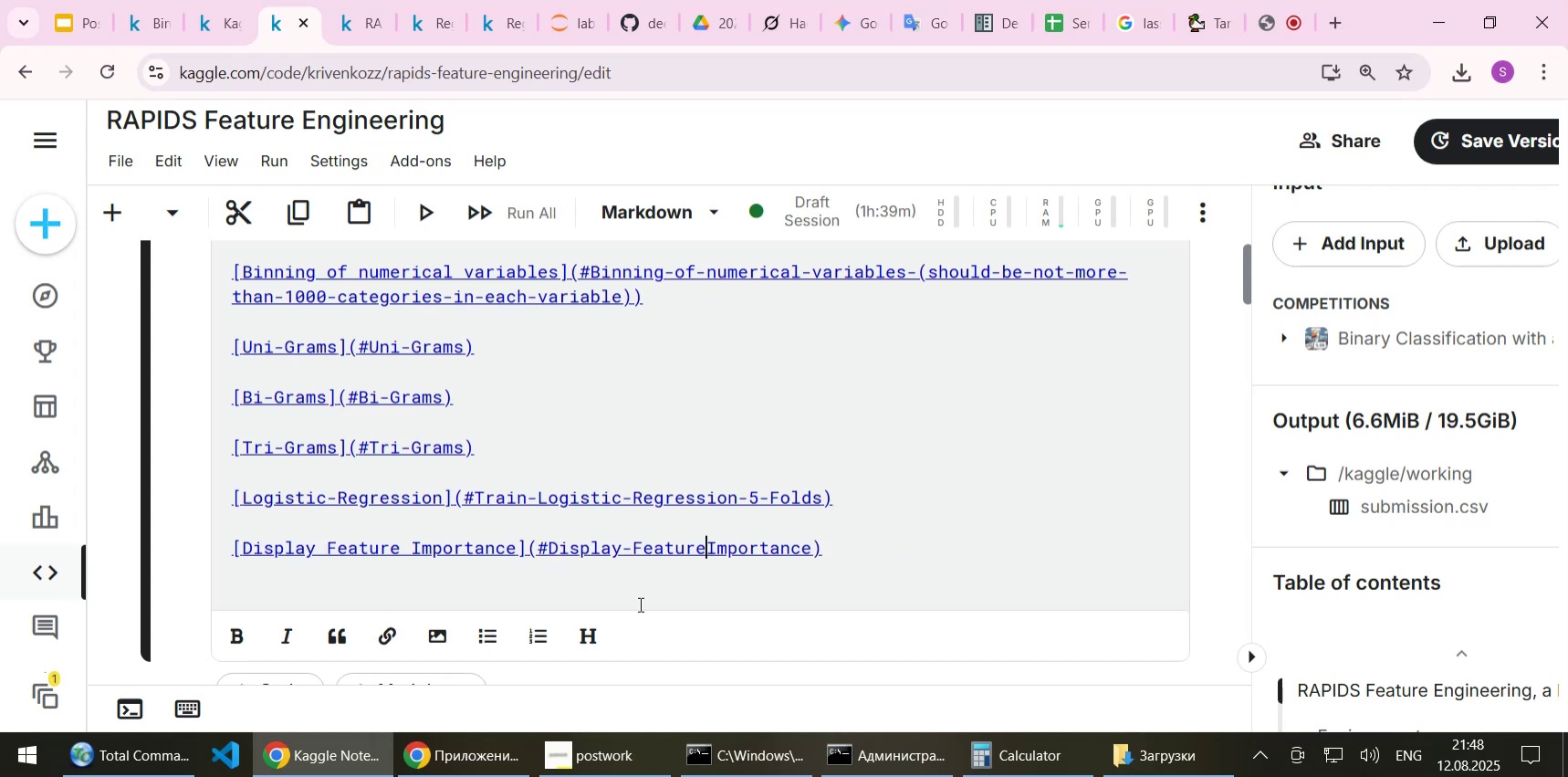 
key(Delete)
 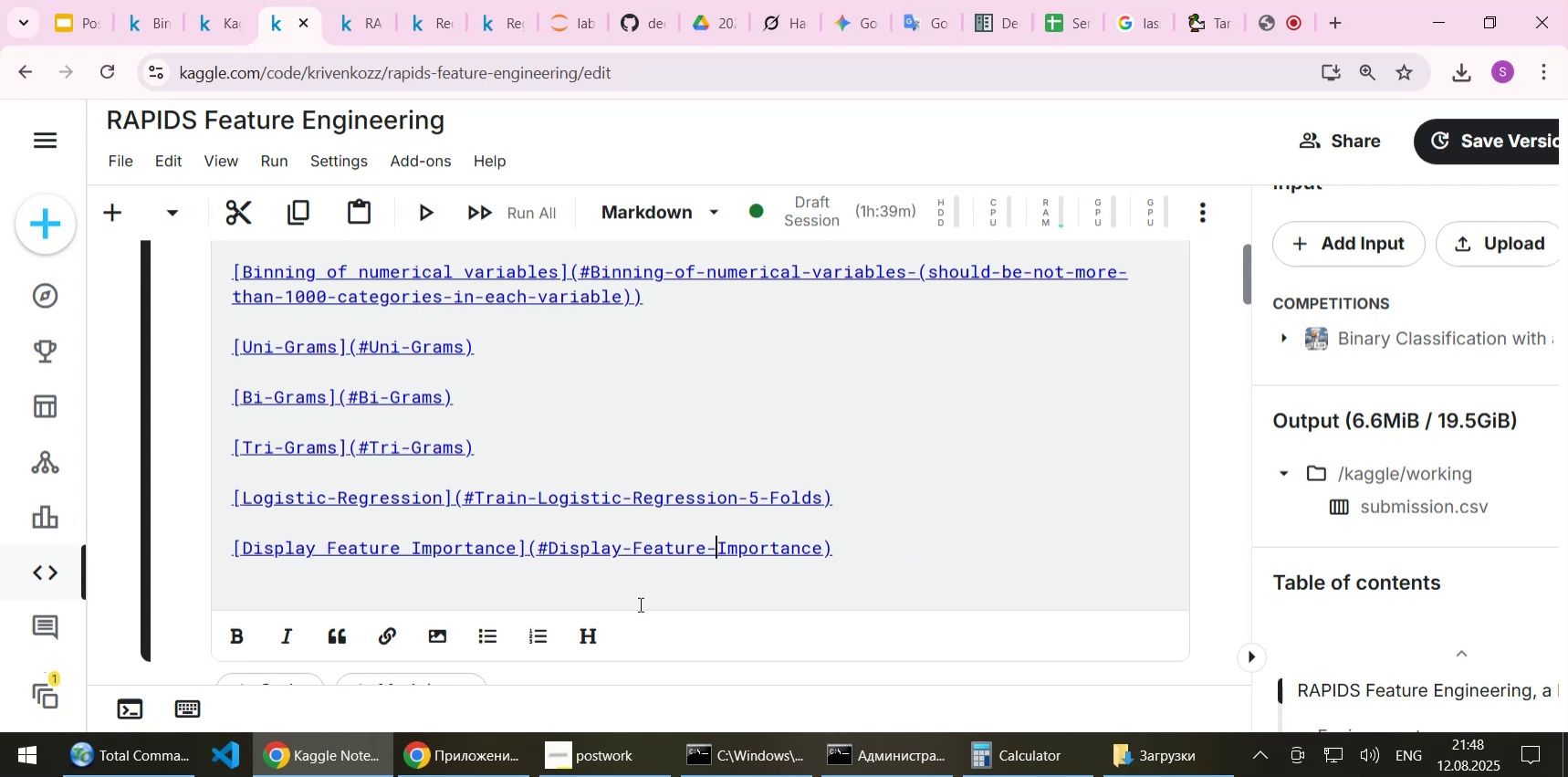 
key(Minus)
 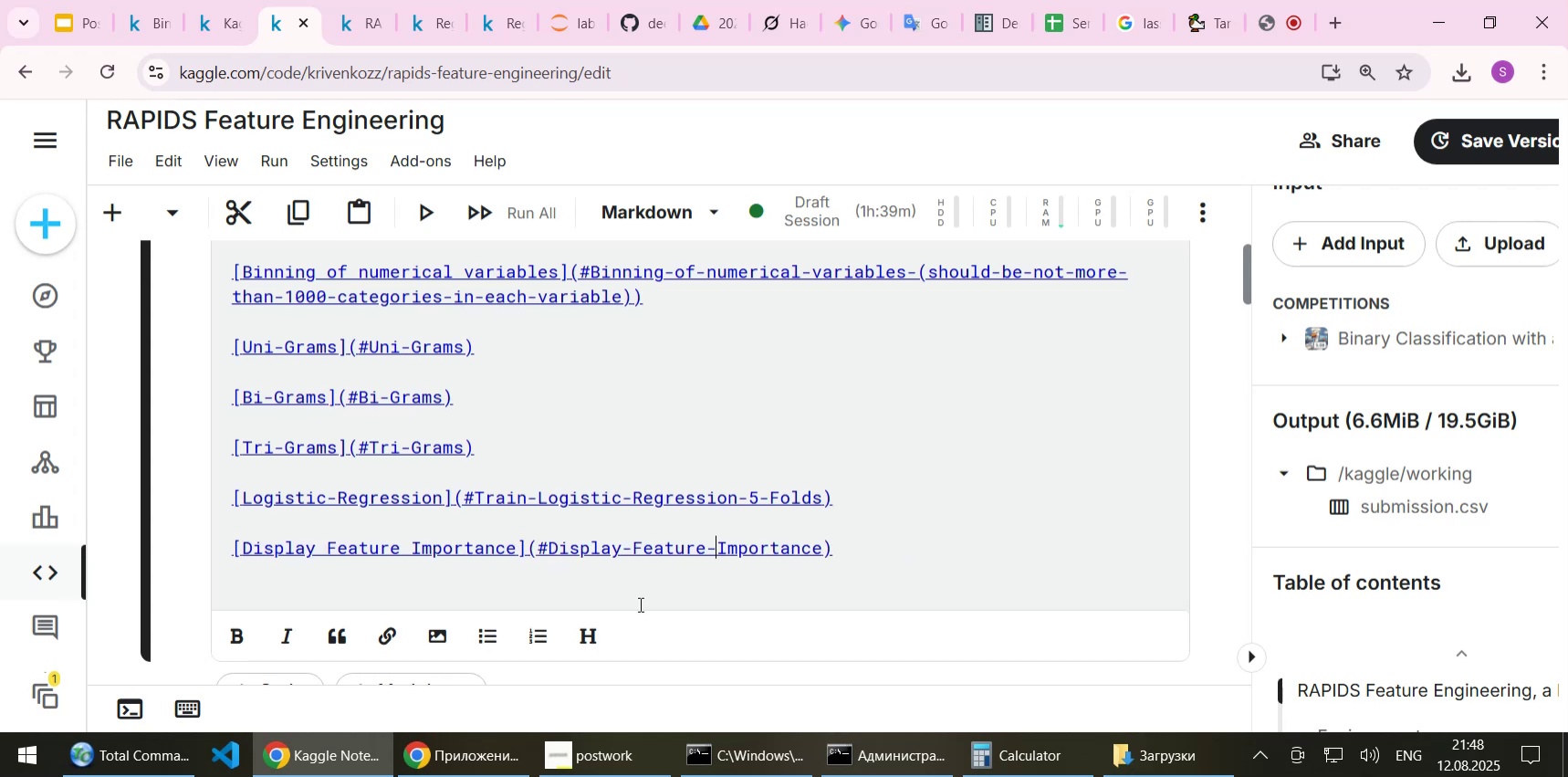 
key(Shift+ShiftLeft)
 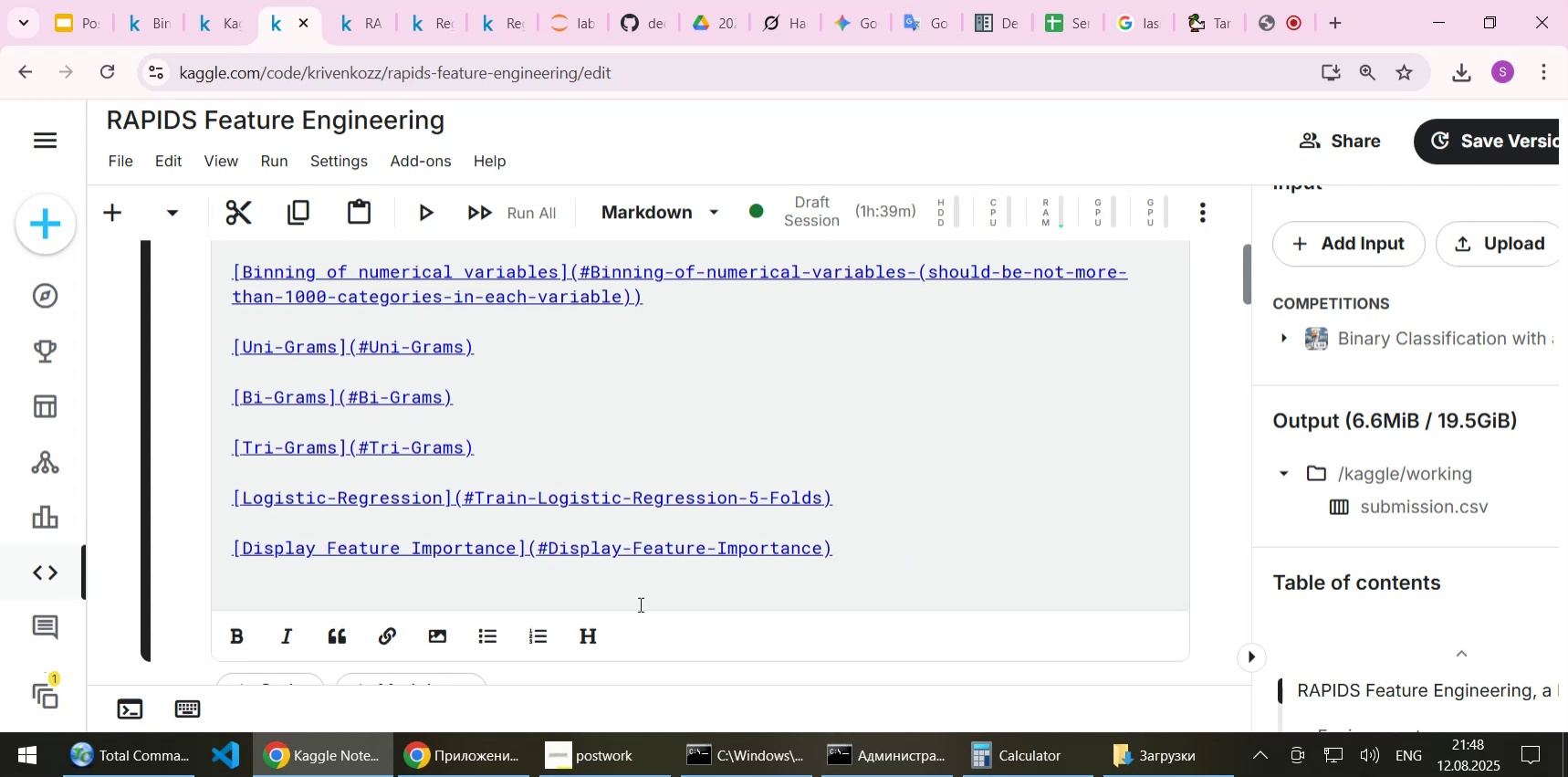 
key(Shift+Enter)
 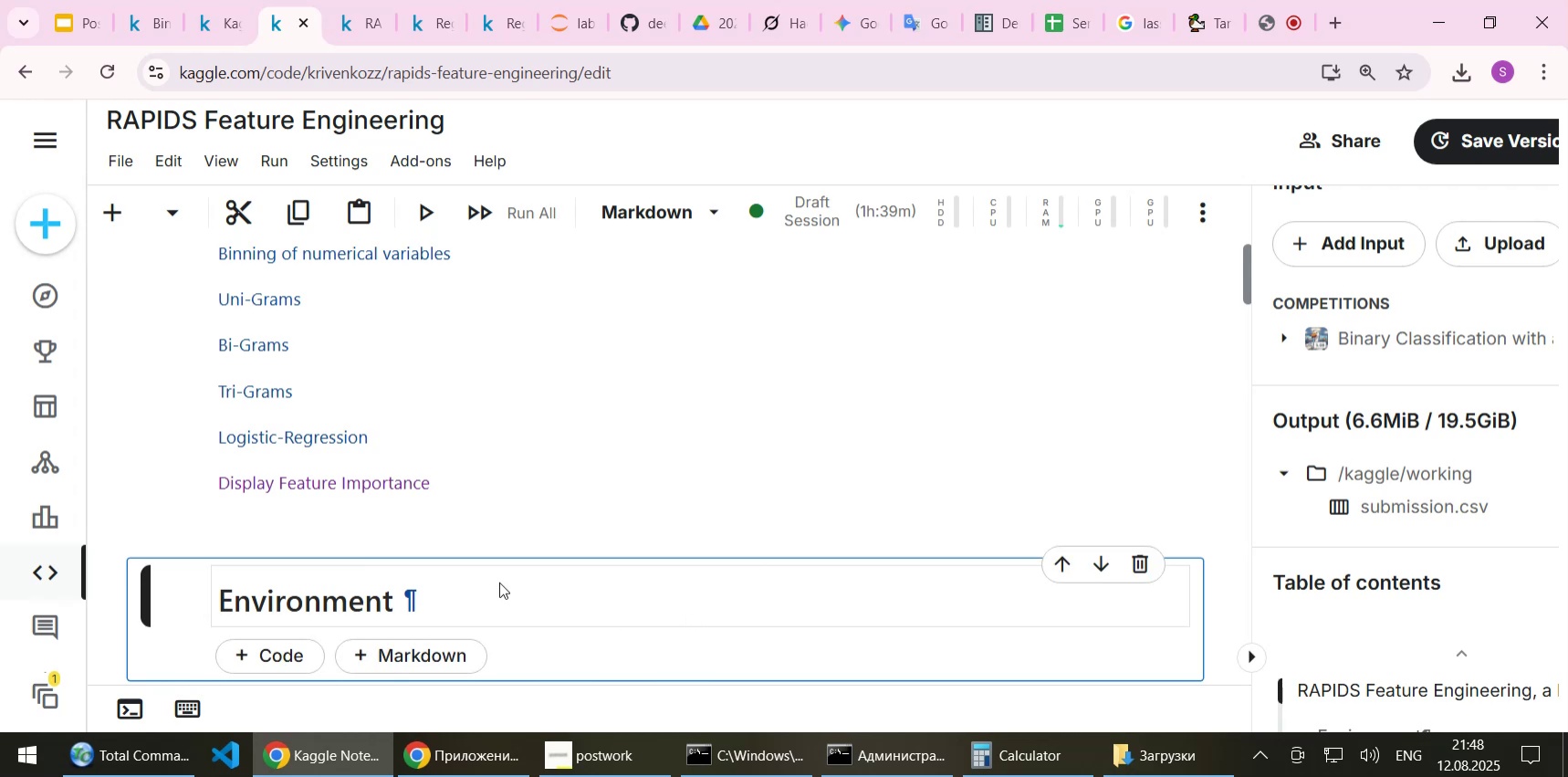 
left_click([317, 436])
 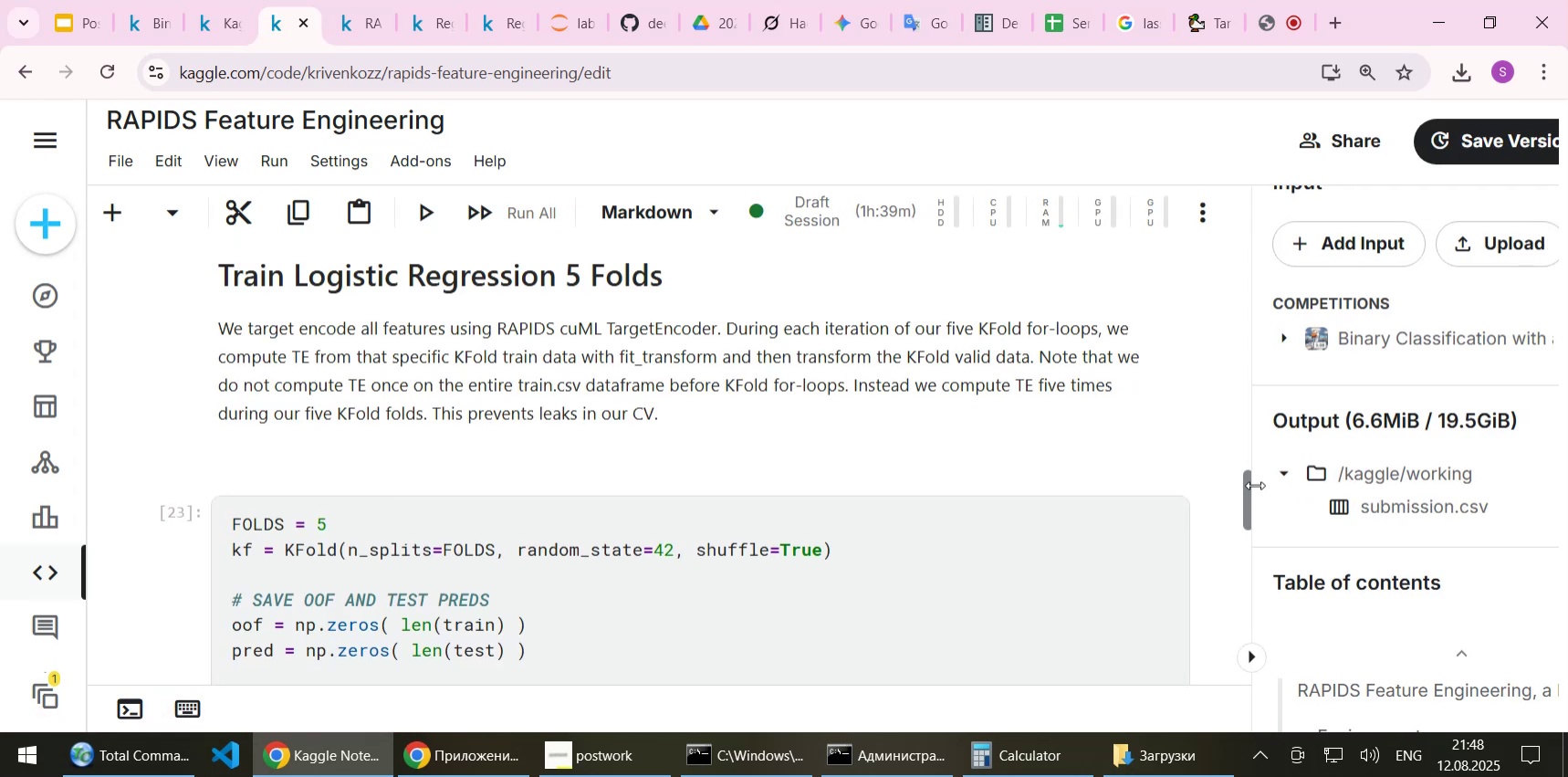 
left_click_drag(start_coordinate=[1245, 488], to_coordinate=[1249, 193])
 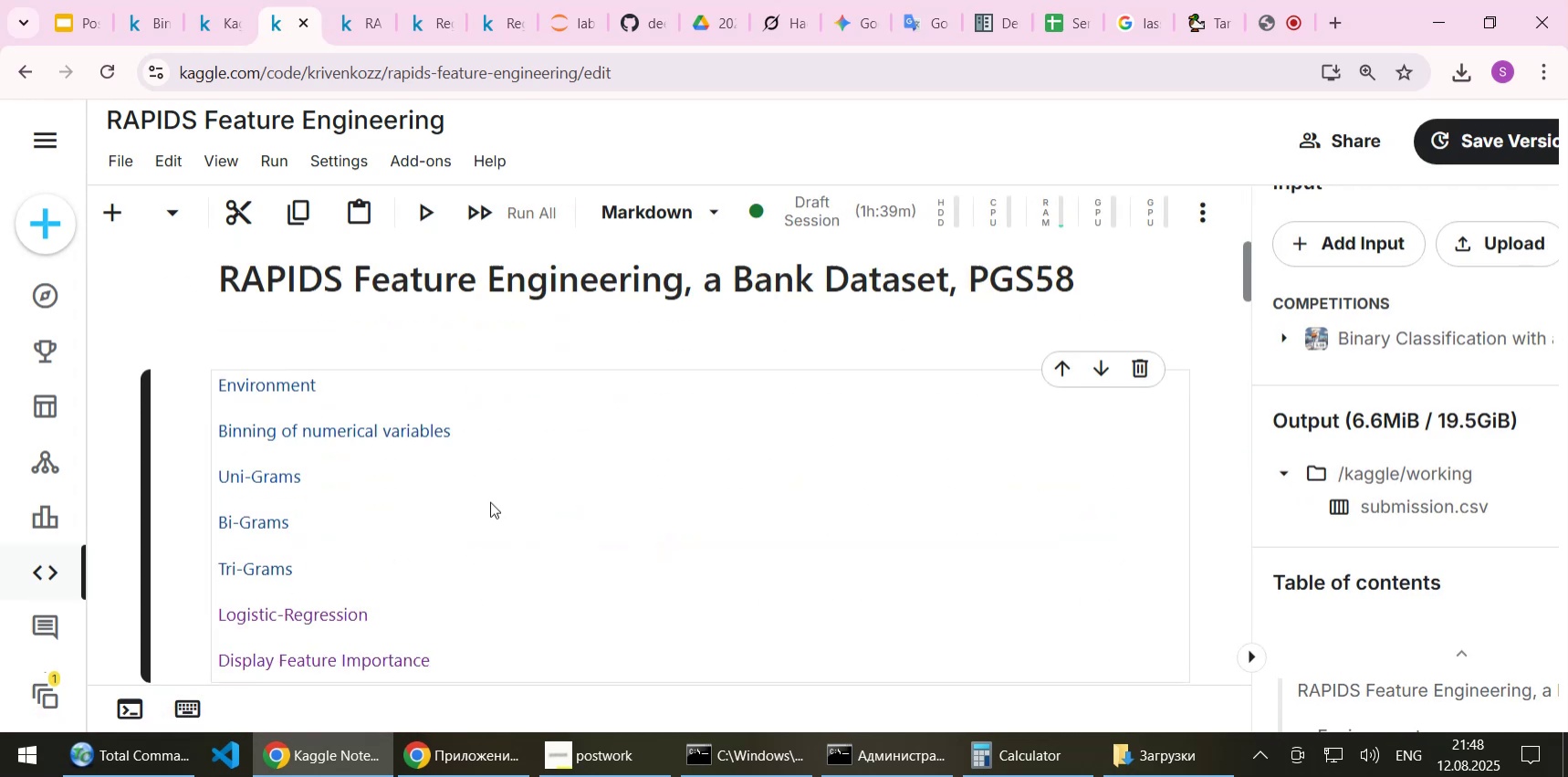 
scroll: coordinate [490, 501], scroll_direction: down, amount: 1.0
 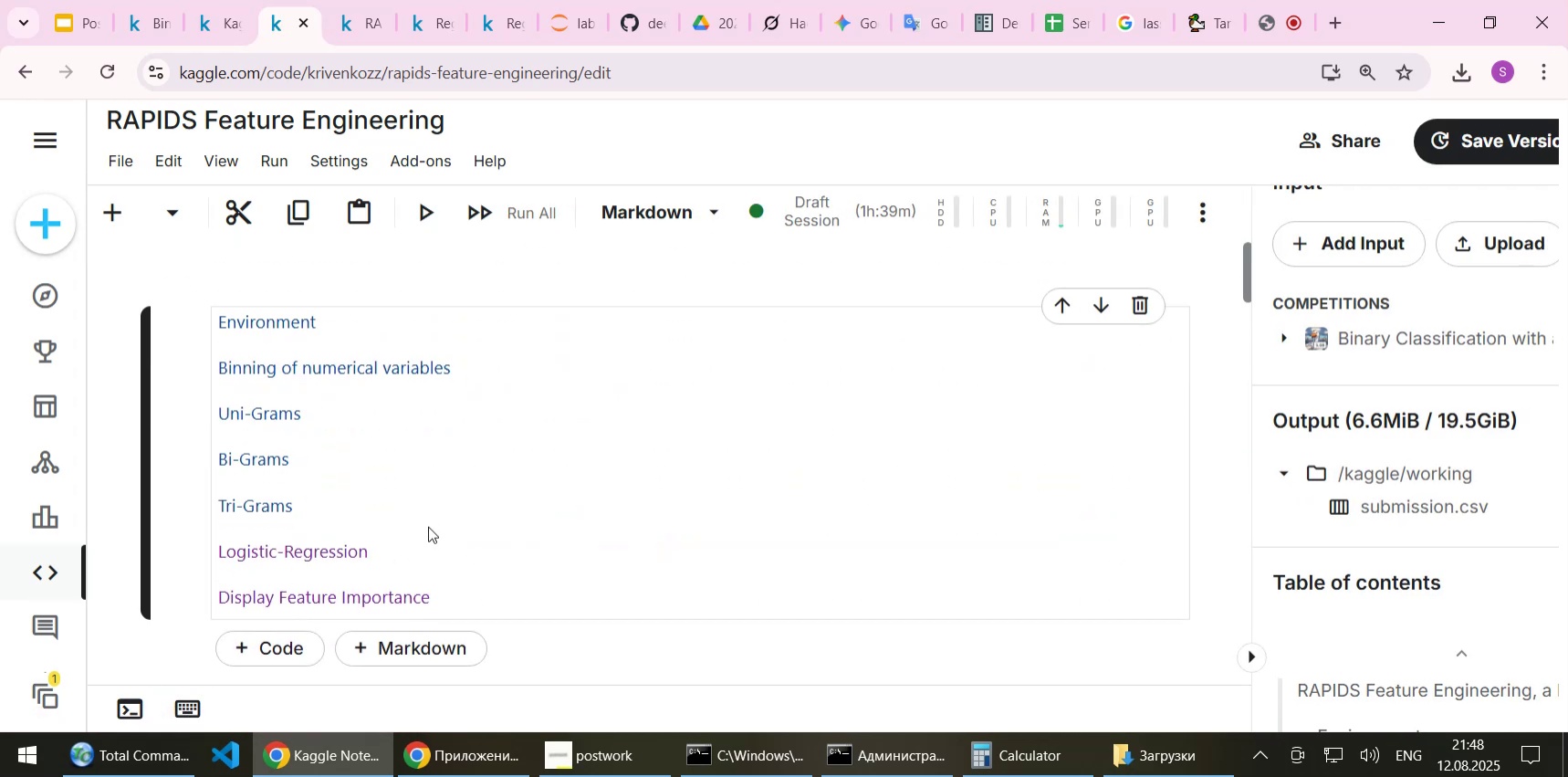 
double_click([428, 526])
 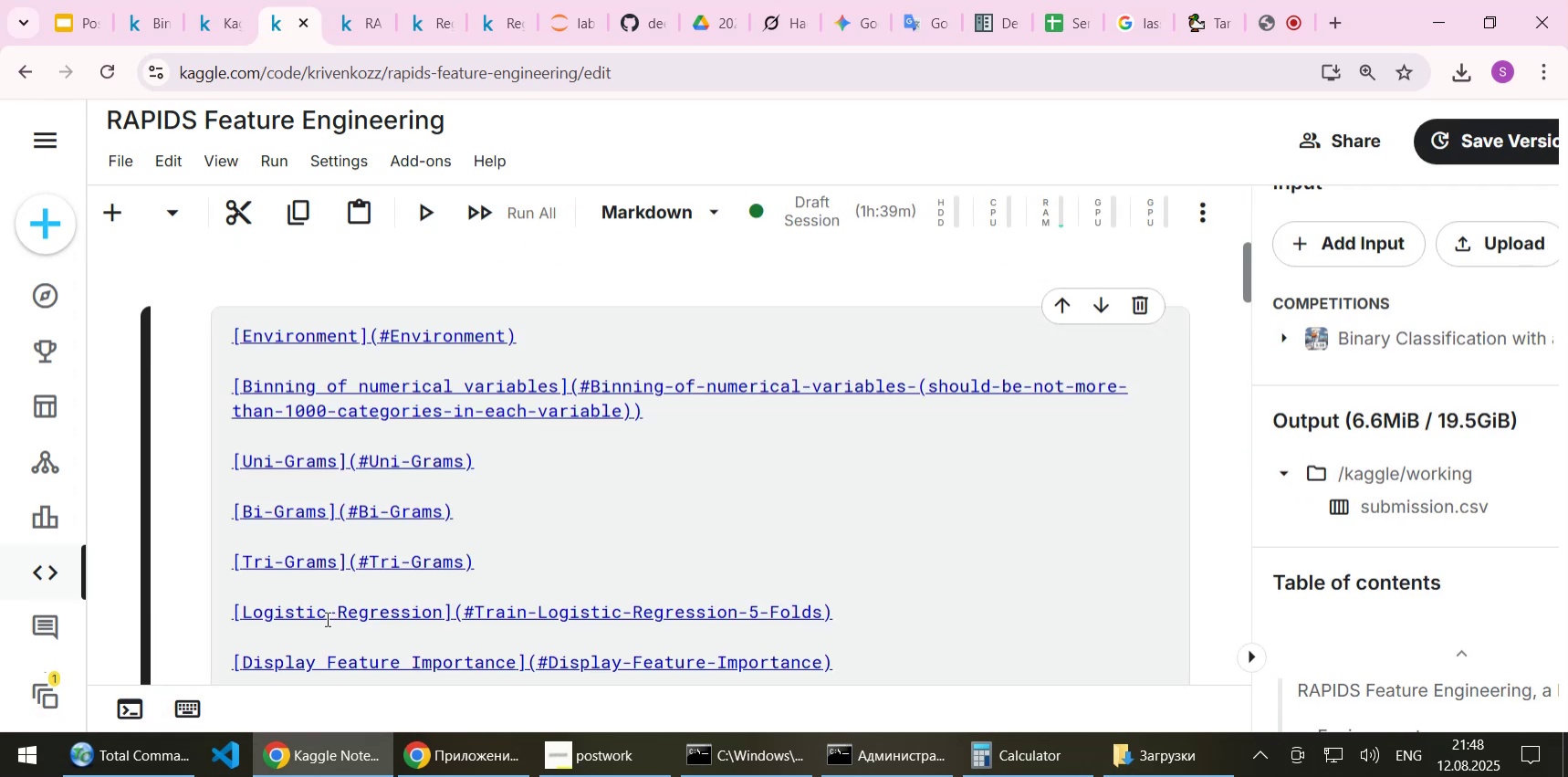 
left_click([326, 618])
 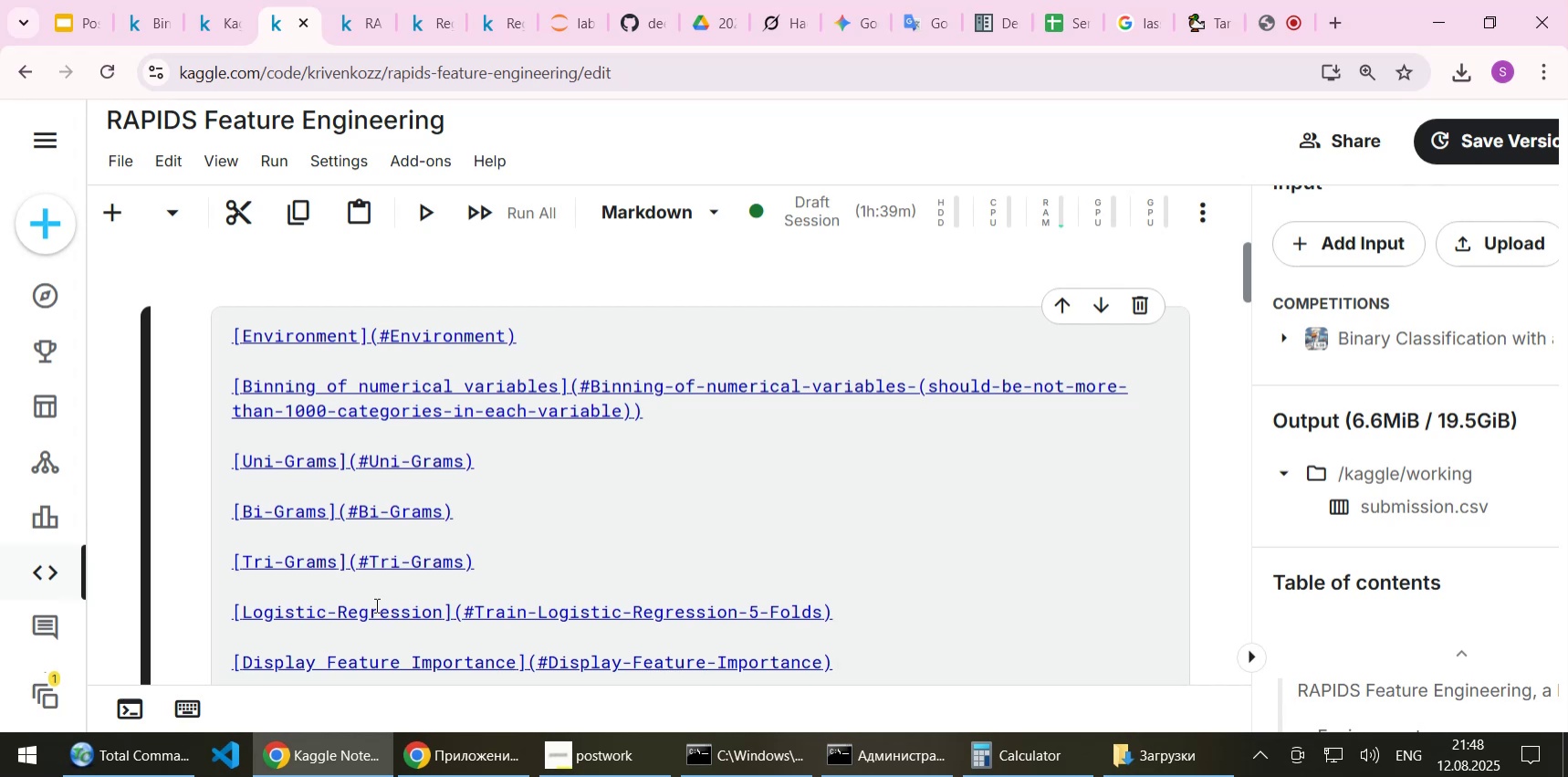 
key(Delete)
 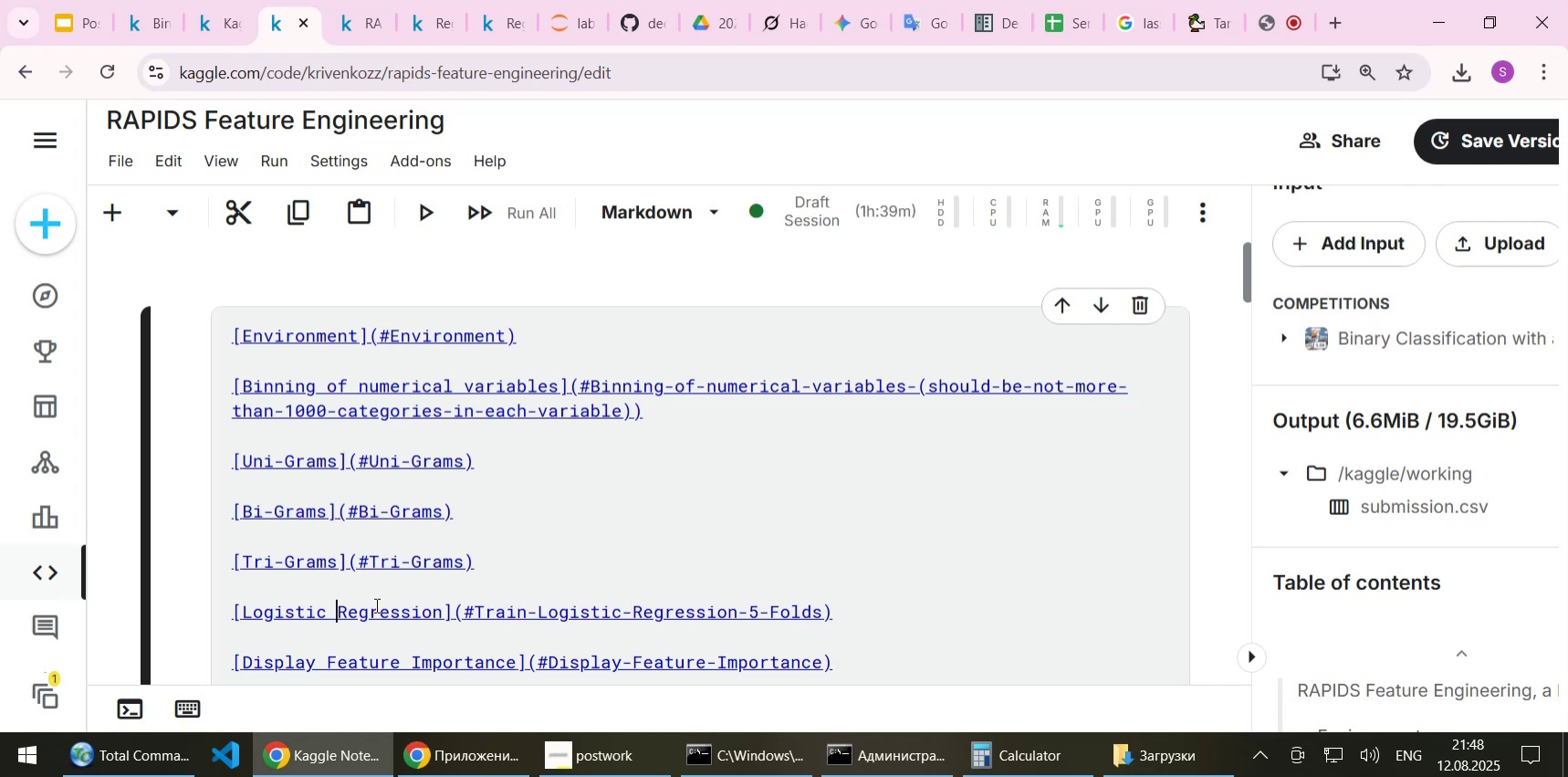 
key(Space)
 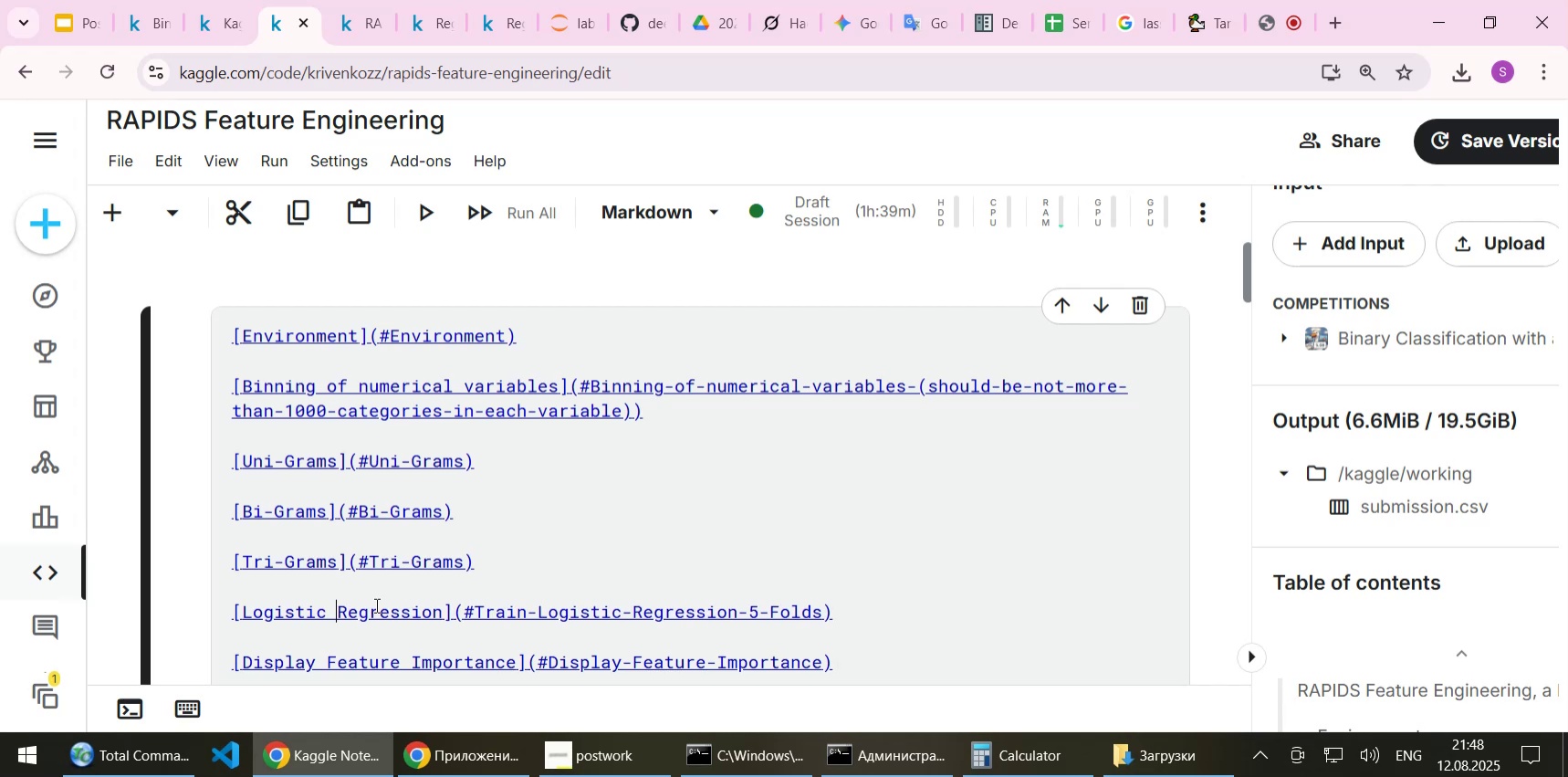 
key(Shift+ShiftLeft)
 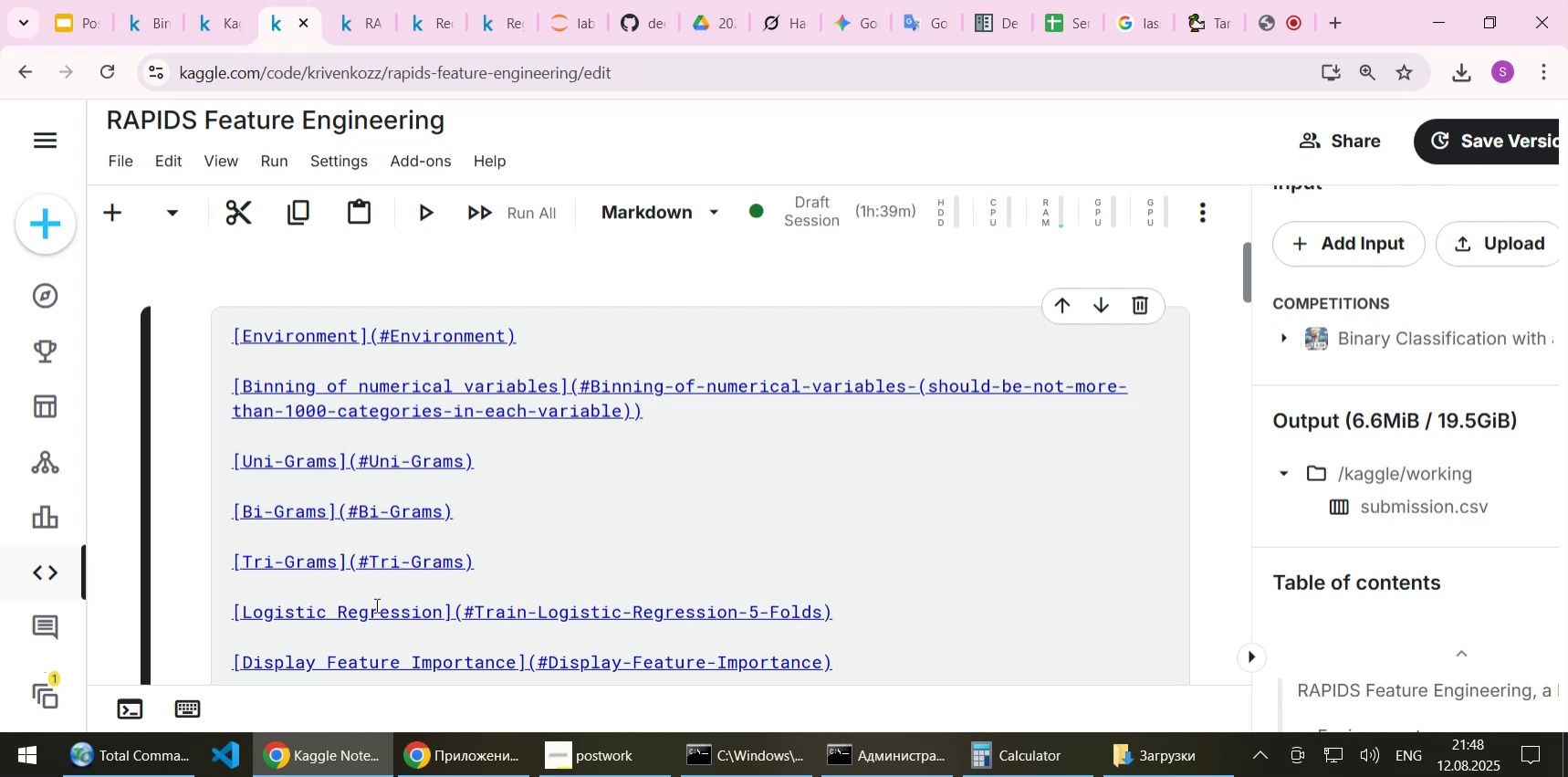 
key(Shift+Enter)
 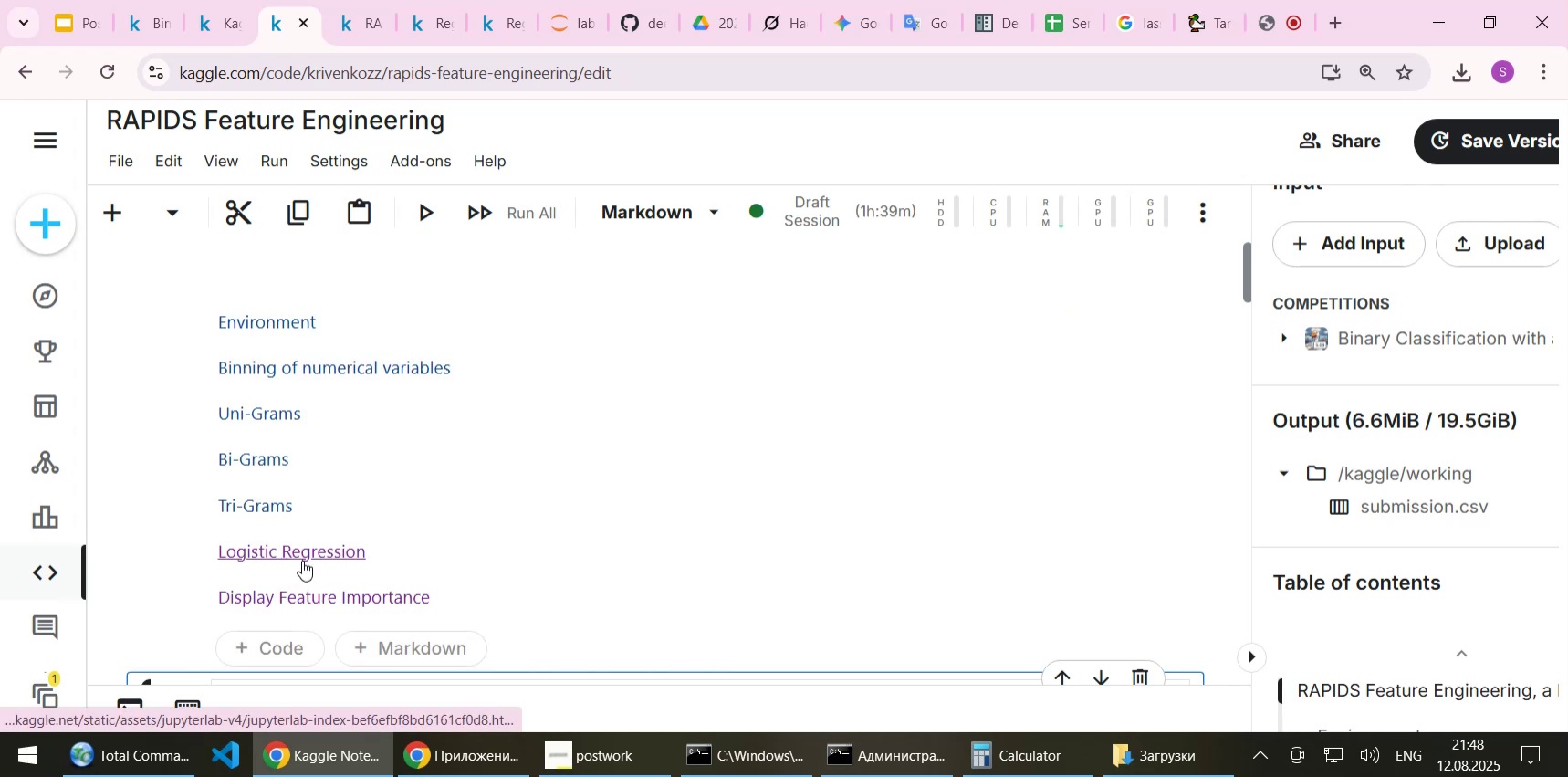 
left_click([302, 560])
 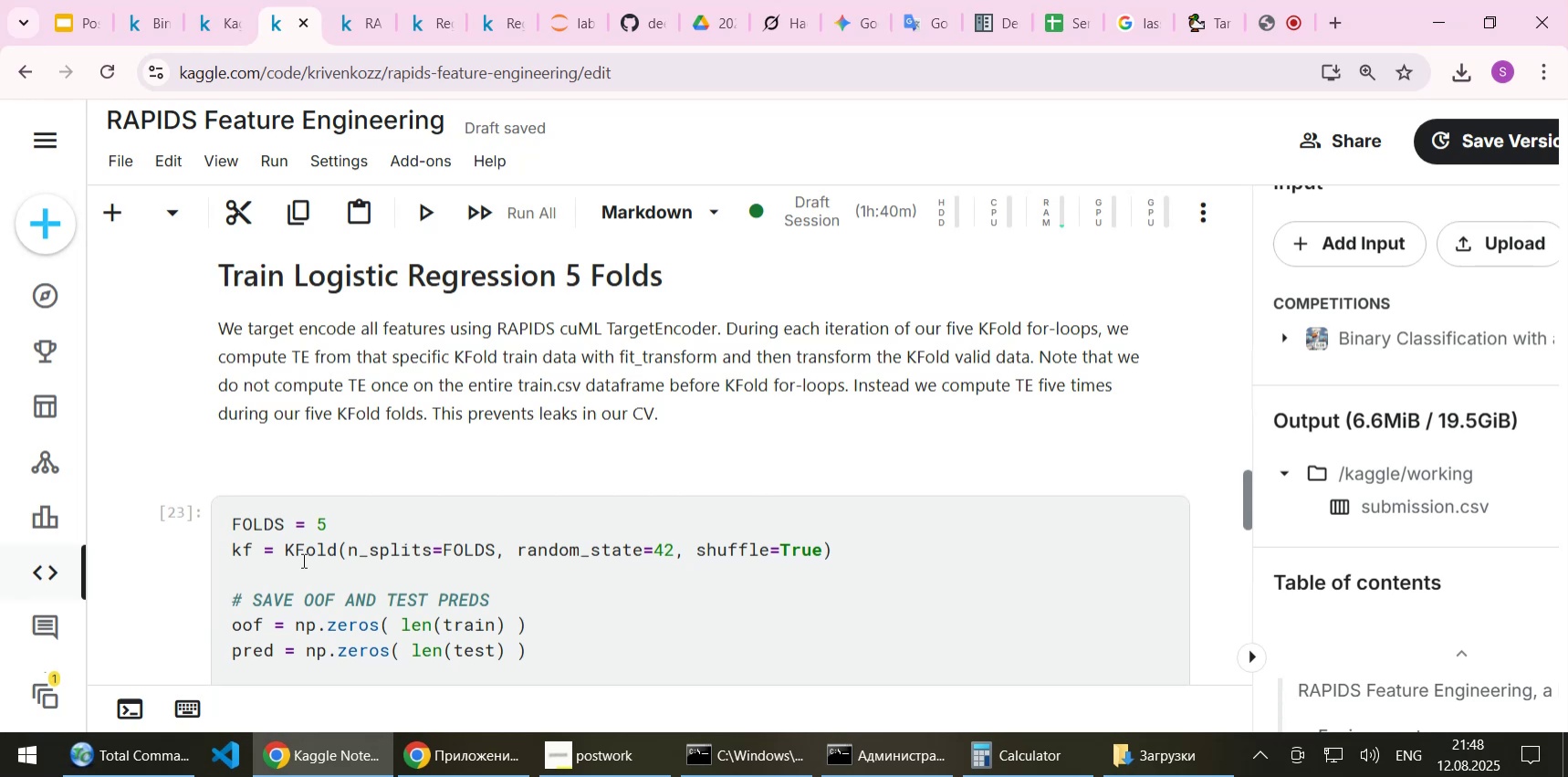 
wait(32.06)
 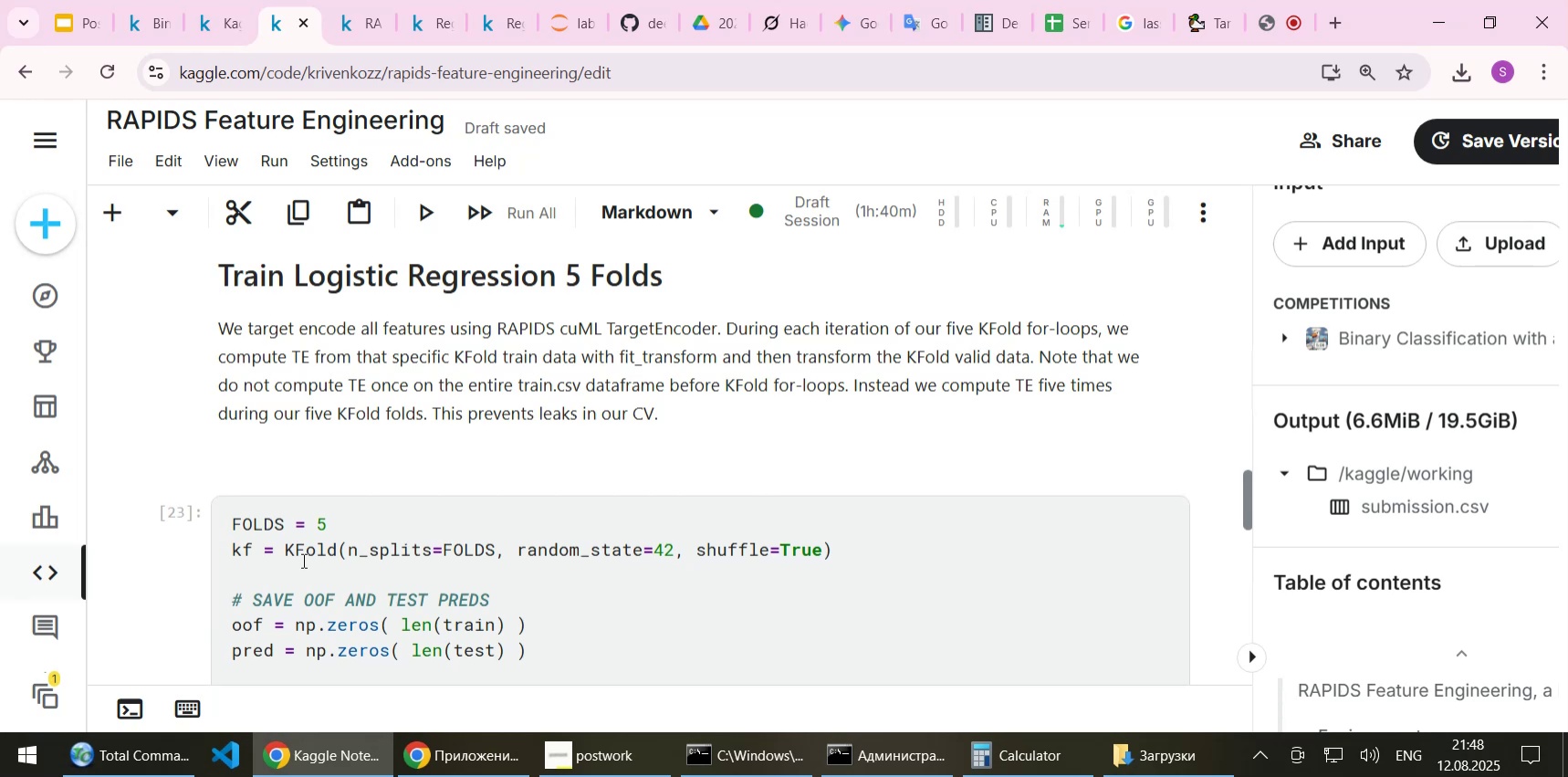 
scroll: coordinate [412, 491], scroll_direction: up, amount: 1.0
 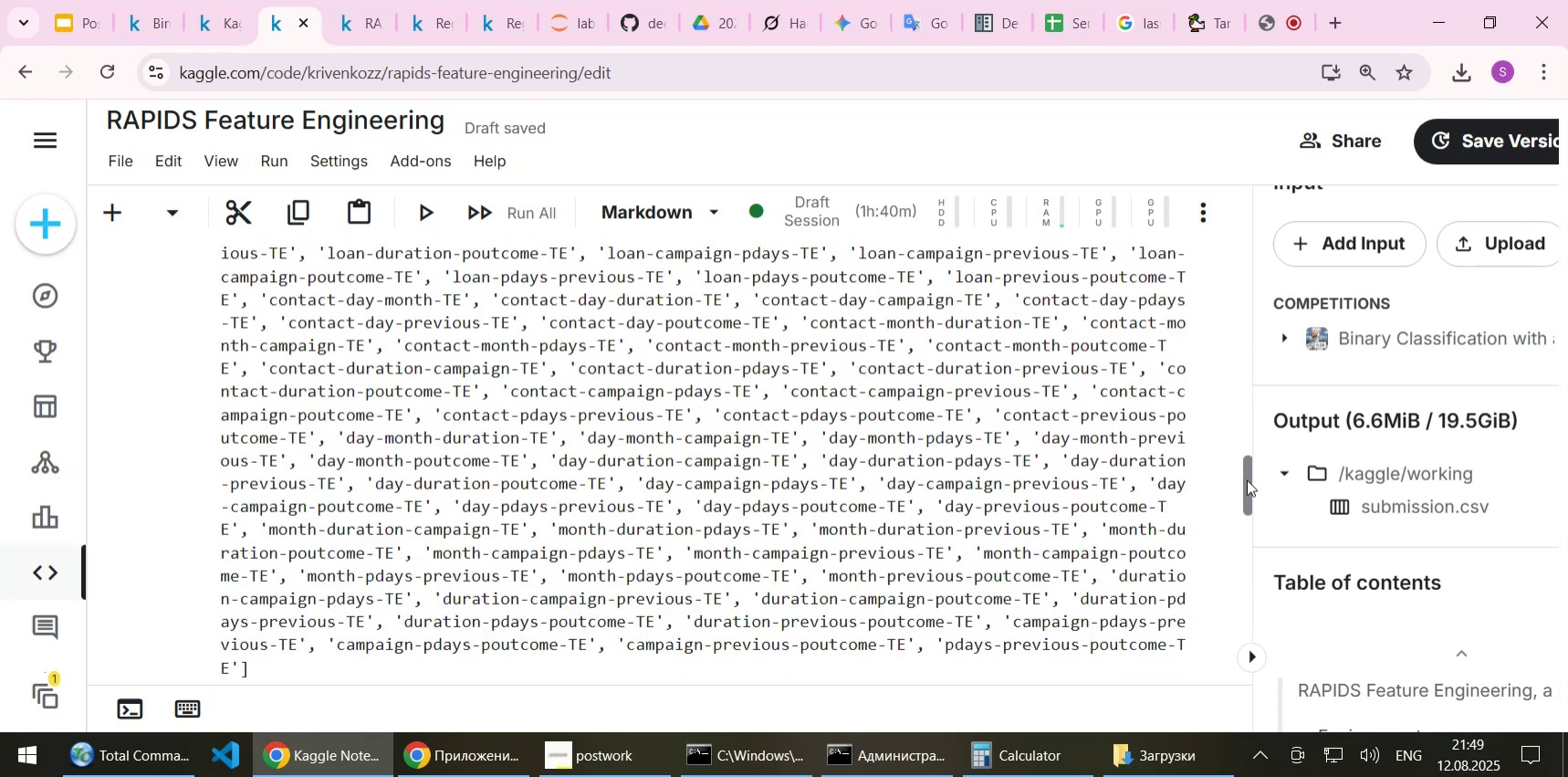 
left_click_drag(start_coordinate=[1247, 479], to_coordinate=[1257, 403])
 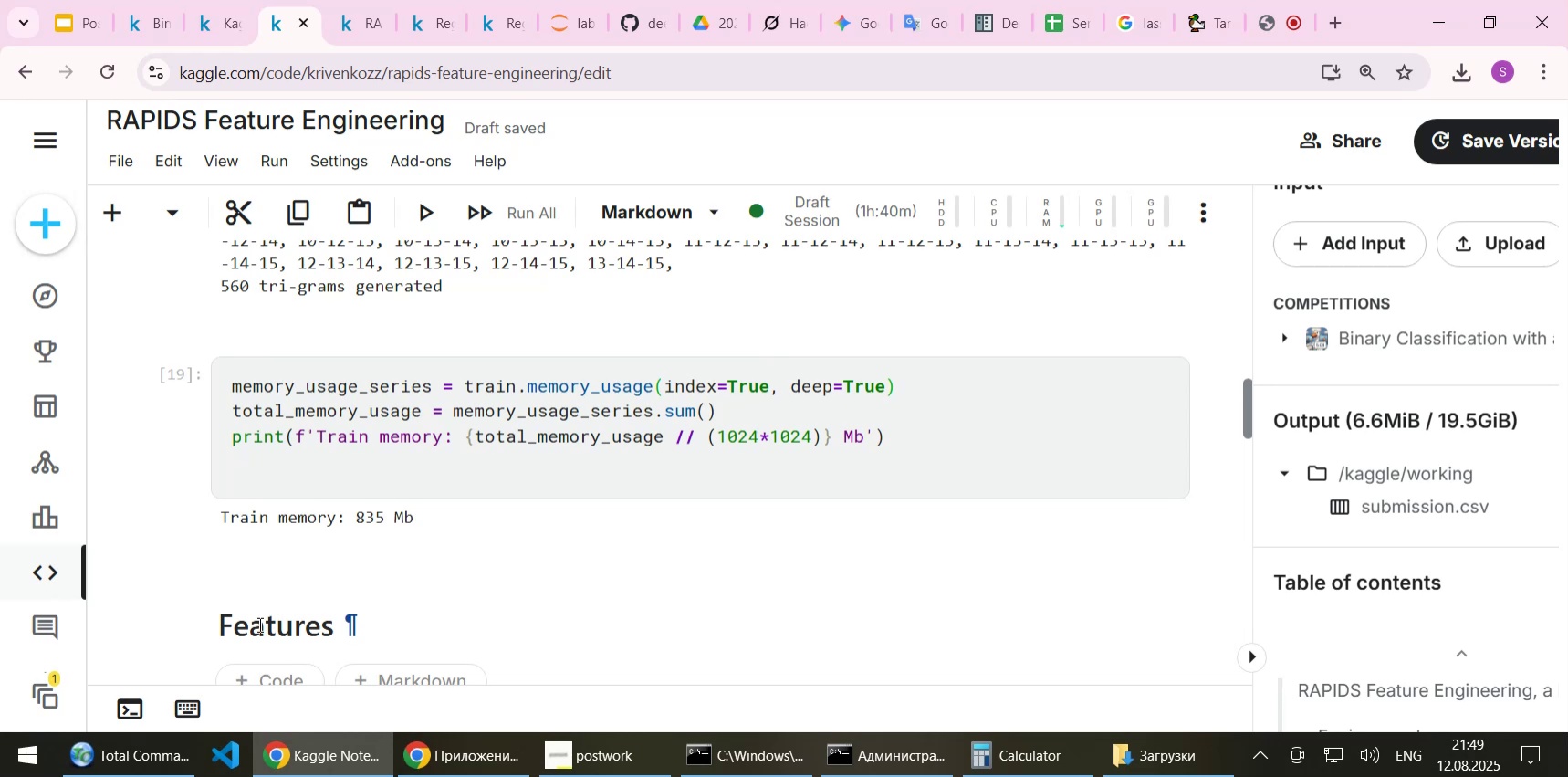 
double_click([258, 624])
 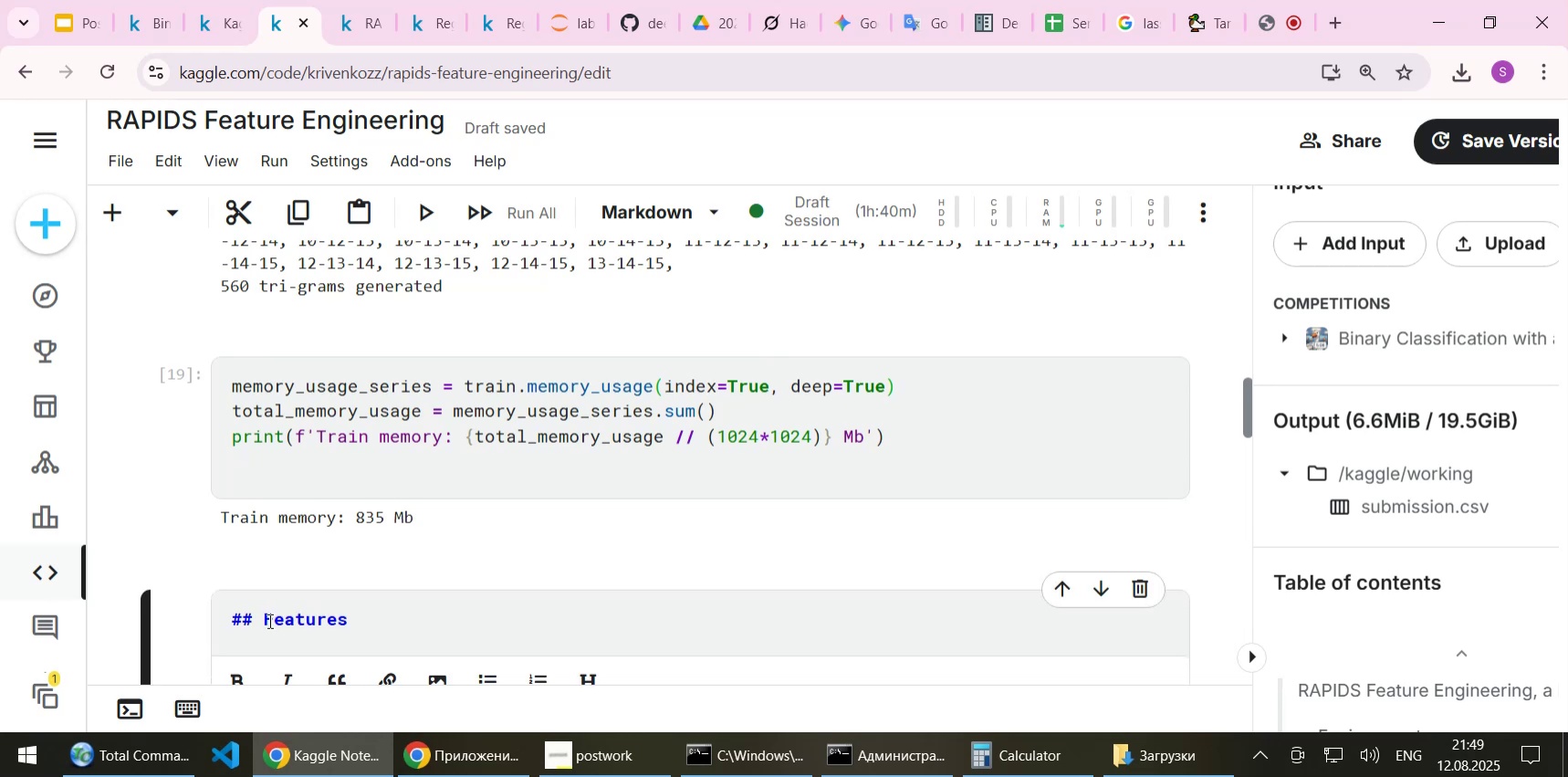 
left_click_drag(start_coordinate=[265, 619], to_coordinate=[358, 615])
 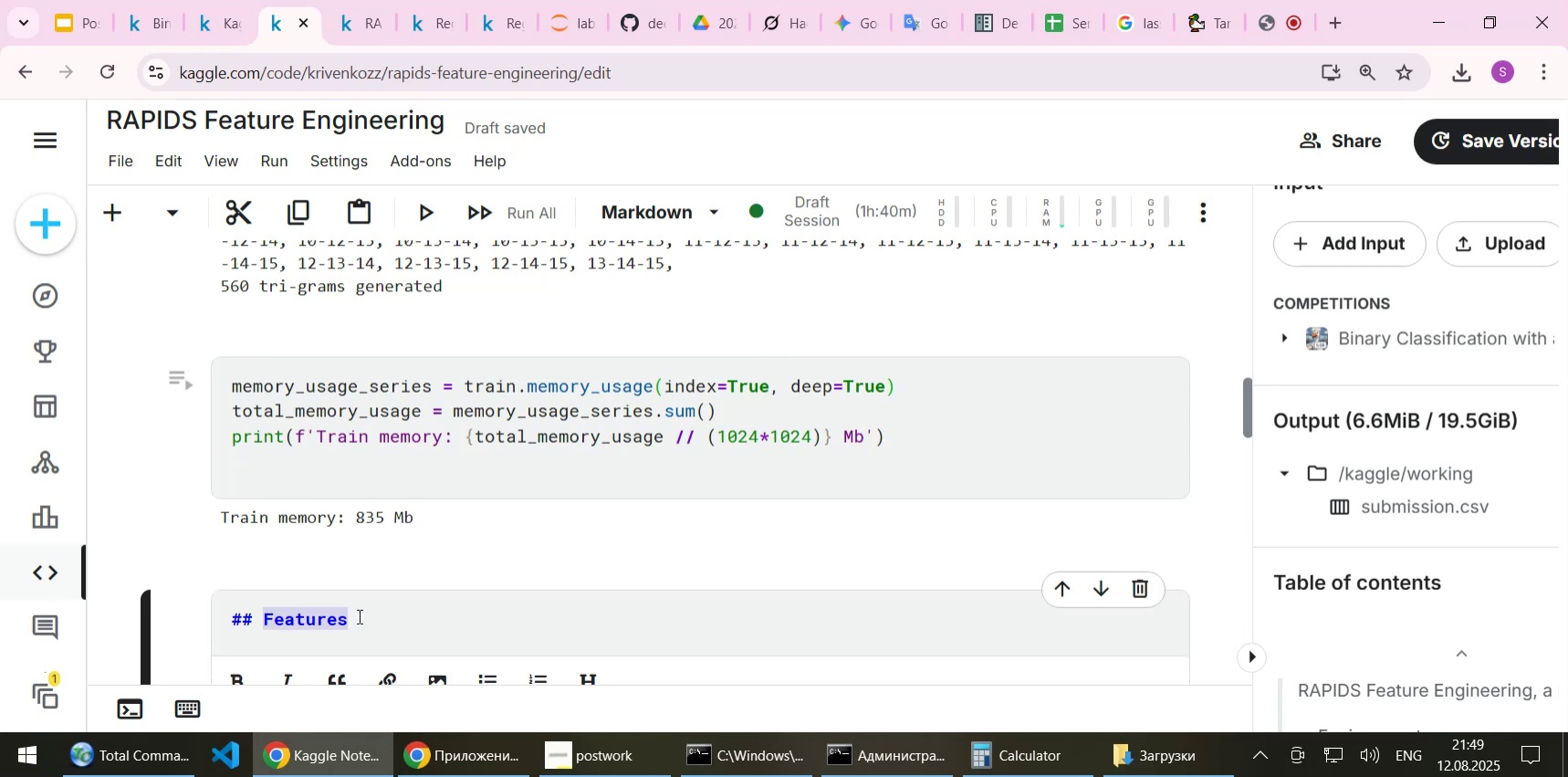 
key(Control+C)
 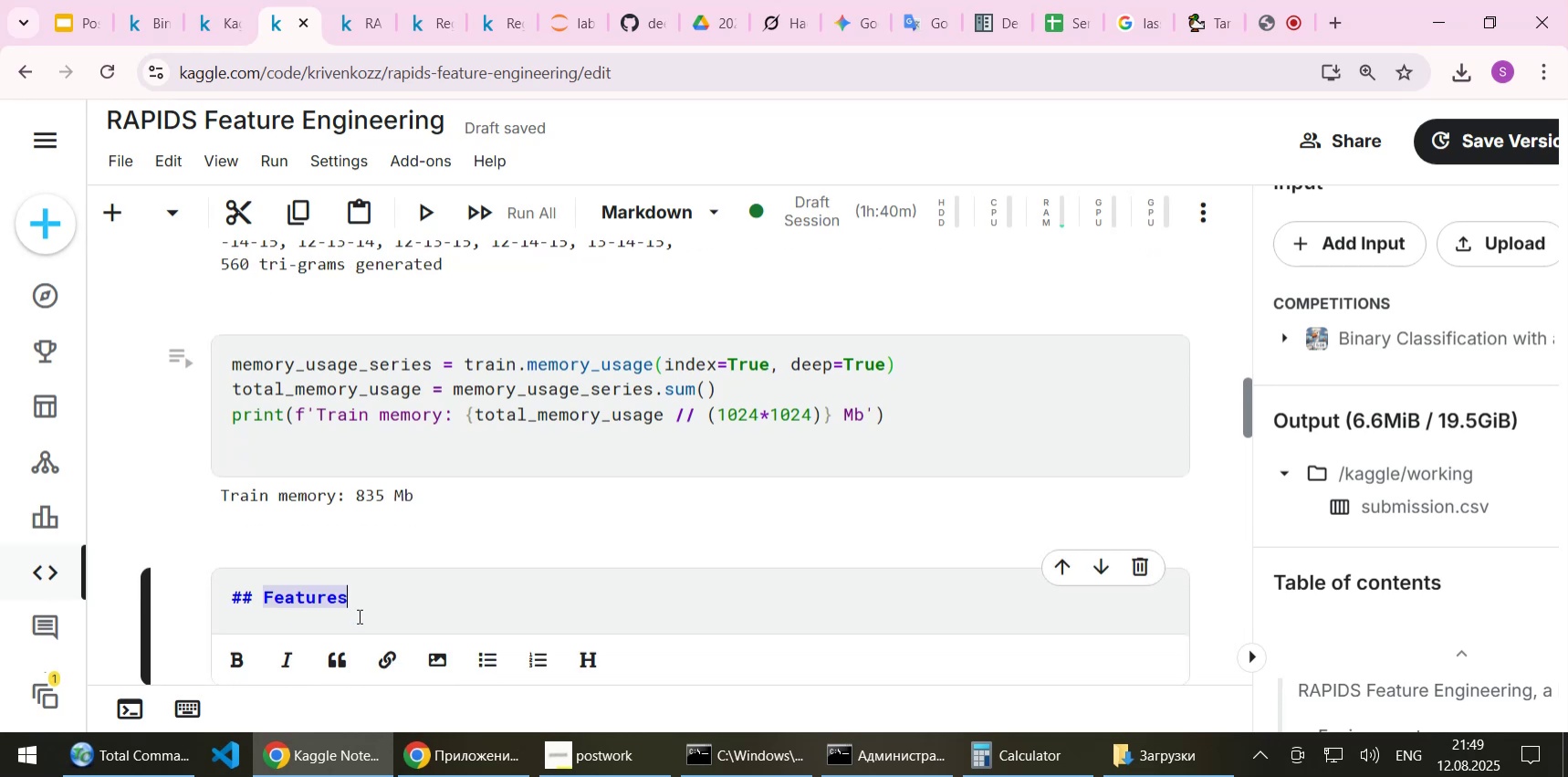 
scroll: coordinate [358, 615], scroll_direction: down, amount: 7.0
 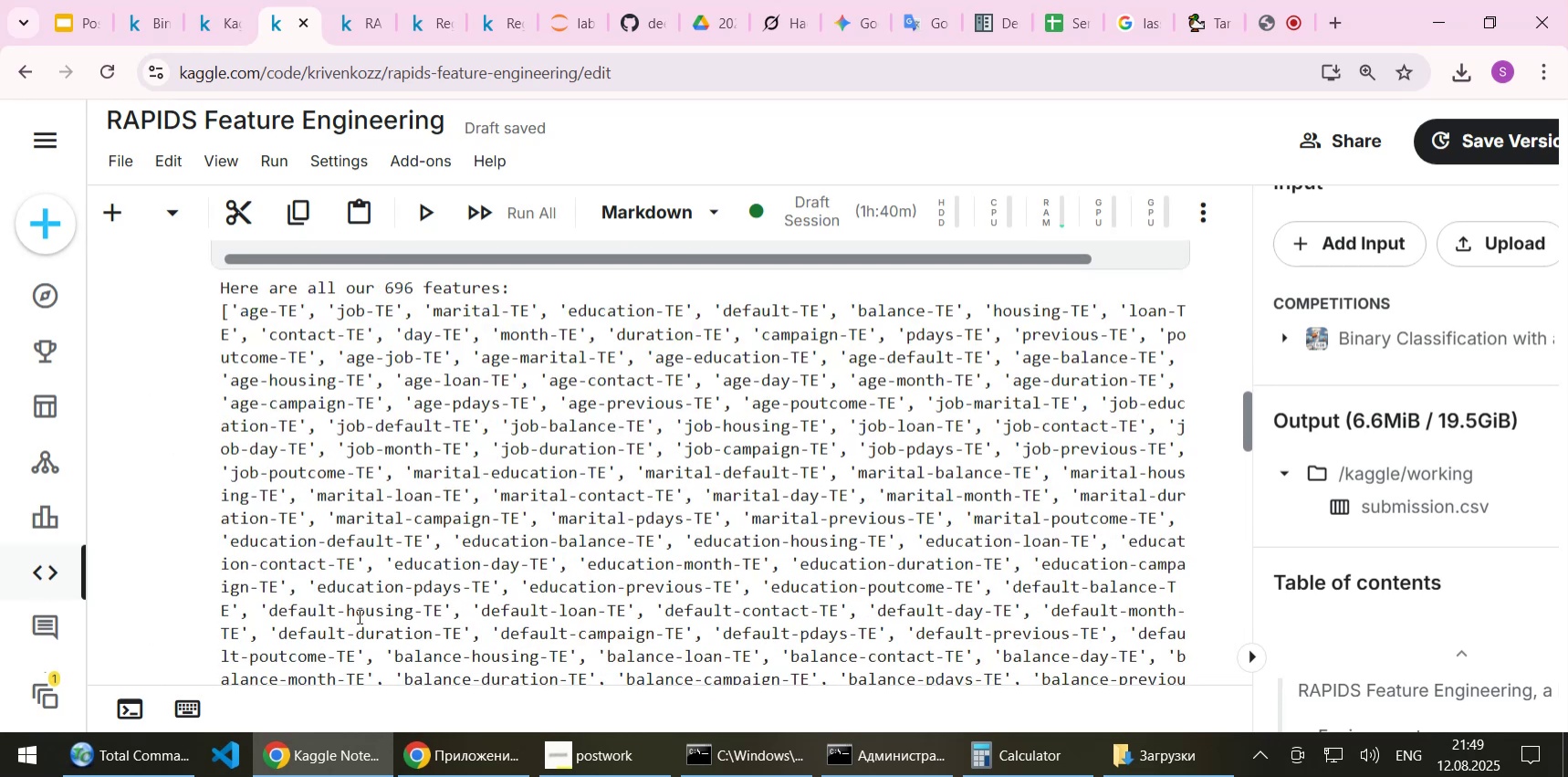 
scroll: coordinate [358, 615], scroll_direction: up, amount: 8.0
 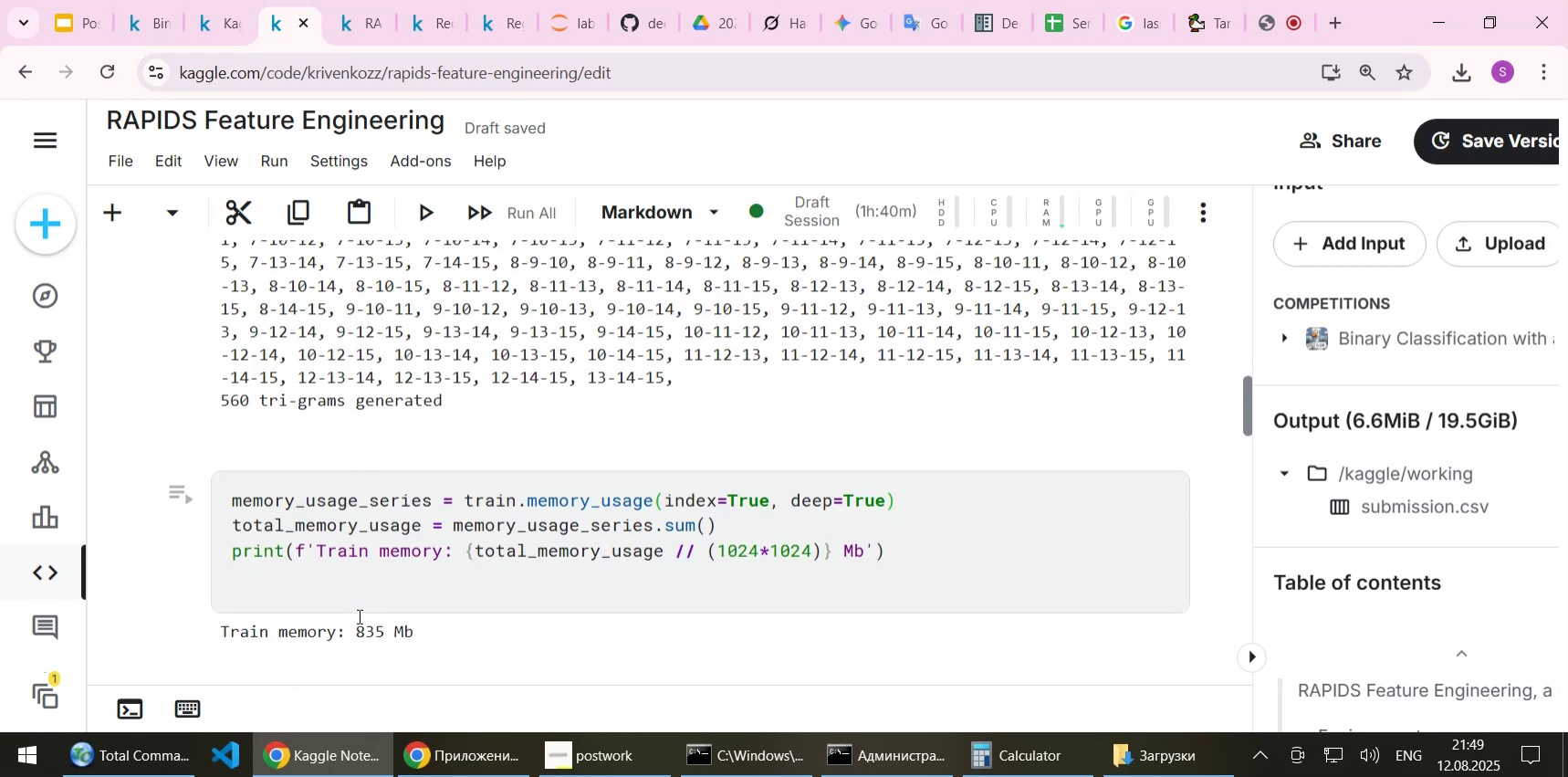 
key(Control+C)
 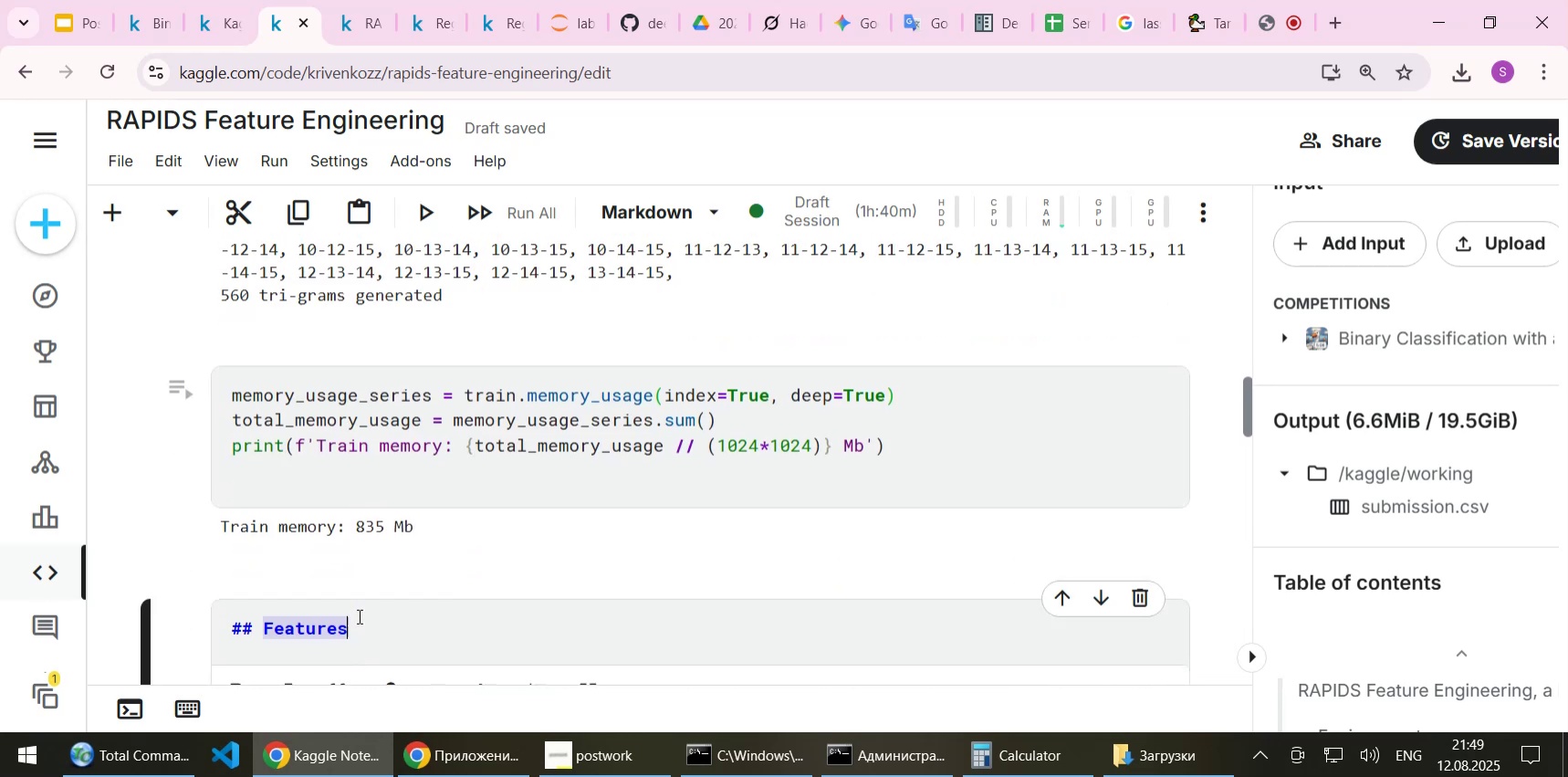 
scroll: coordinate [358, 615], scroll_direction: down, amount: 2.0
 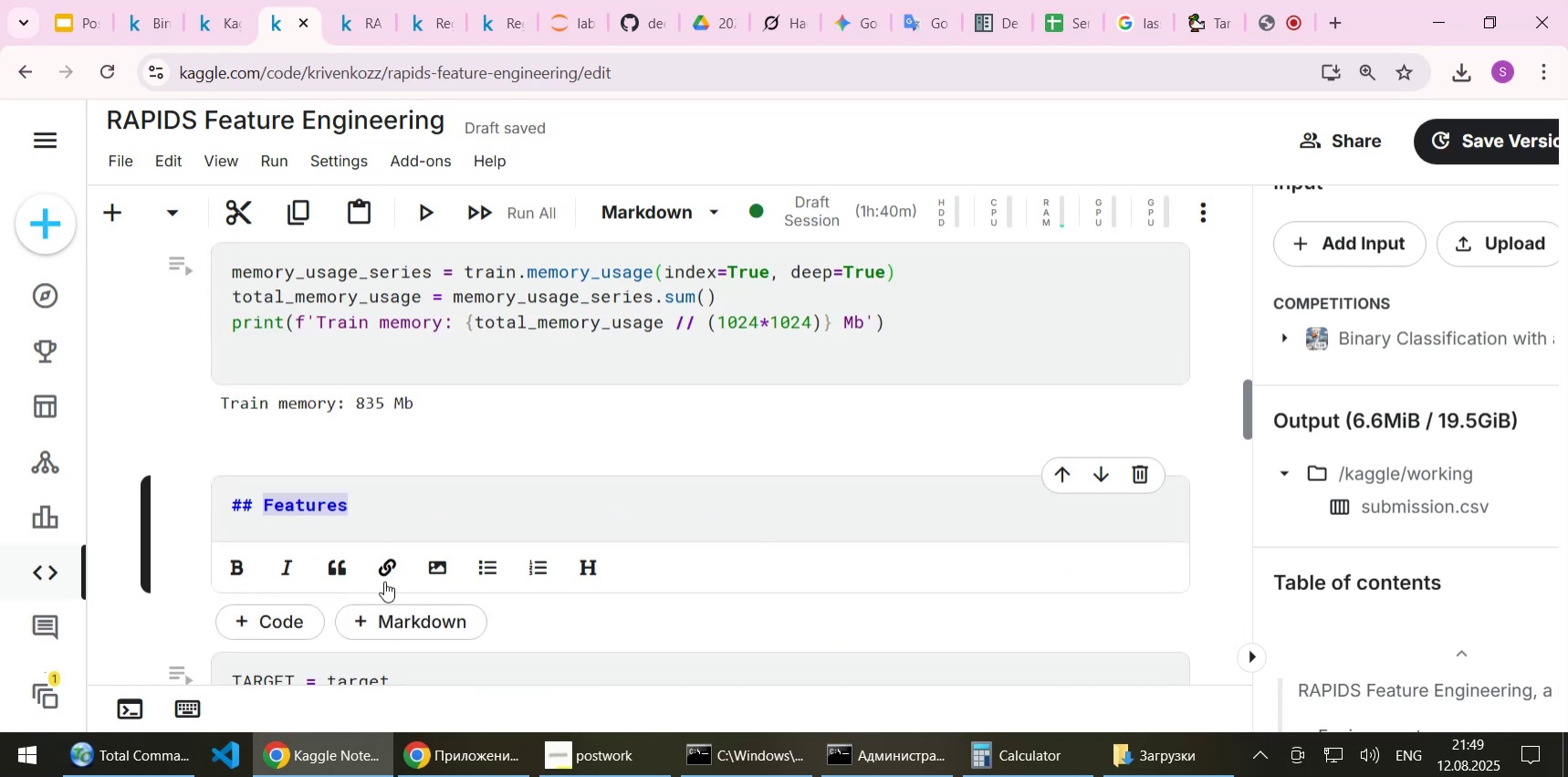 
key(Shift+Enter)
 